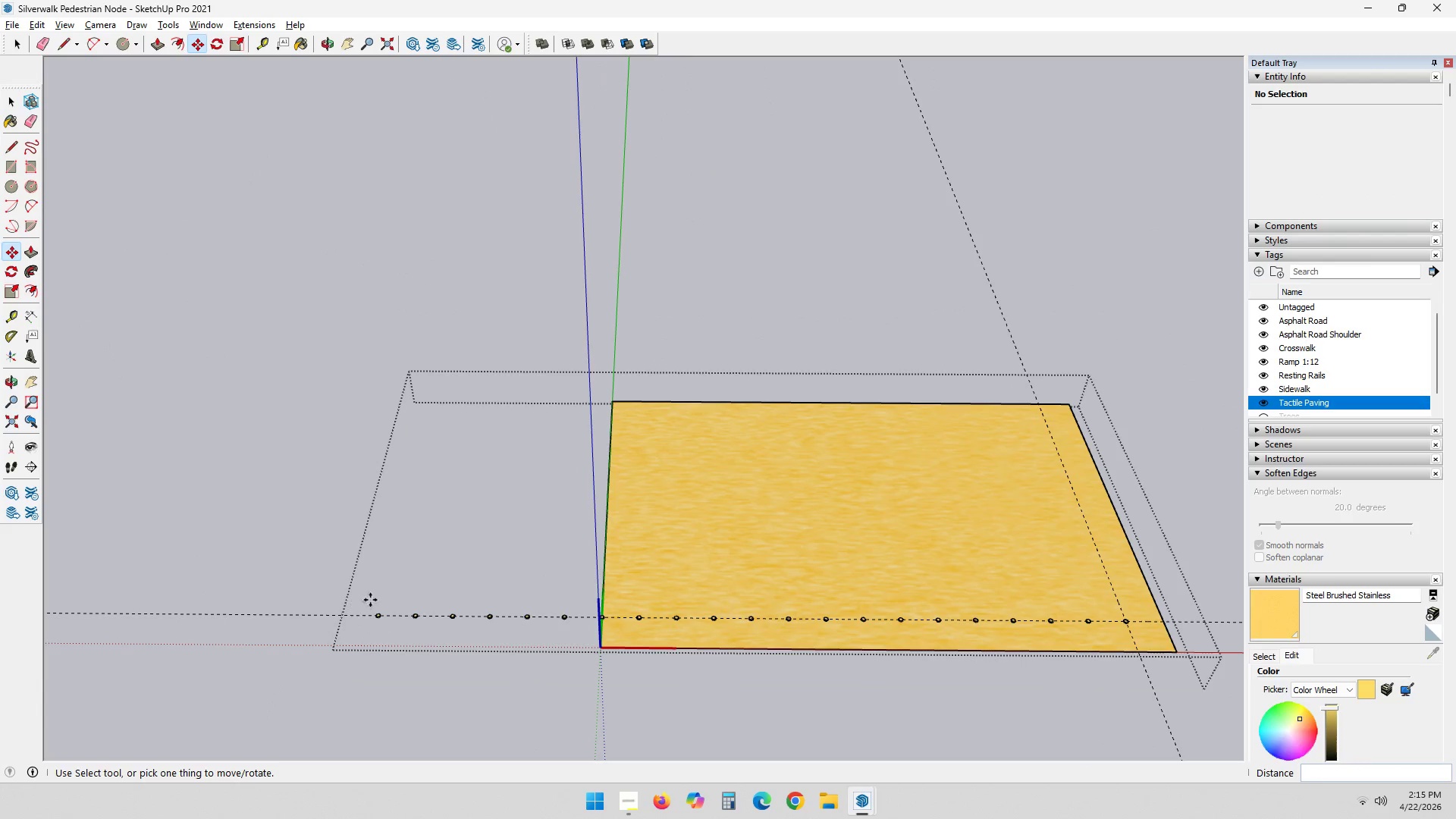 
scroll: coordinate [527, 600], scroll_direction: down, amount: 6.0
 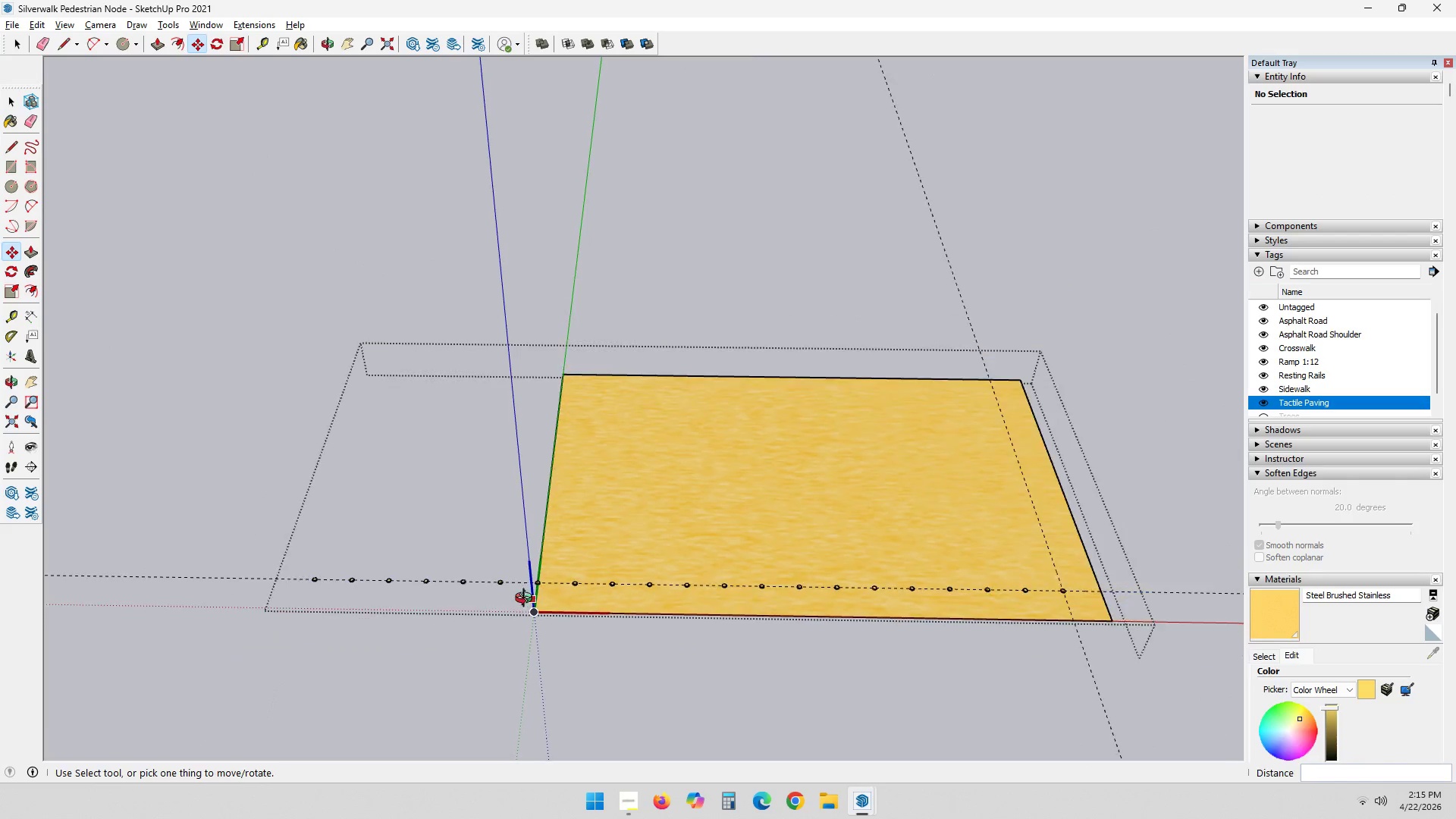 
key(Space)
 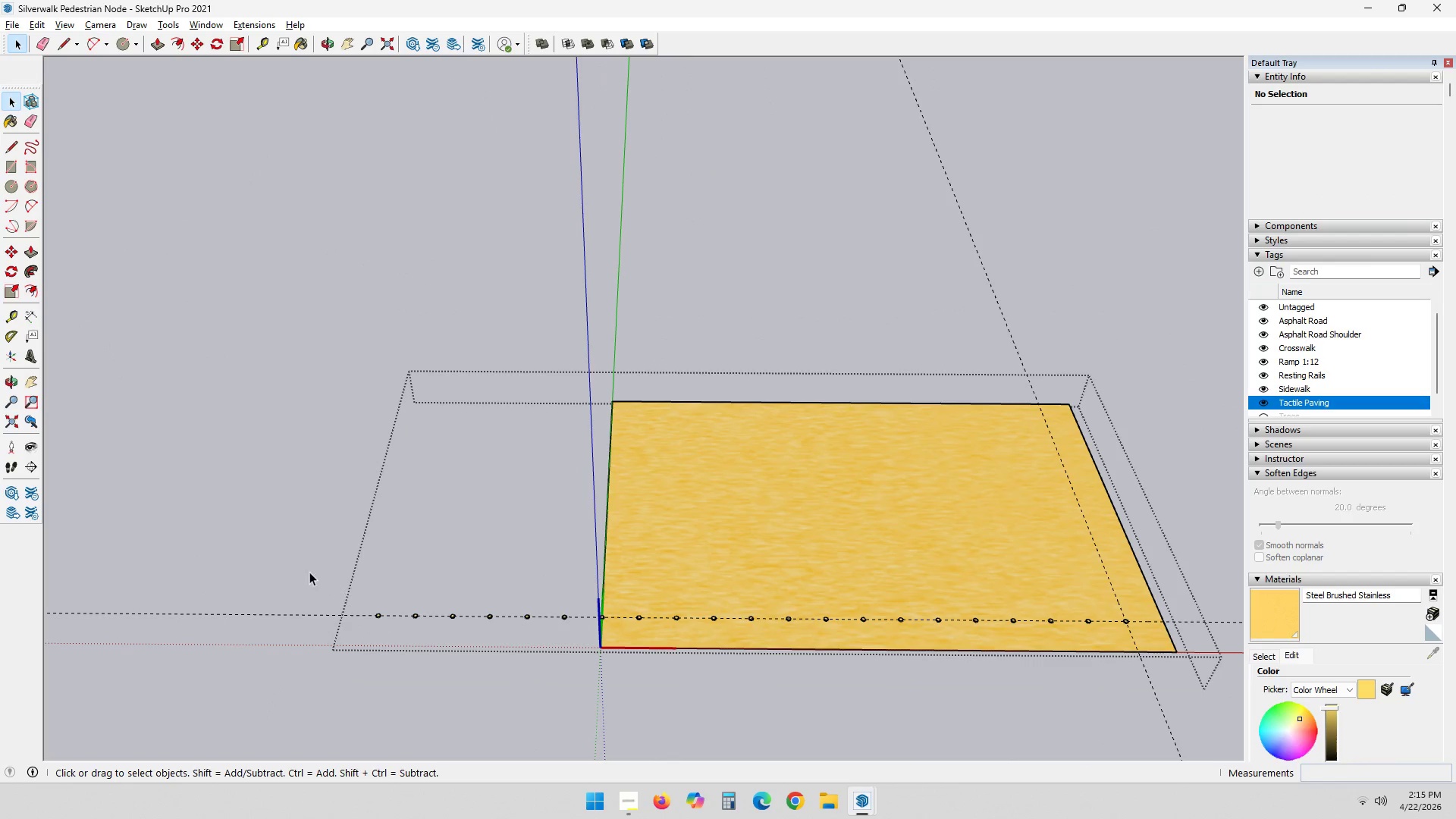 
left_click_drag(start_coordinate=[312, 573], to_coordinate=[617, 651])
 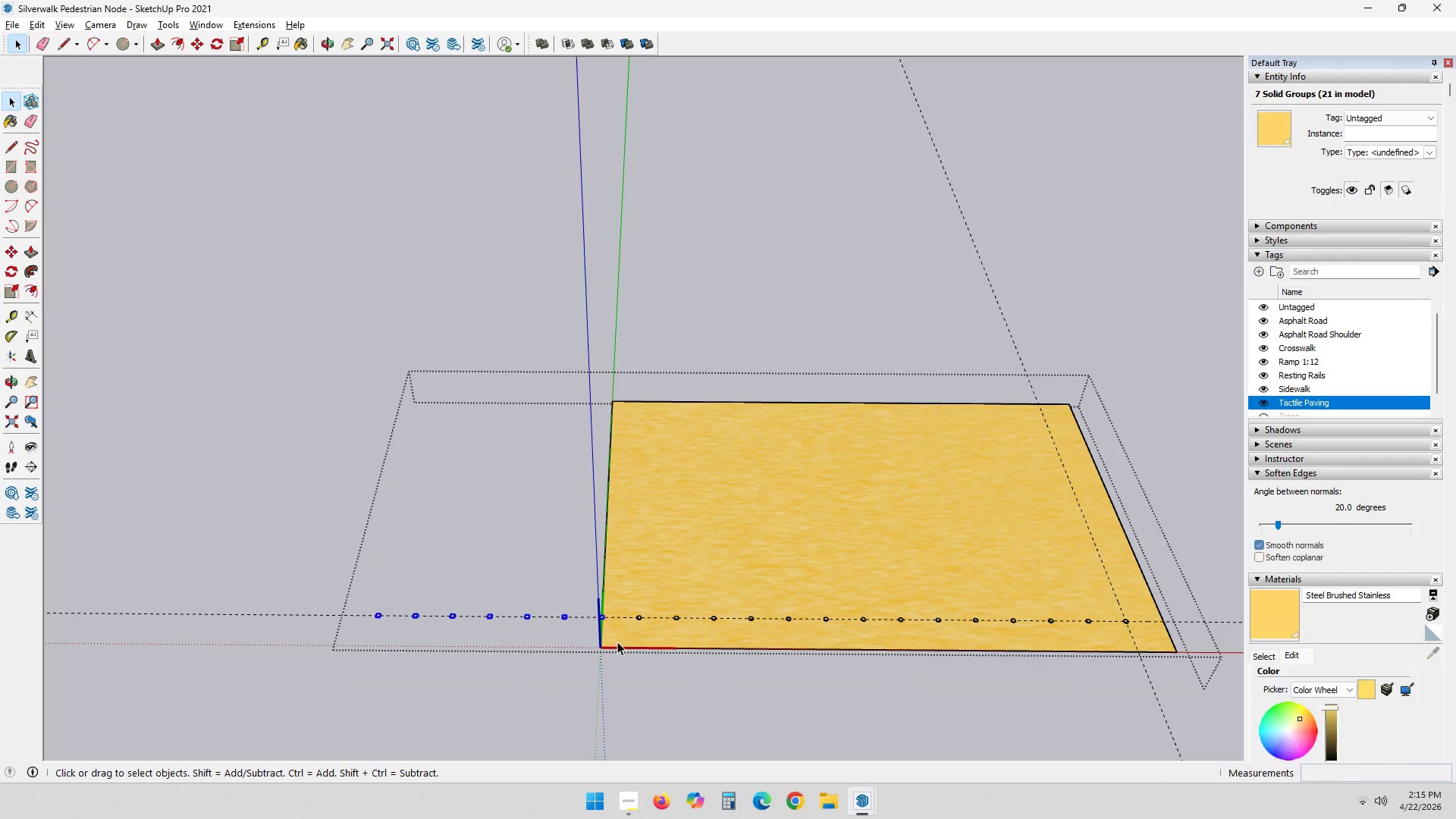 
key(Delete)
 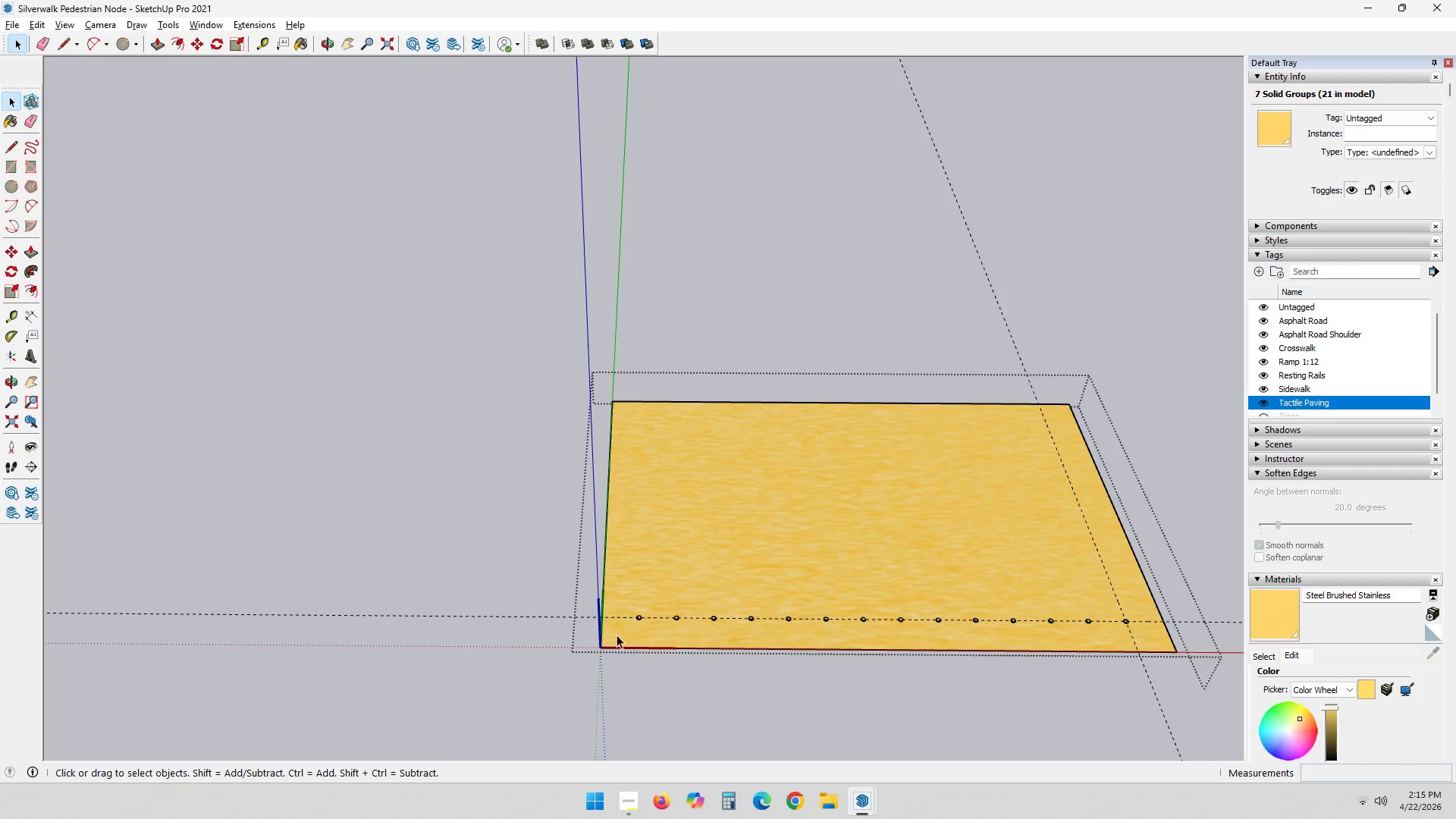 
scroll: coordinate [455, 641], scroll_direction: down, amount: 1.0
 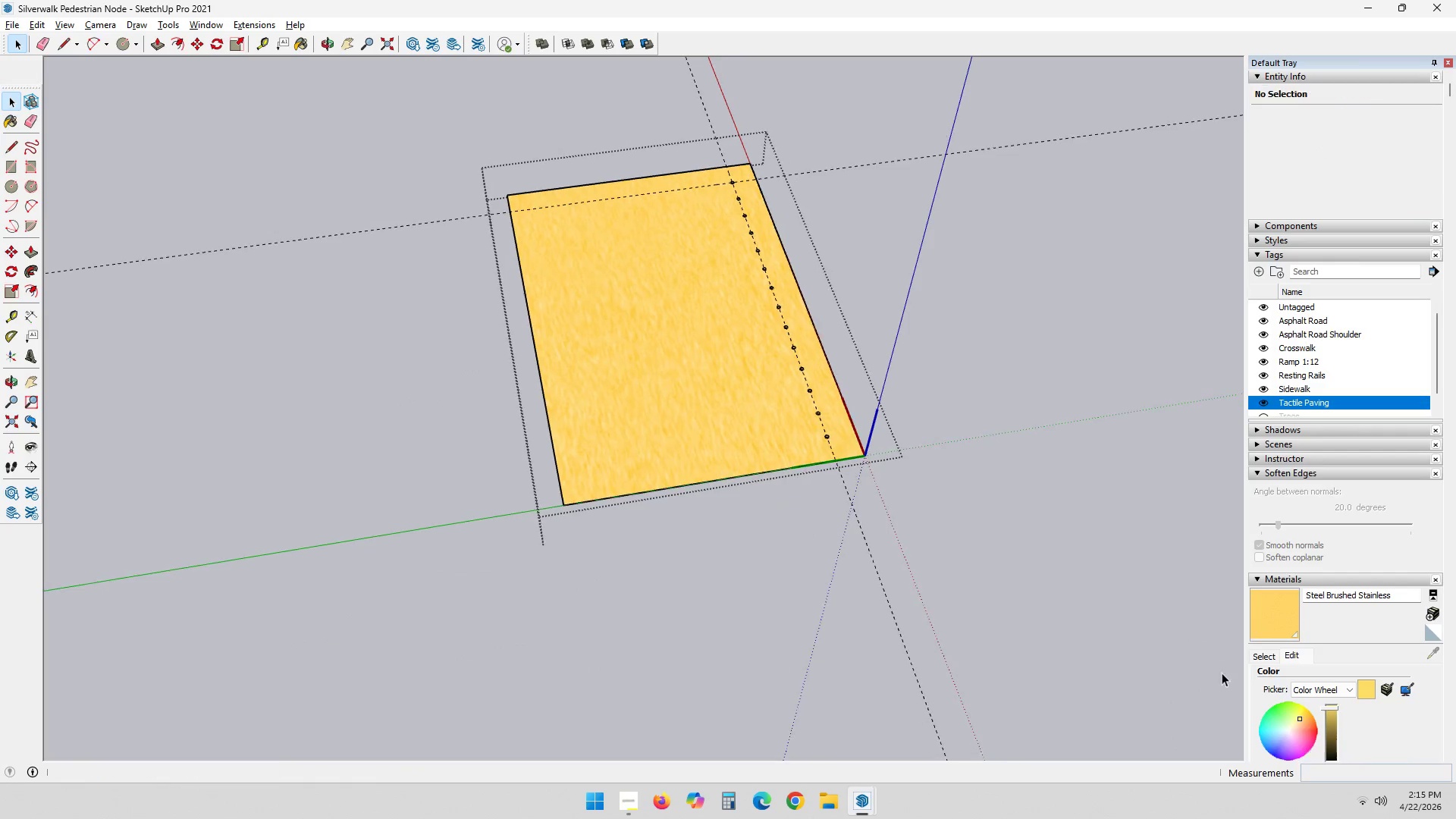 
hold_key(key=ShiftLeft, duration=0.31)
 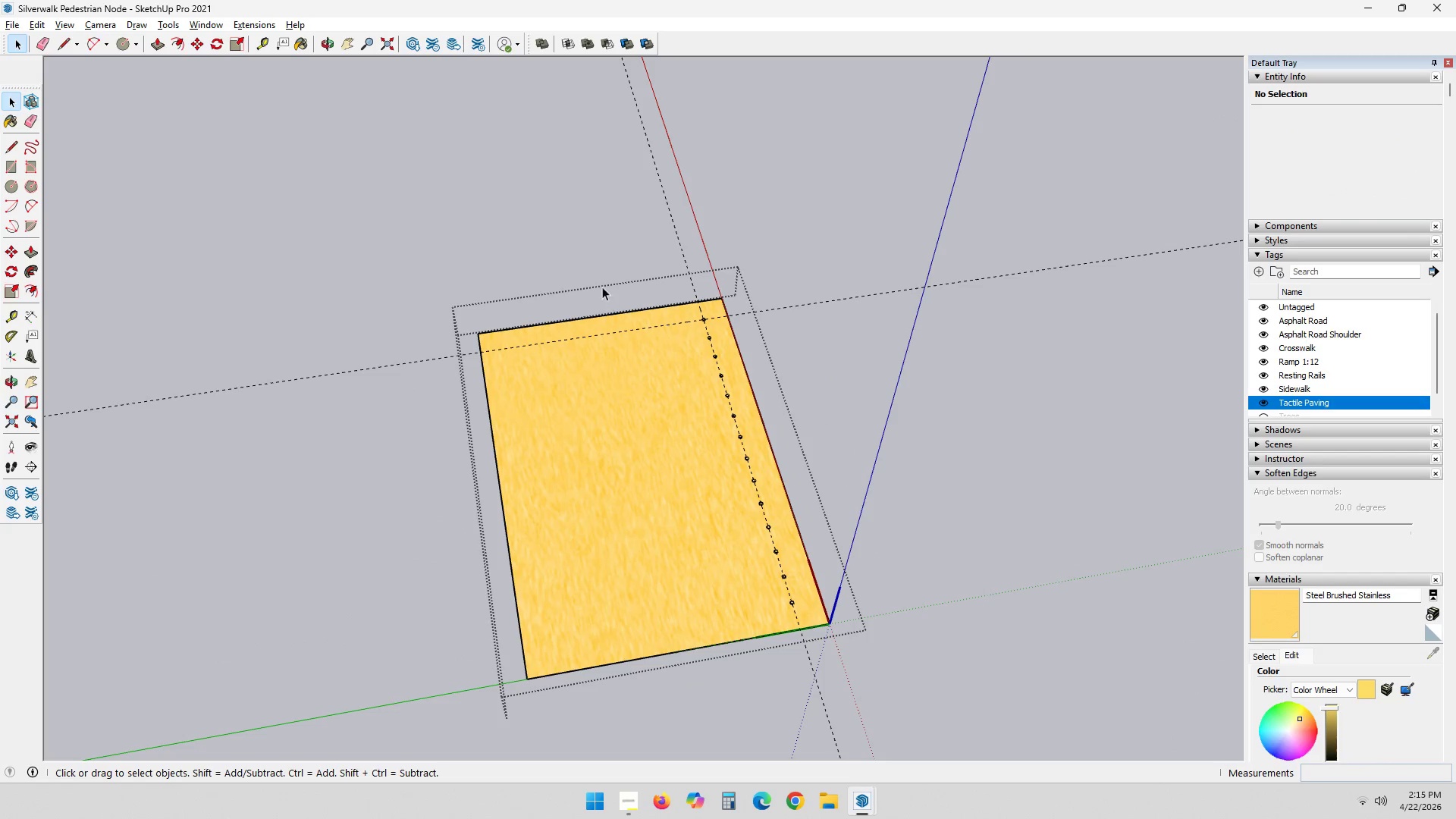 
left_click_drag(start_coordinate=[620, 256], to_coordinate=[903, 695])
 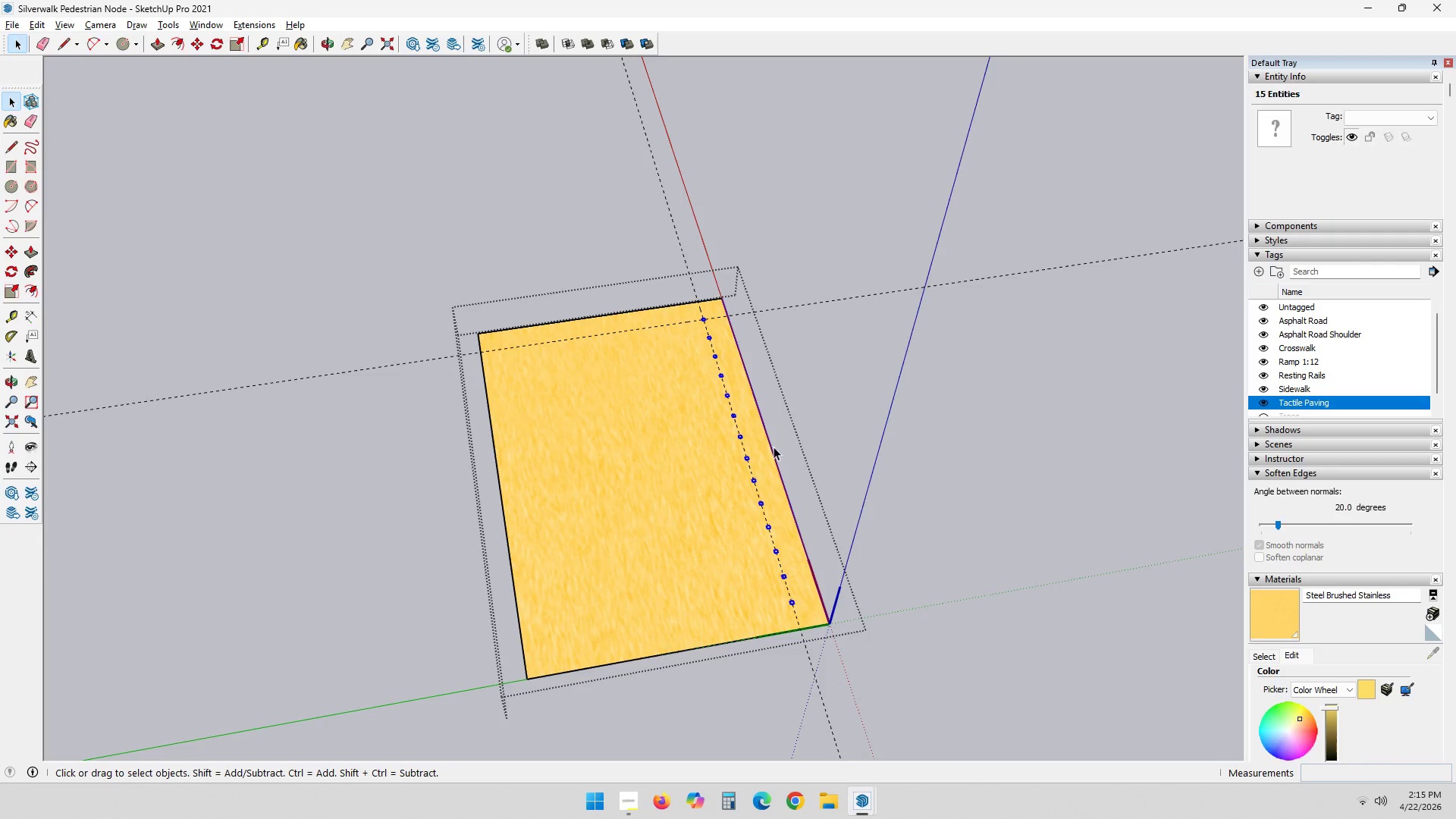 
key(M)
 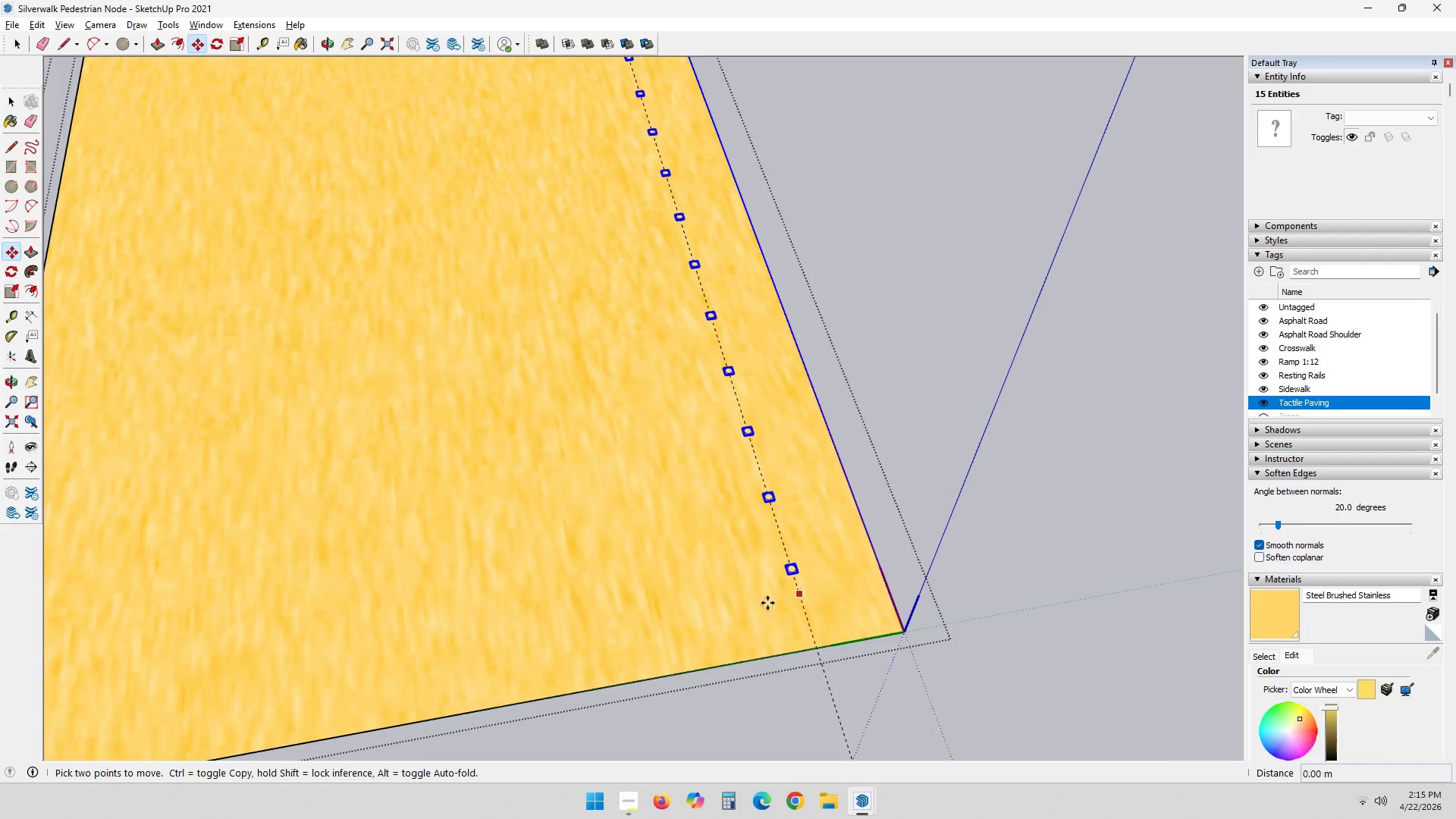 
scroll: coordinate [802, 580], scroll_direction: up, amount: 13.0
 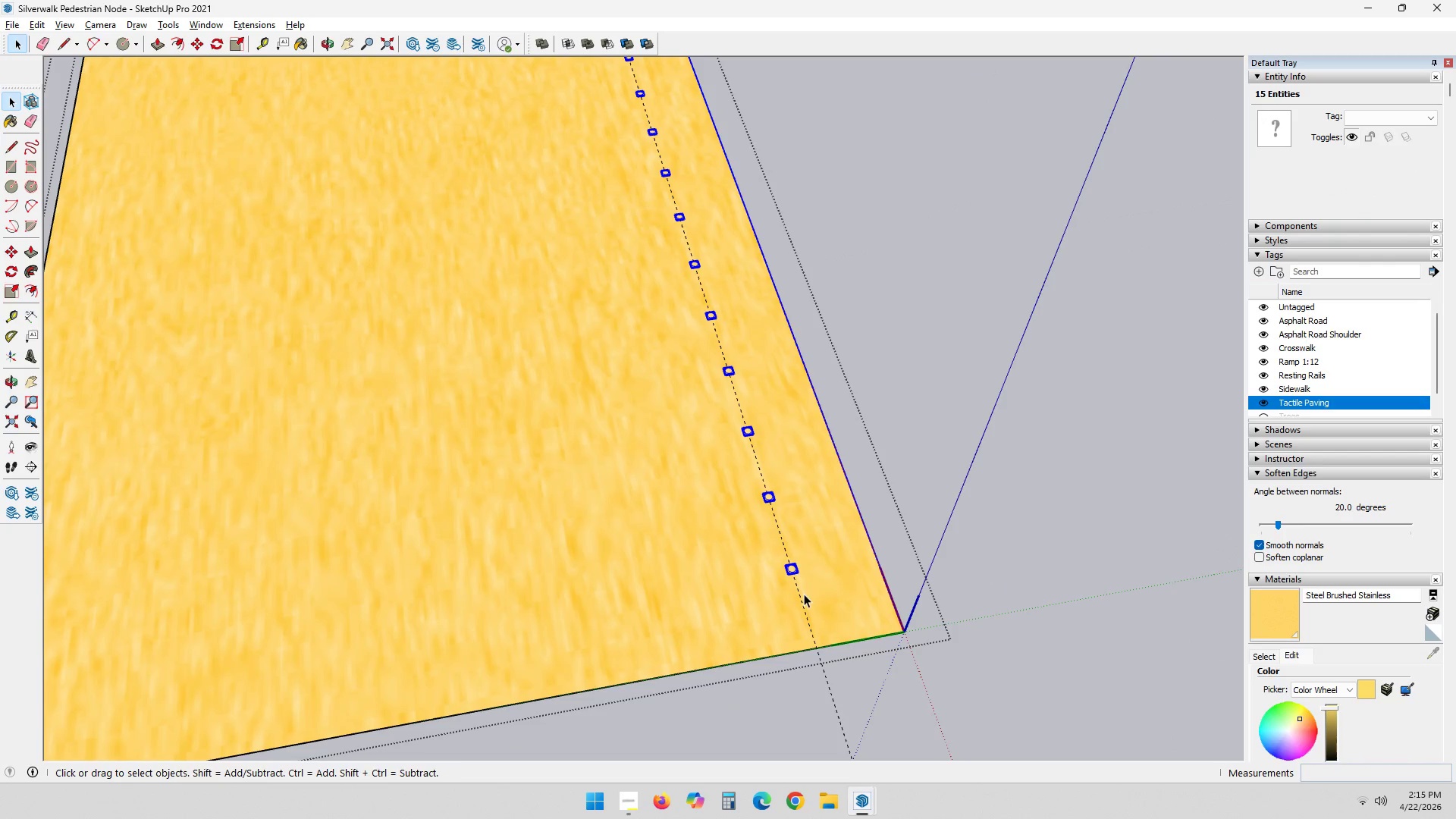 
key(Control+ControlLeft)
 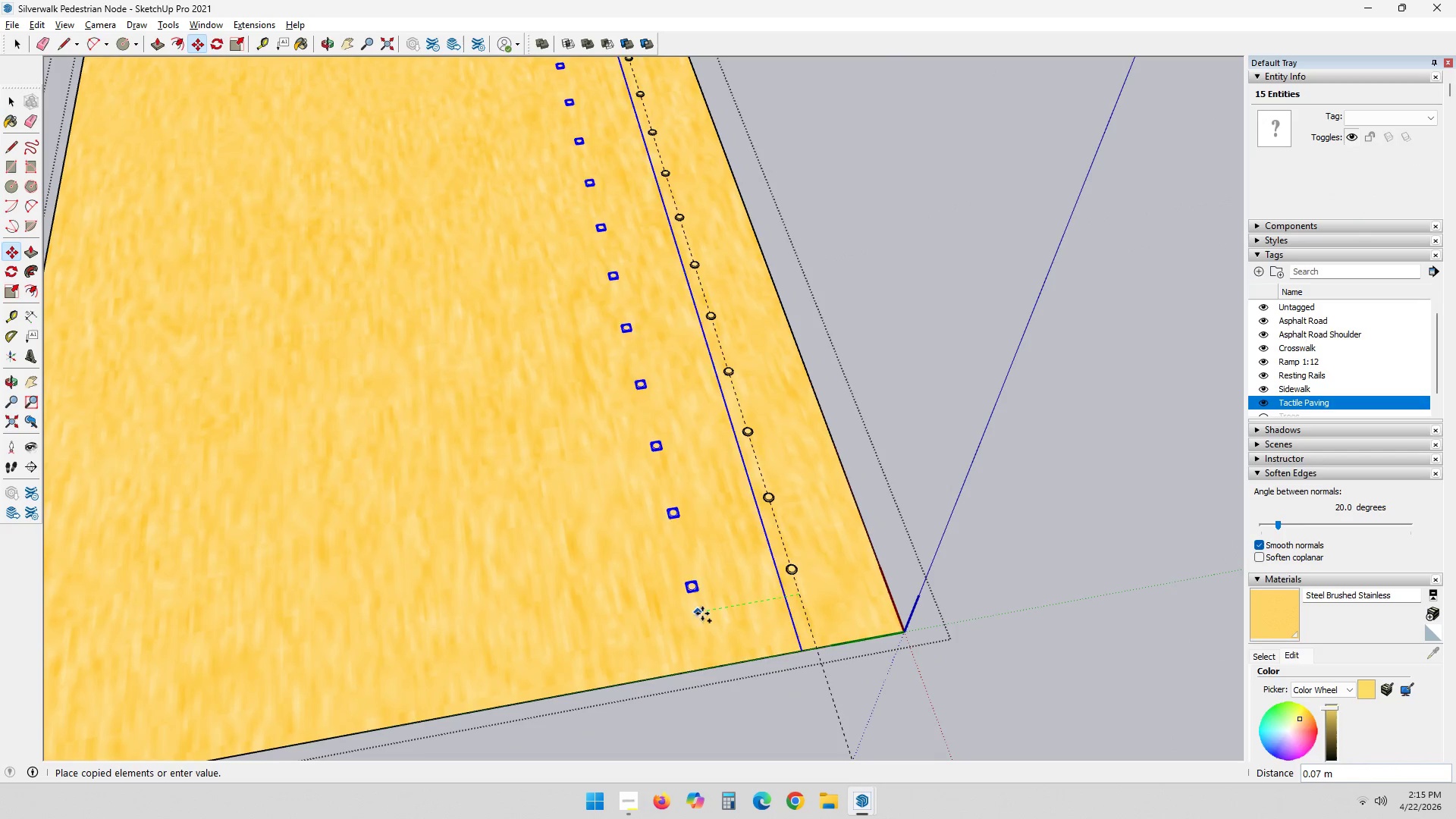 
key(Escape)
 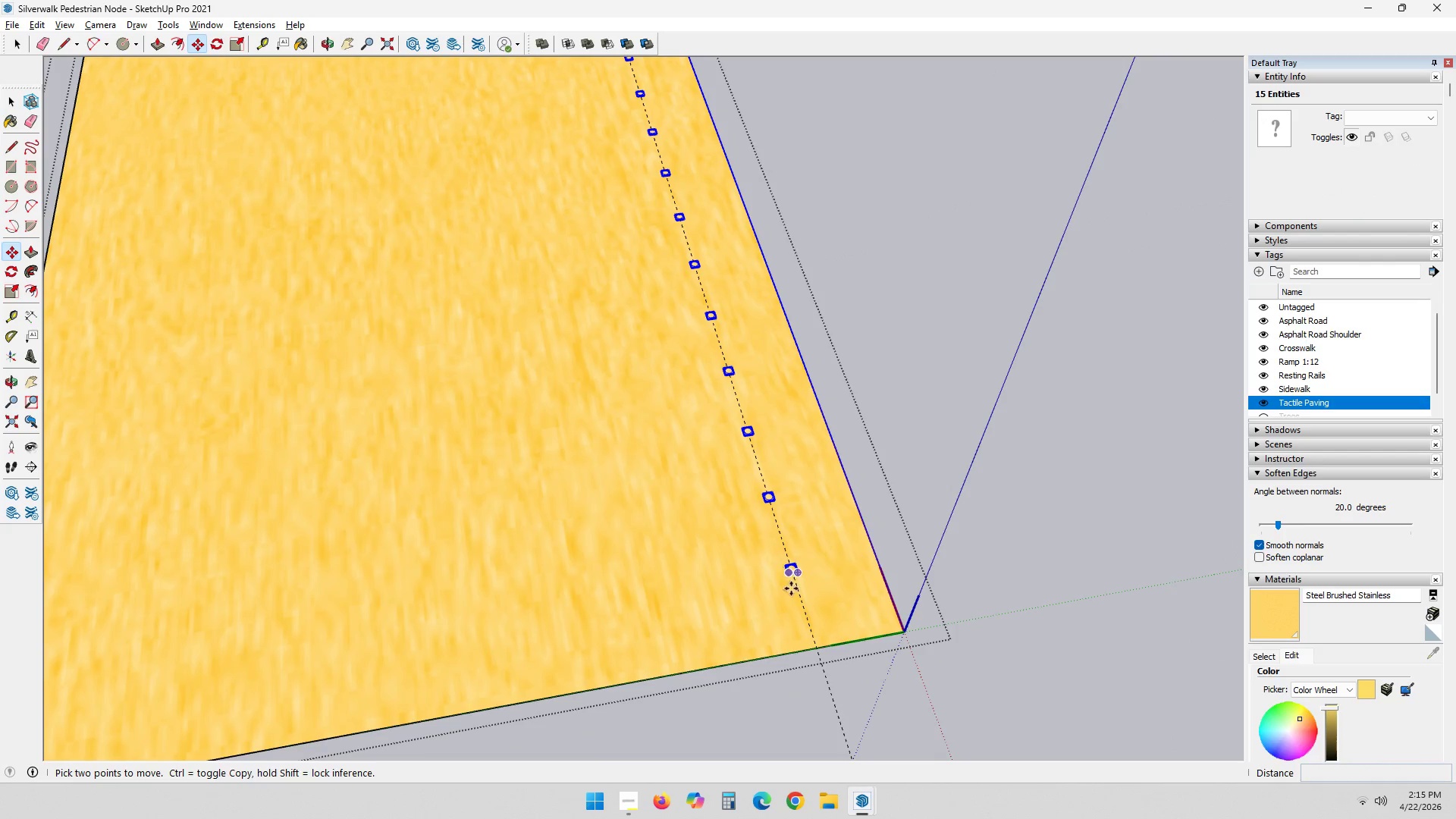 
key(Space)
 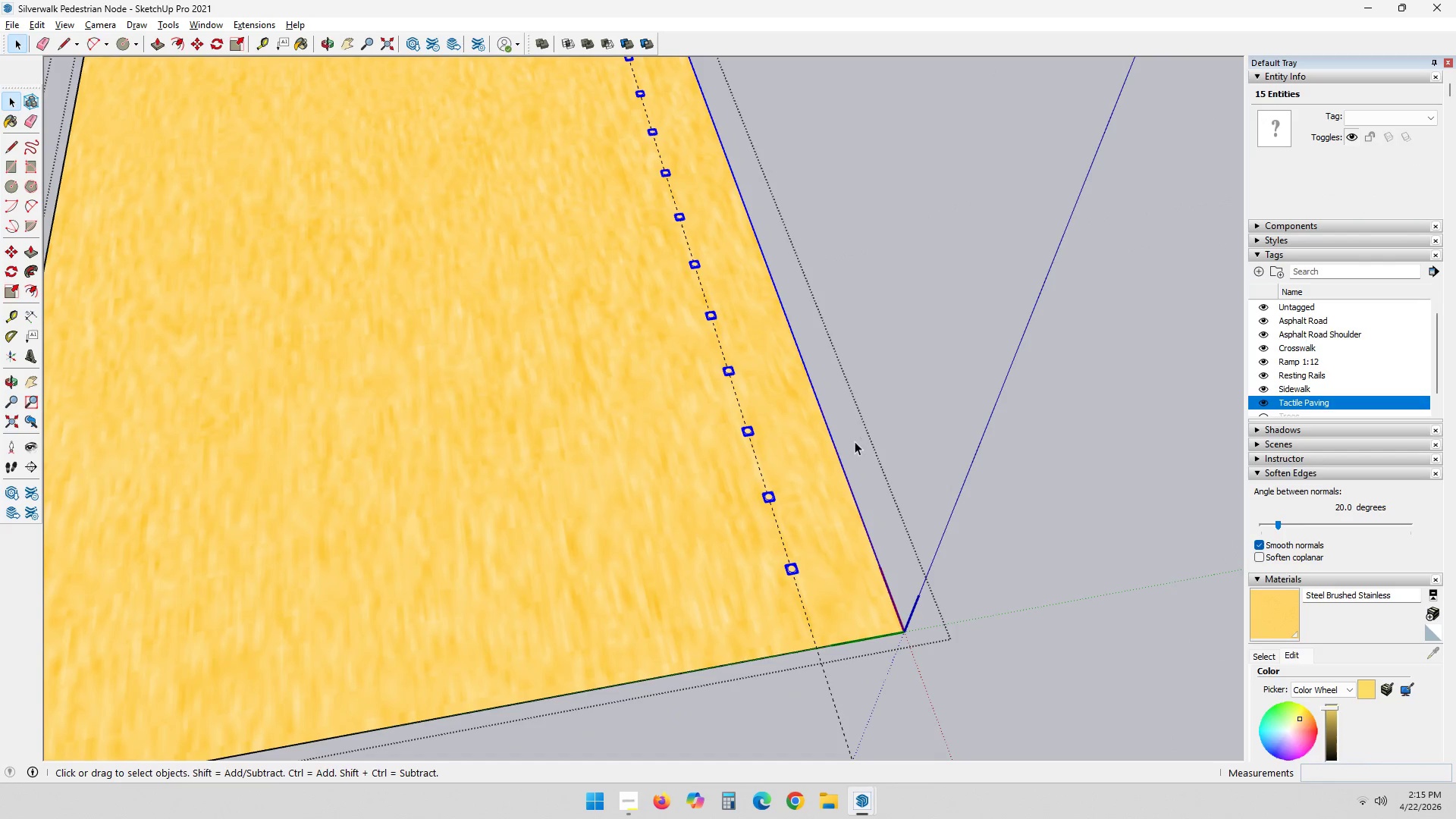 
hold_key(key=ControlLeft, duration=0.5)
 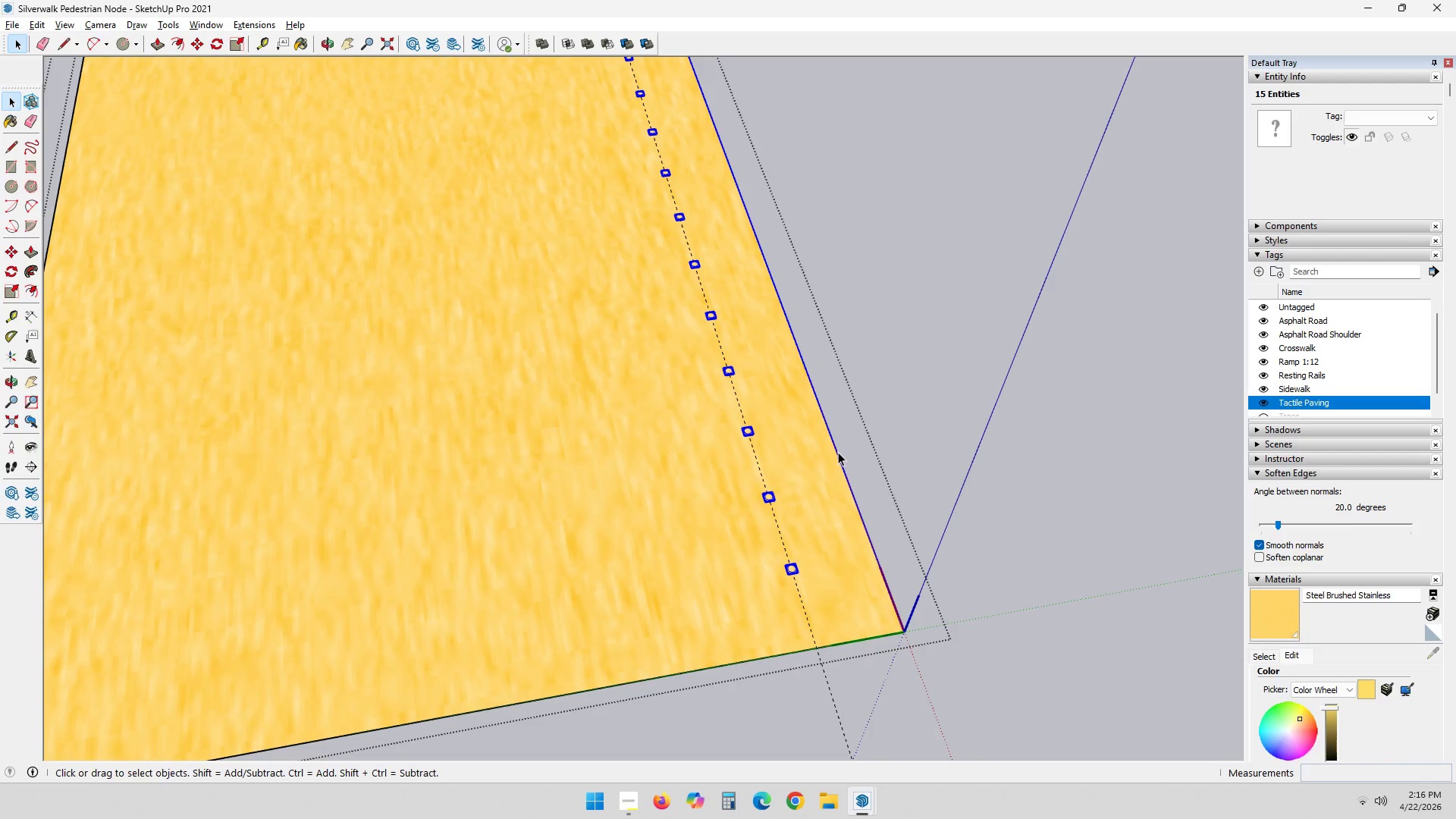 
hold_key(key=ControlLeft, duration=0.33)
left_click([838, 452])
 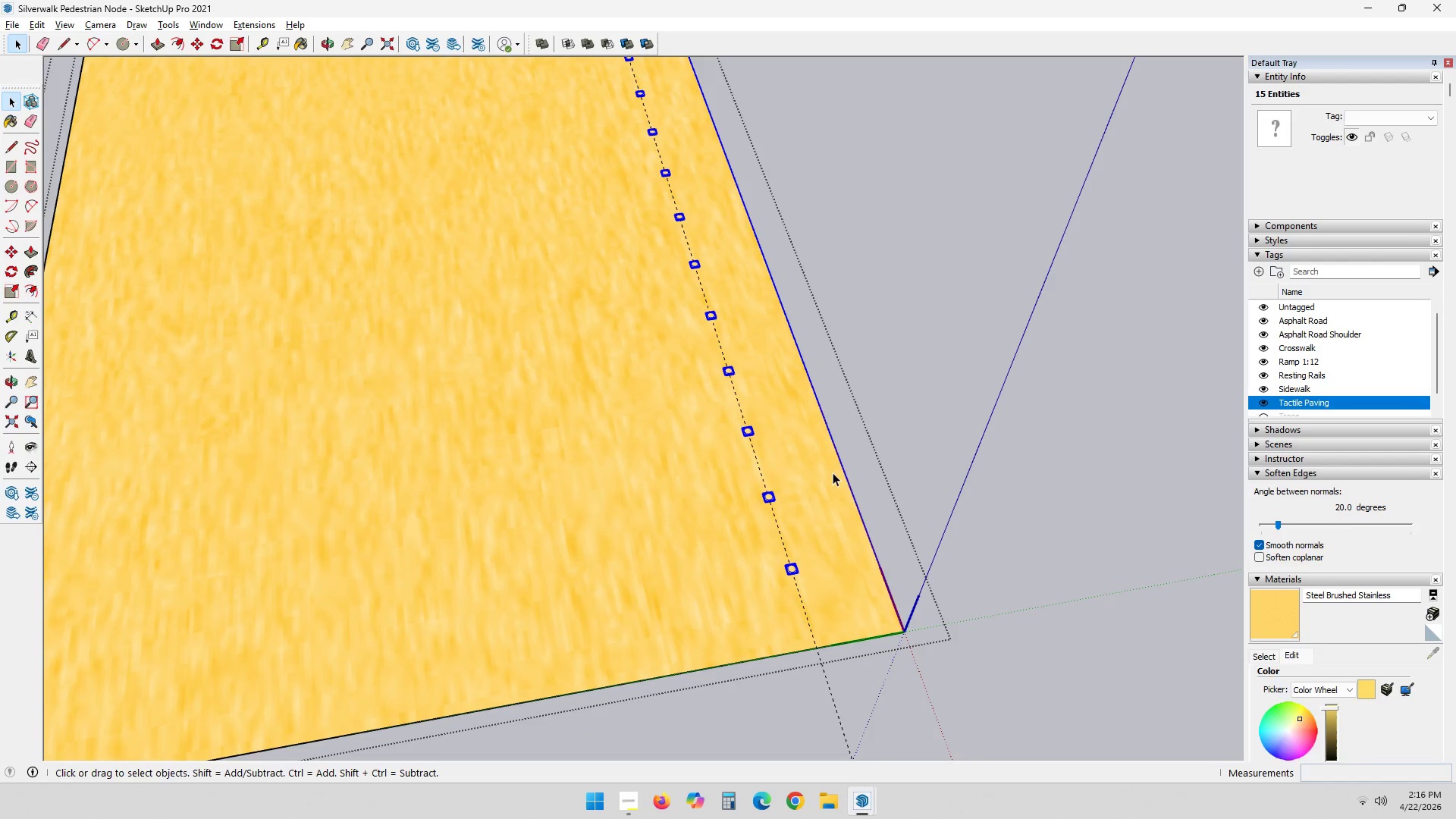 
hold_key(key=ControlLeft, duration=0.48)
left_click([839, 465])
 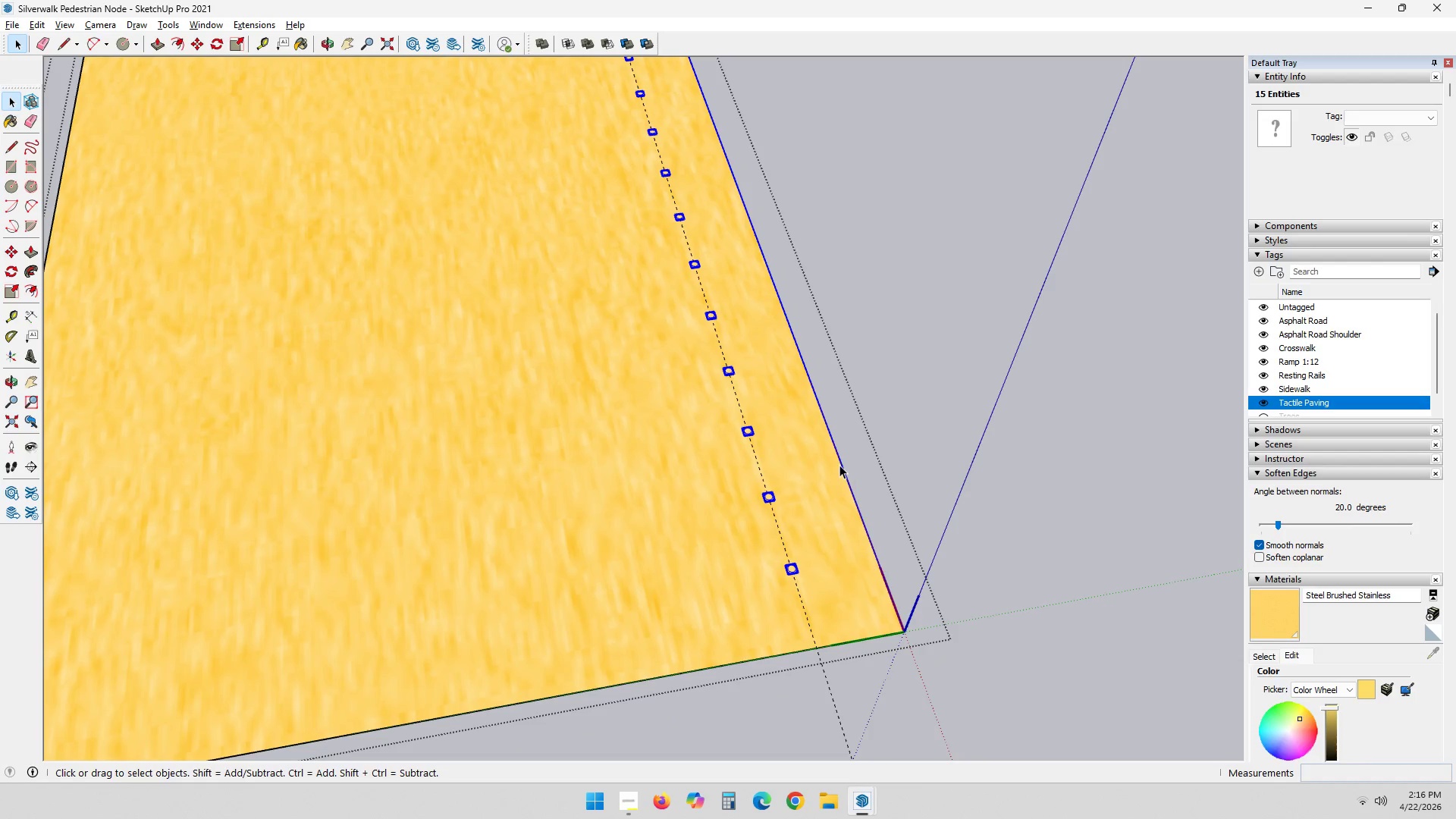 
hold_key(key=ShiftLeft, duration=0.34)
 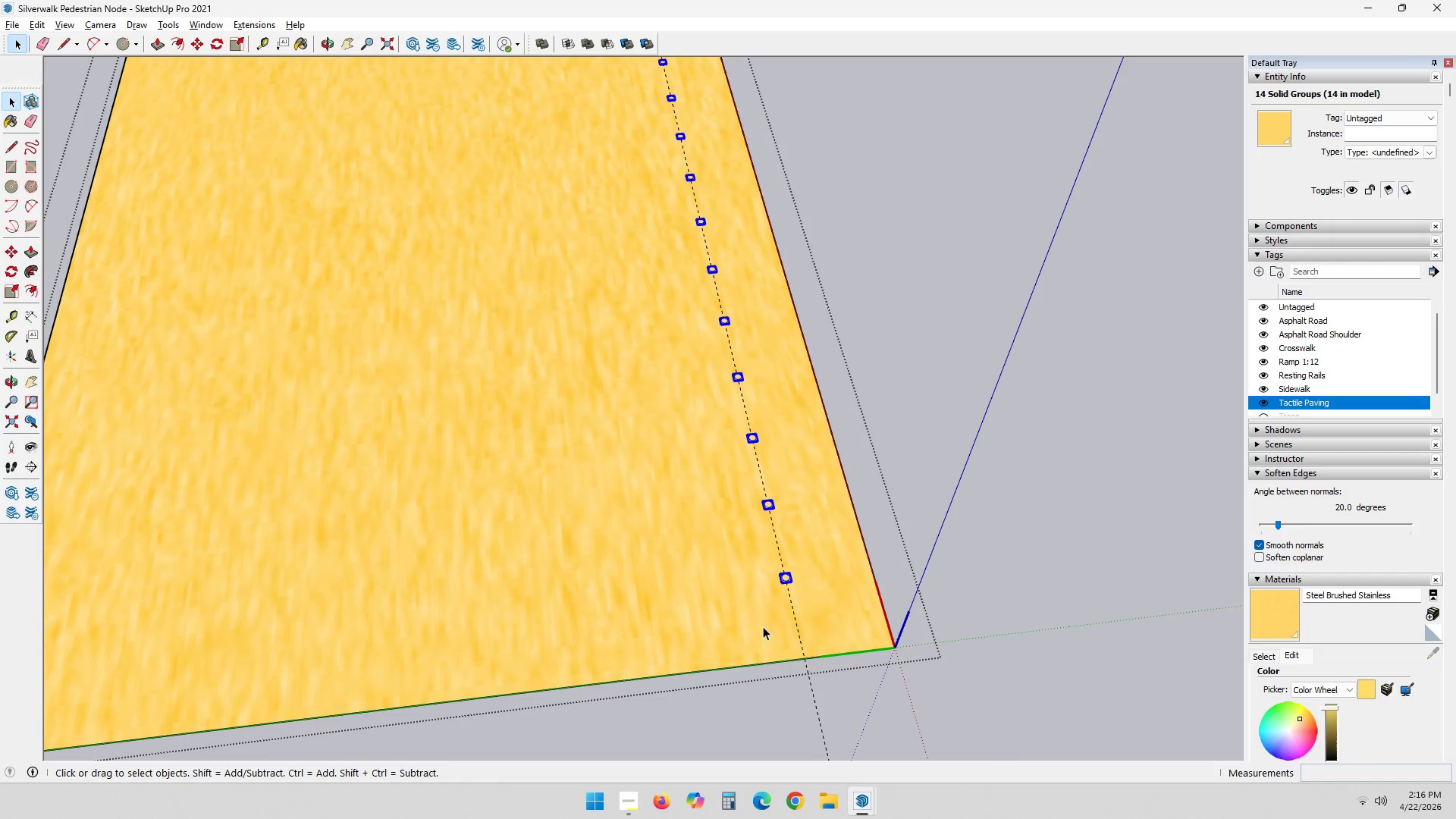 
key(M)
 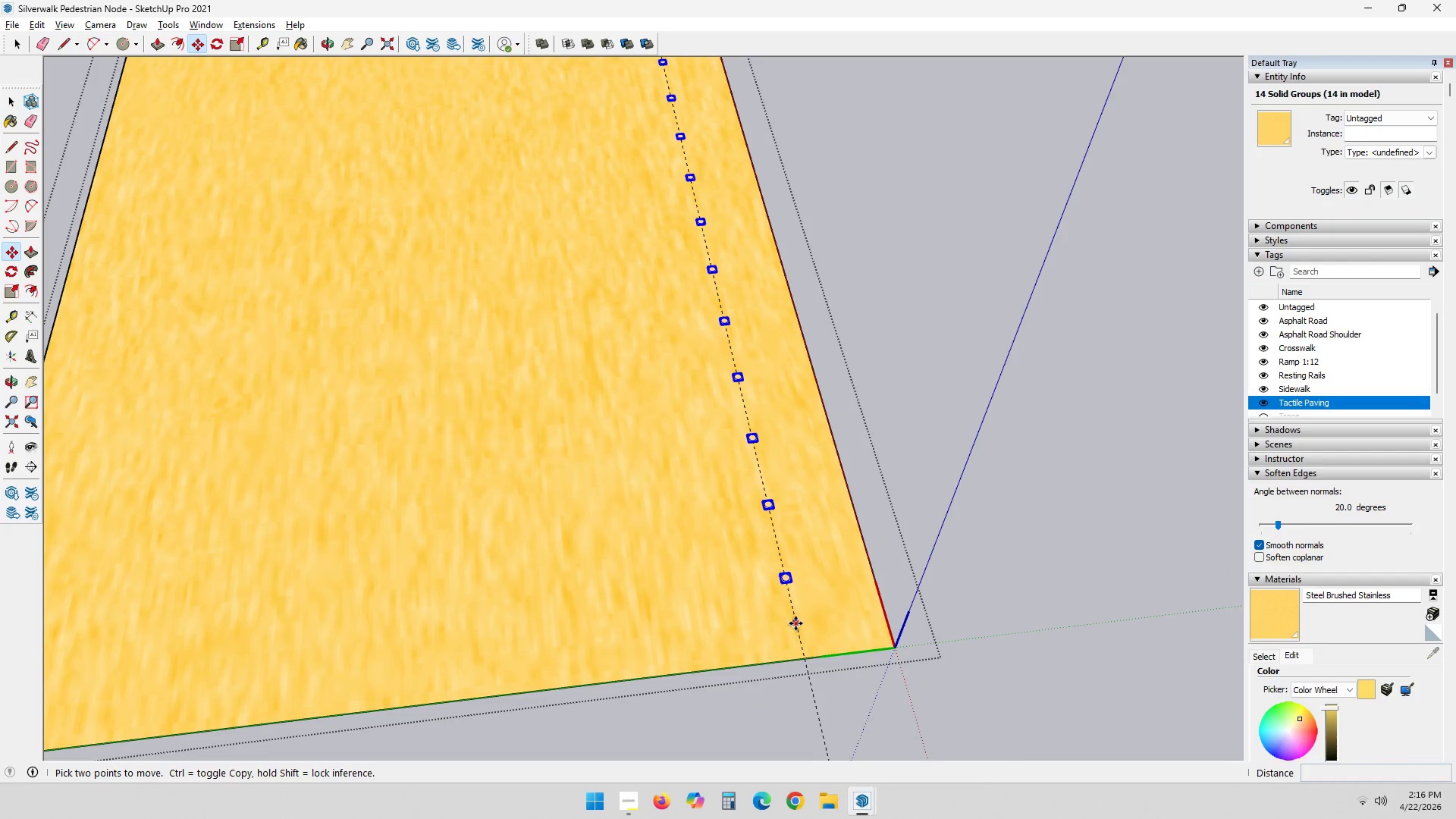 
left_click([797, 623])
 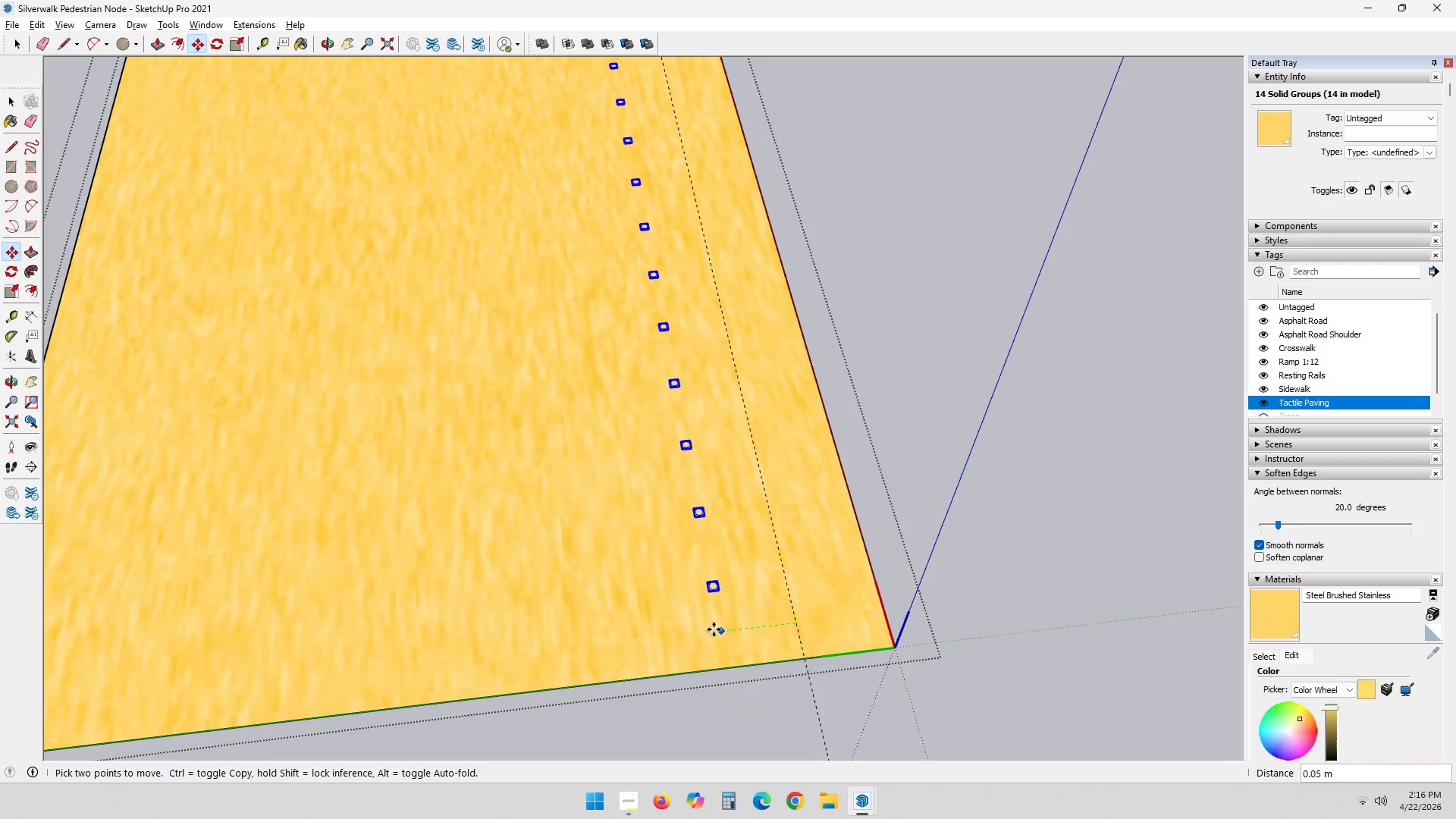 
key(Control+ControlLeft)
 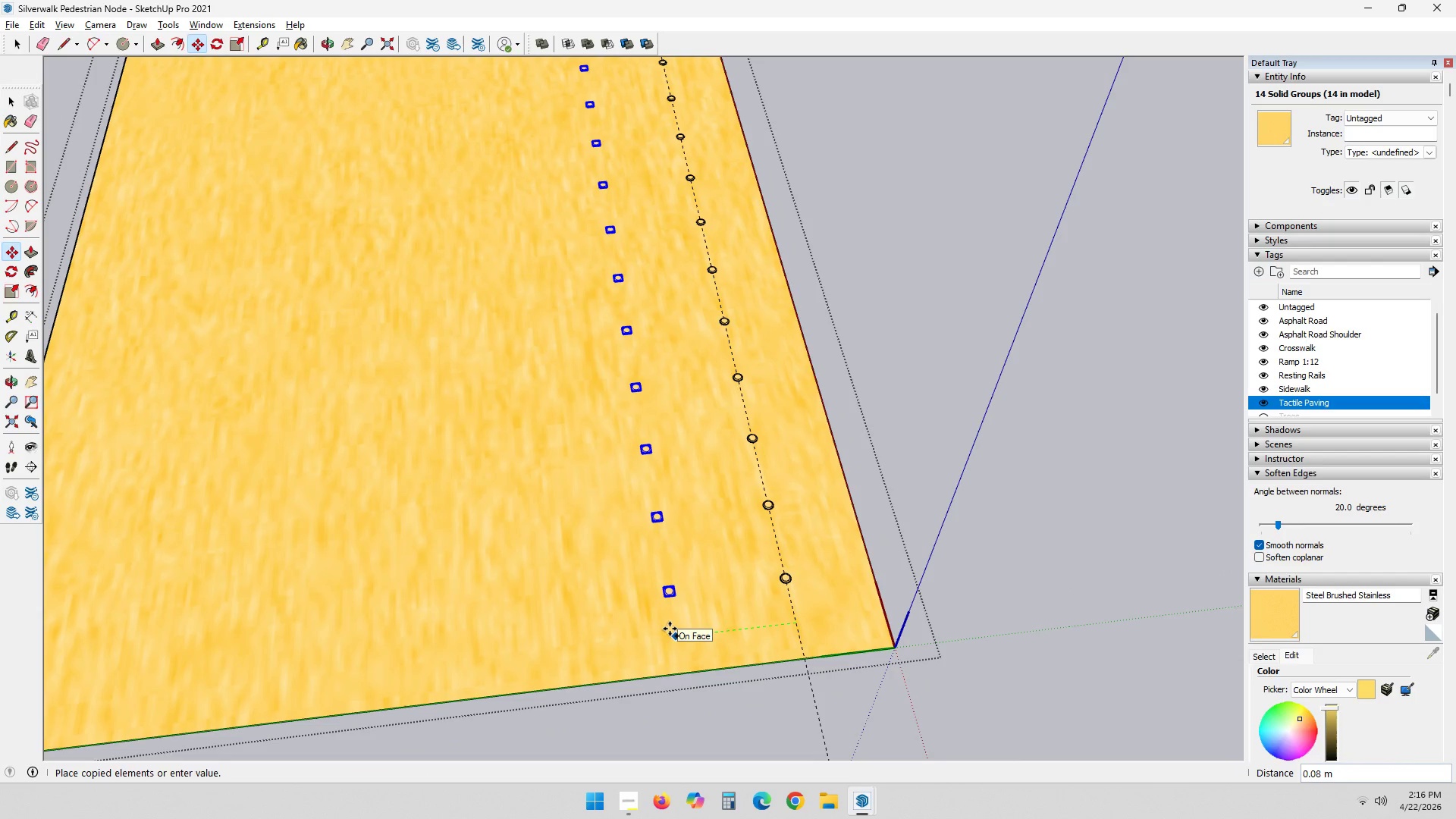 
key(NumpadDecimal)
 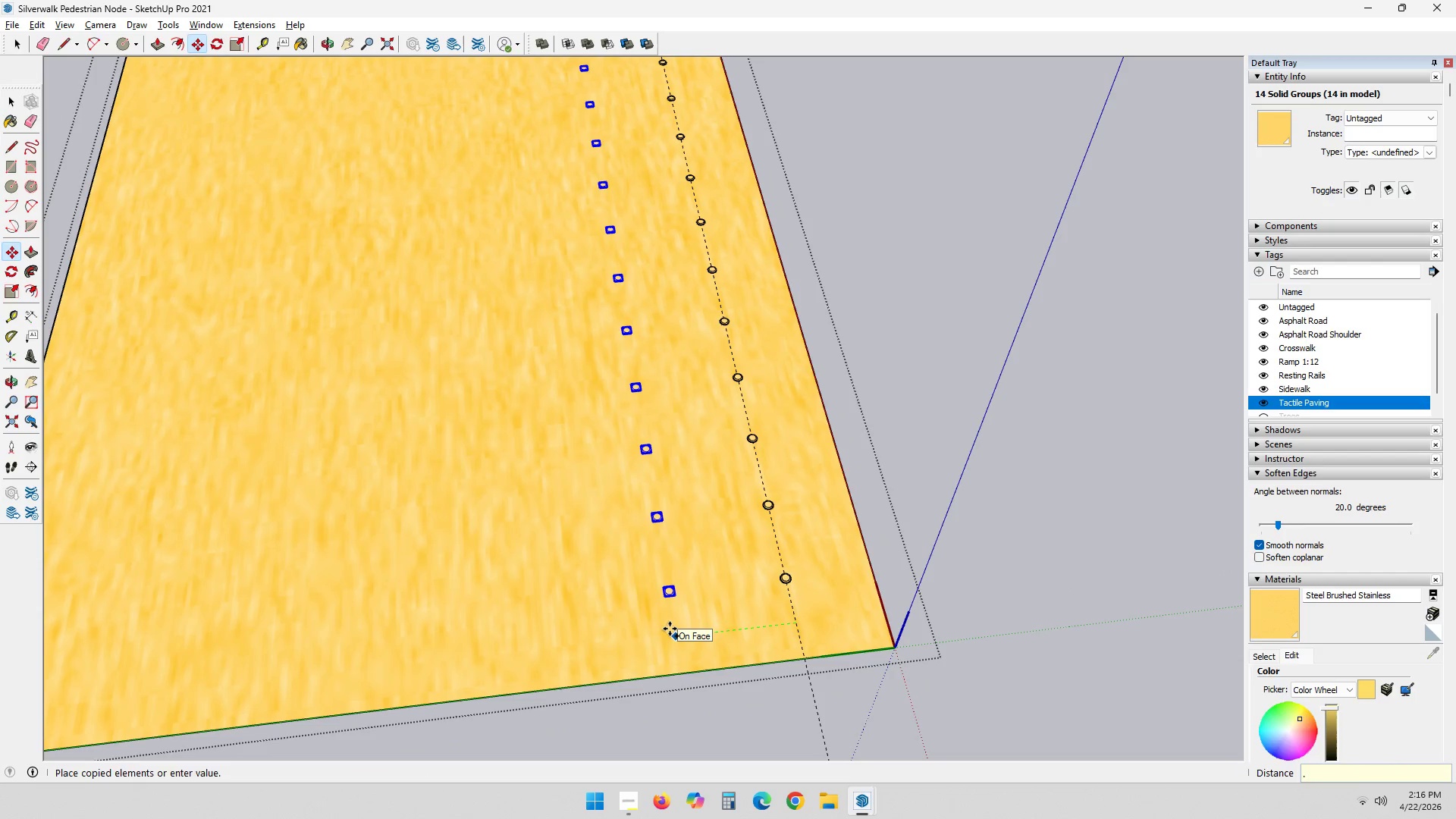 
key(Numpad0)
 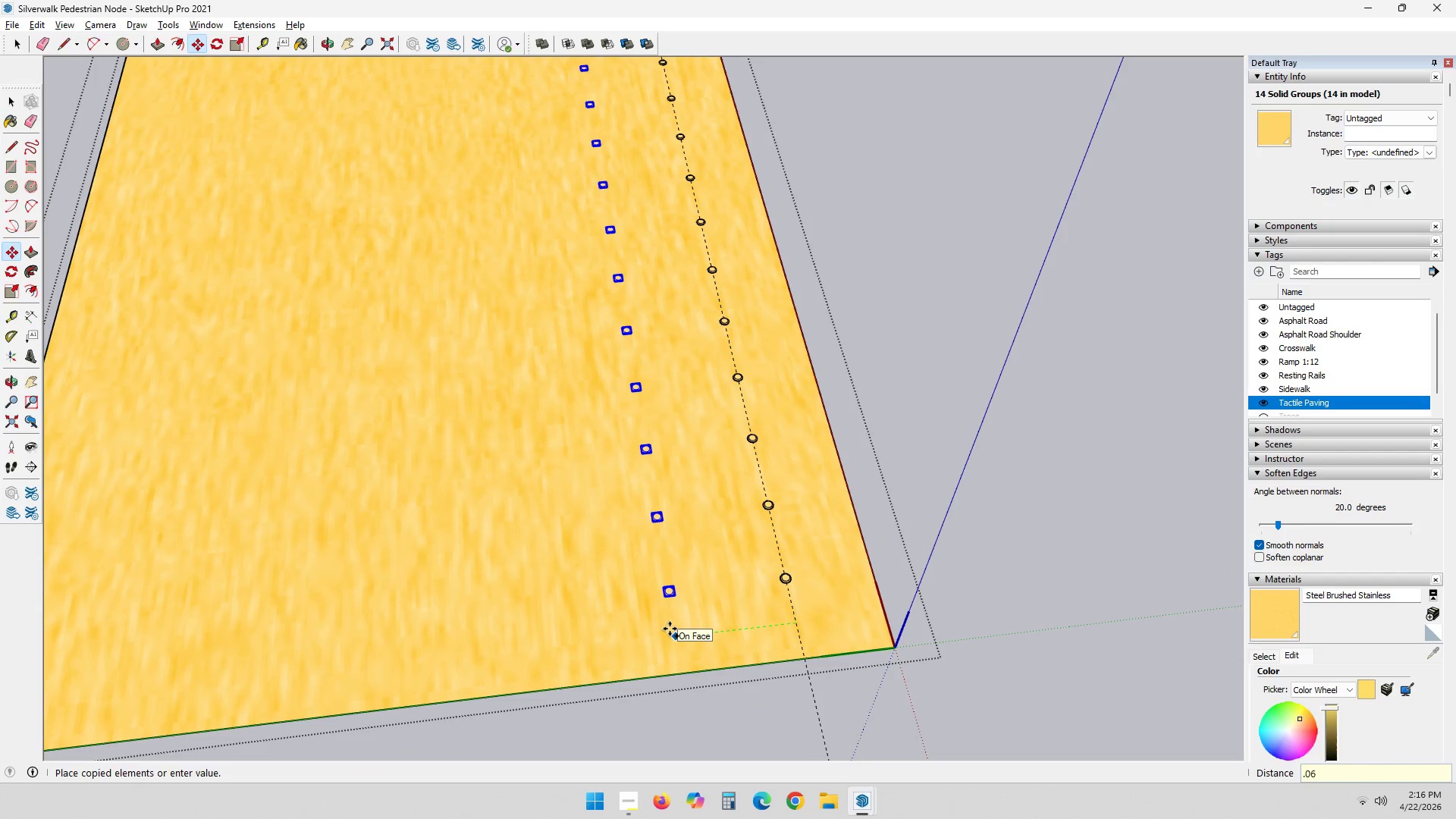 
key(Numpad6)
 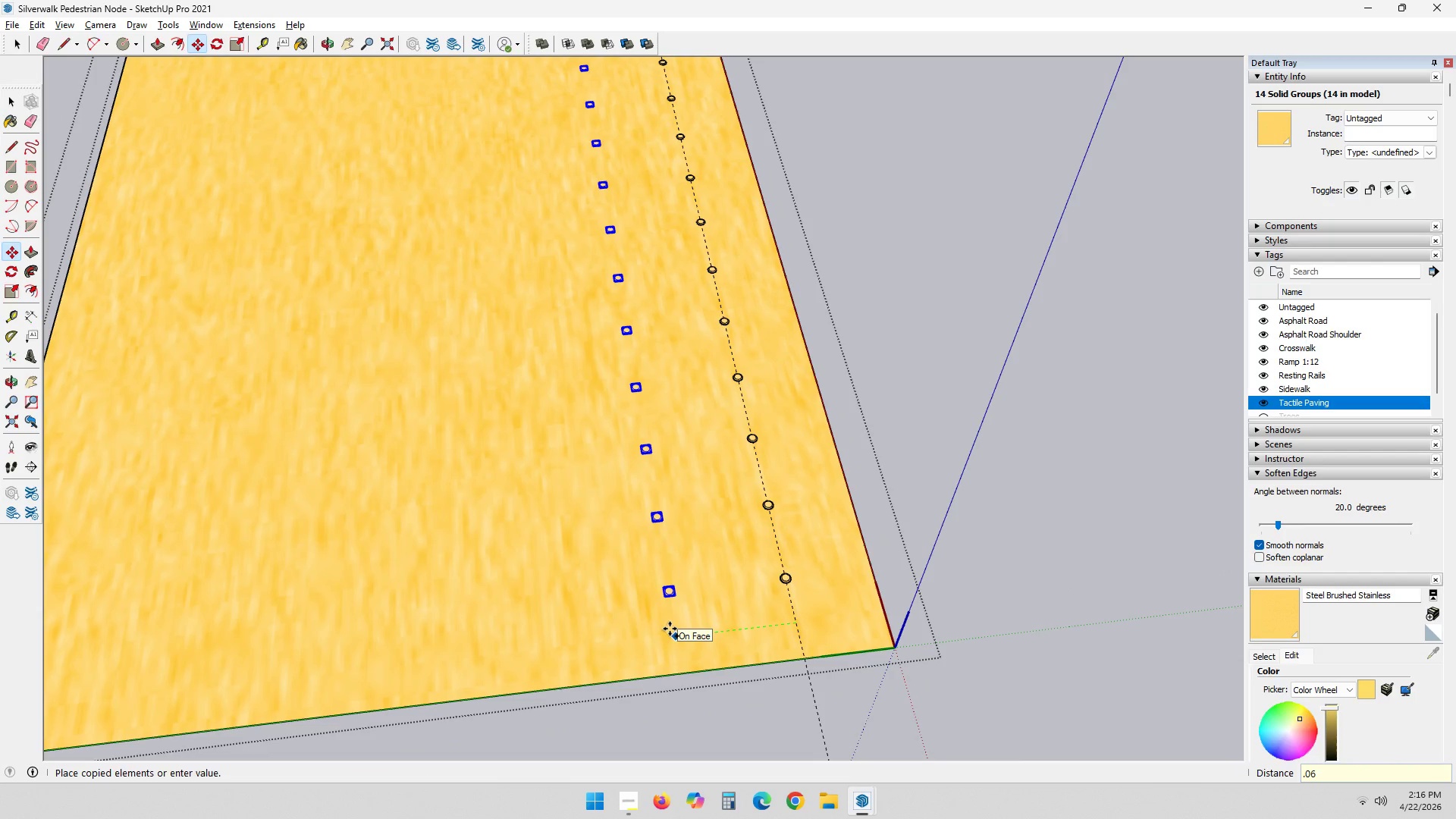 
key(NumpadEnter)
 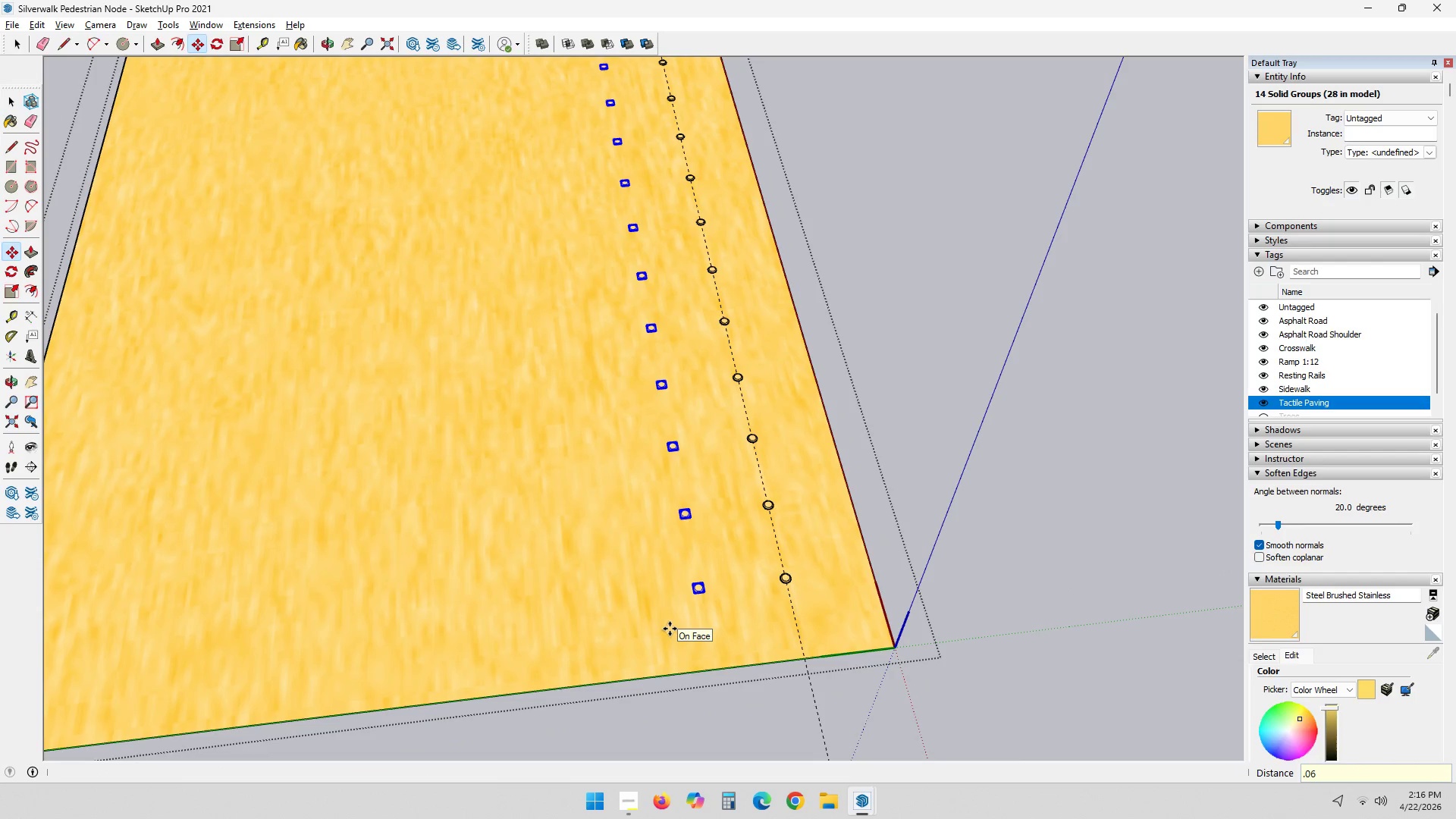 
key(NumpadMultiply)
 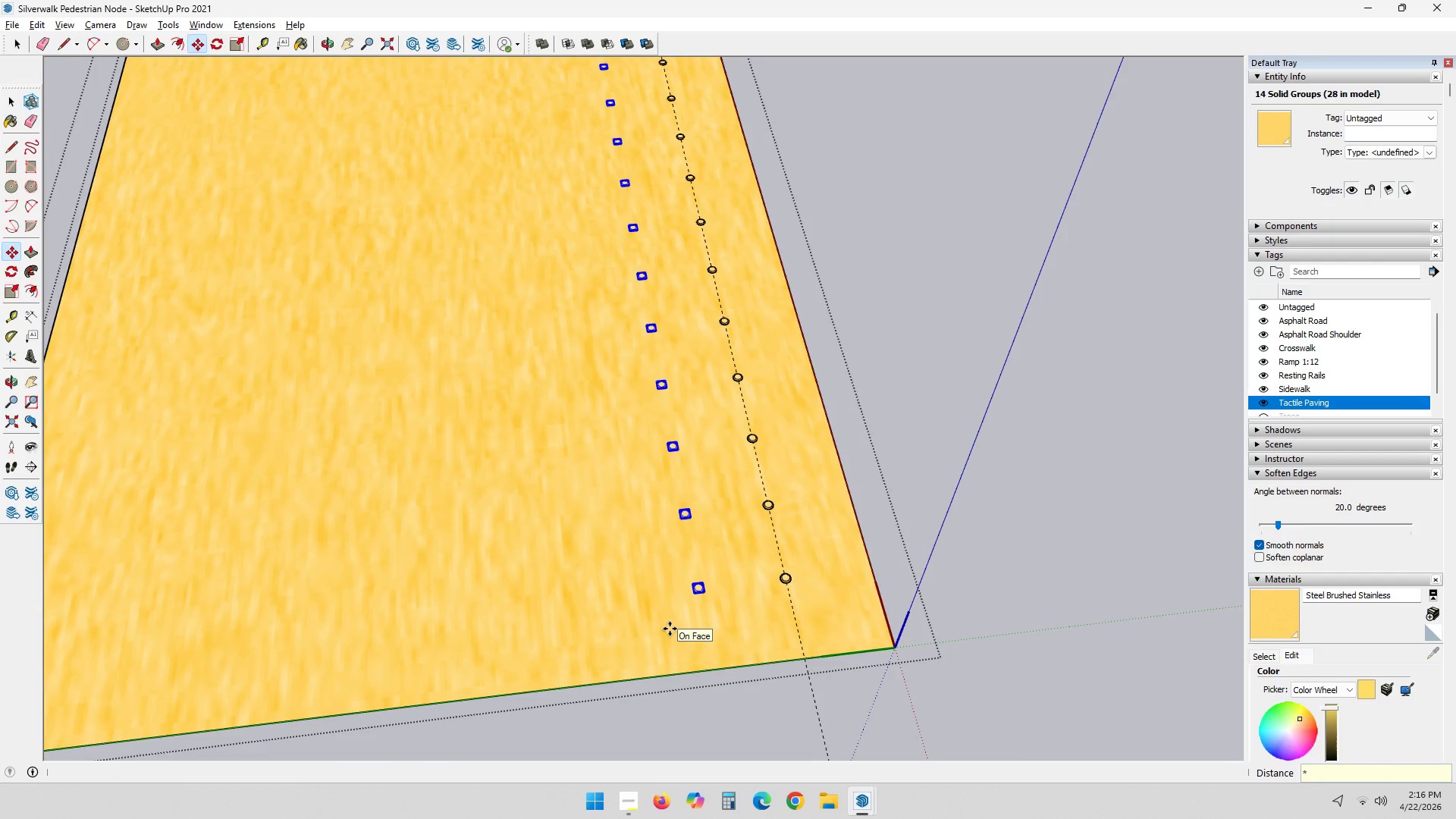 
key(Numpad1)
 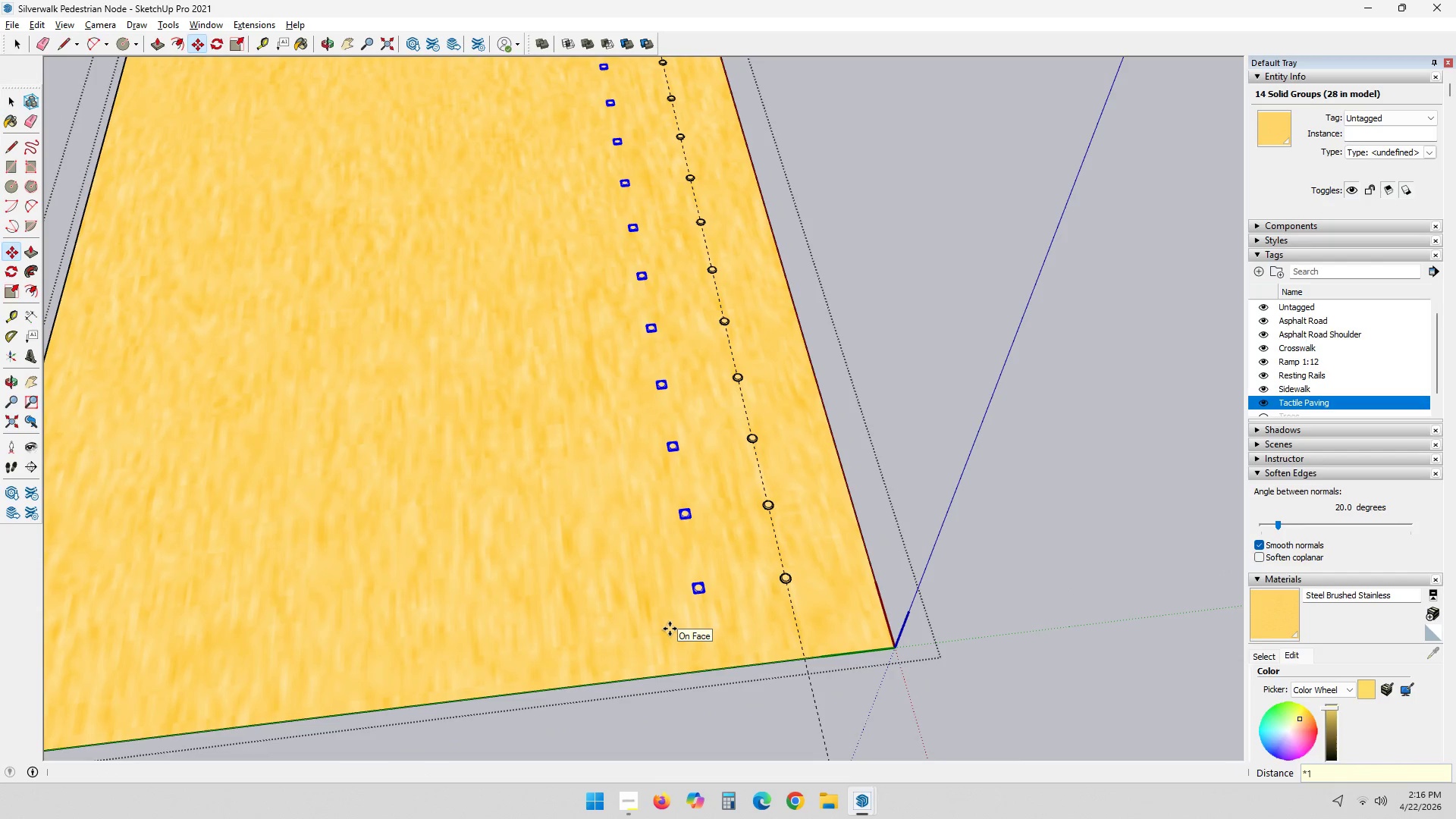 
key(Numpad0)
 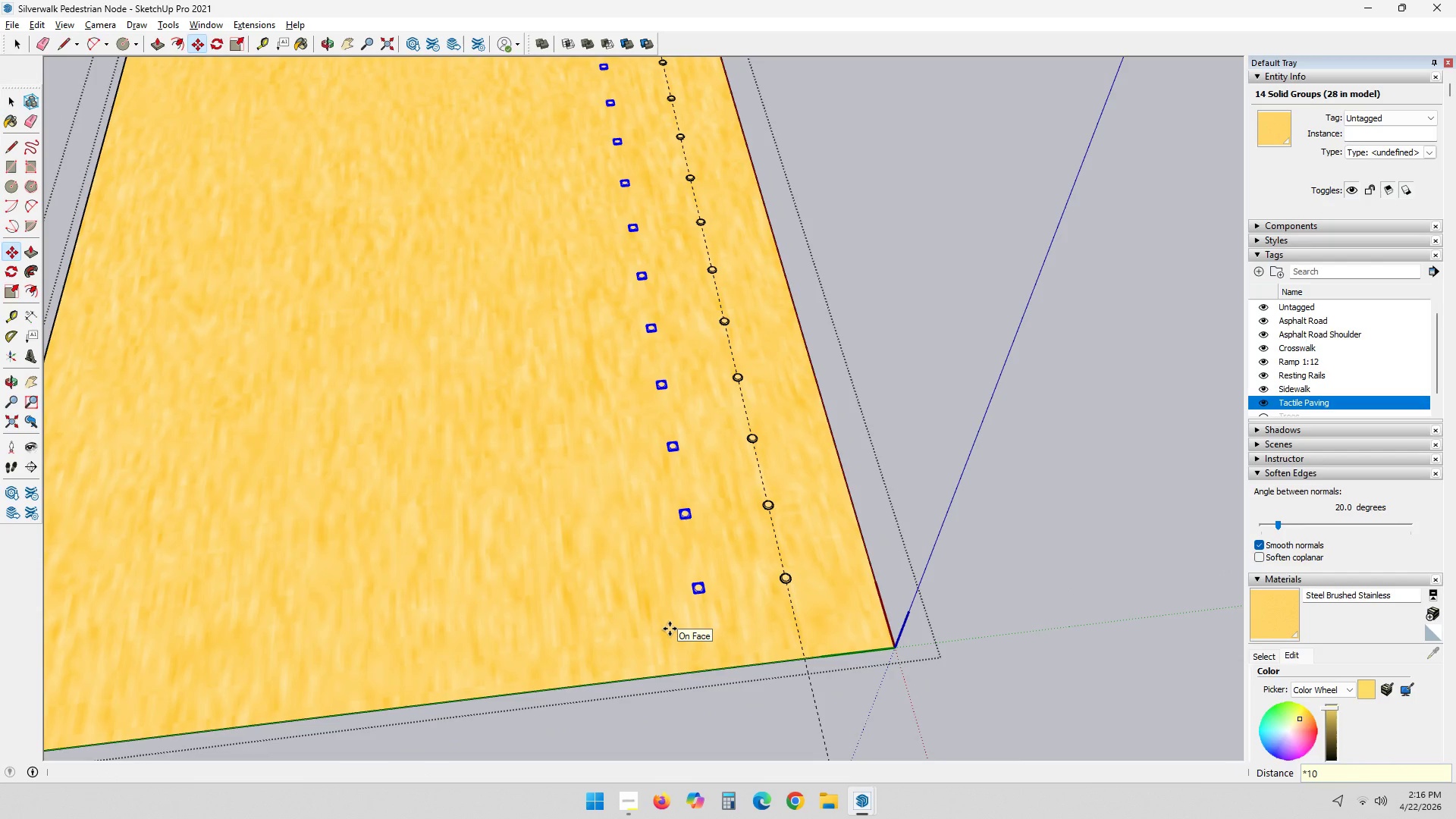 
key(NumpadEnter)
 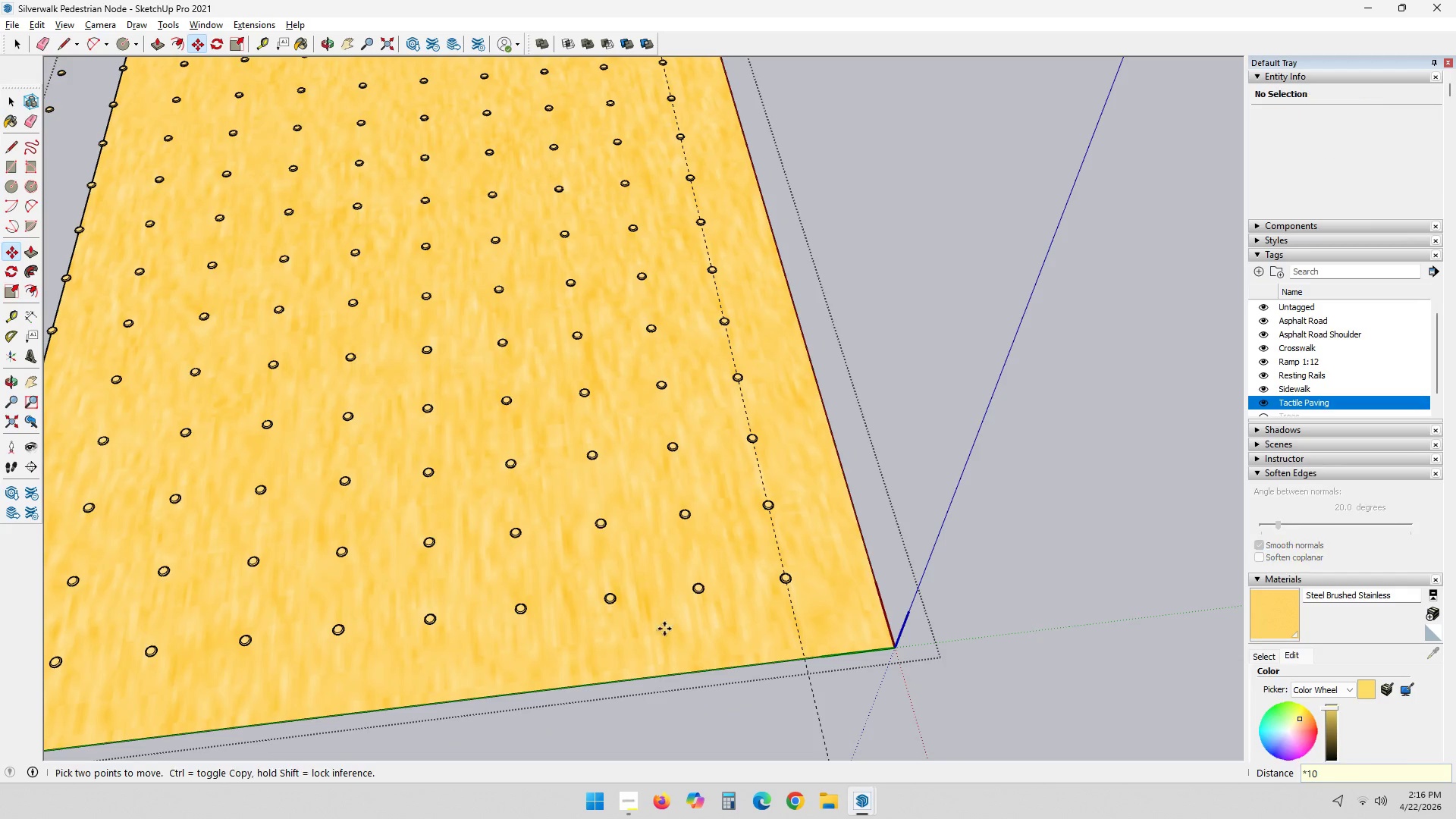 
scroll: coordinate [502, 588], scroll_direction: down, amount: 11.0
 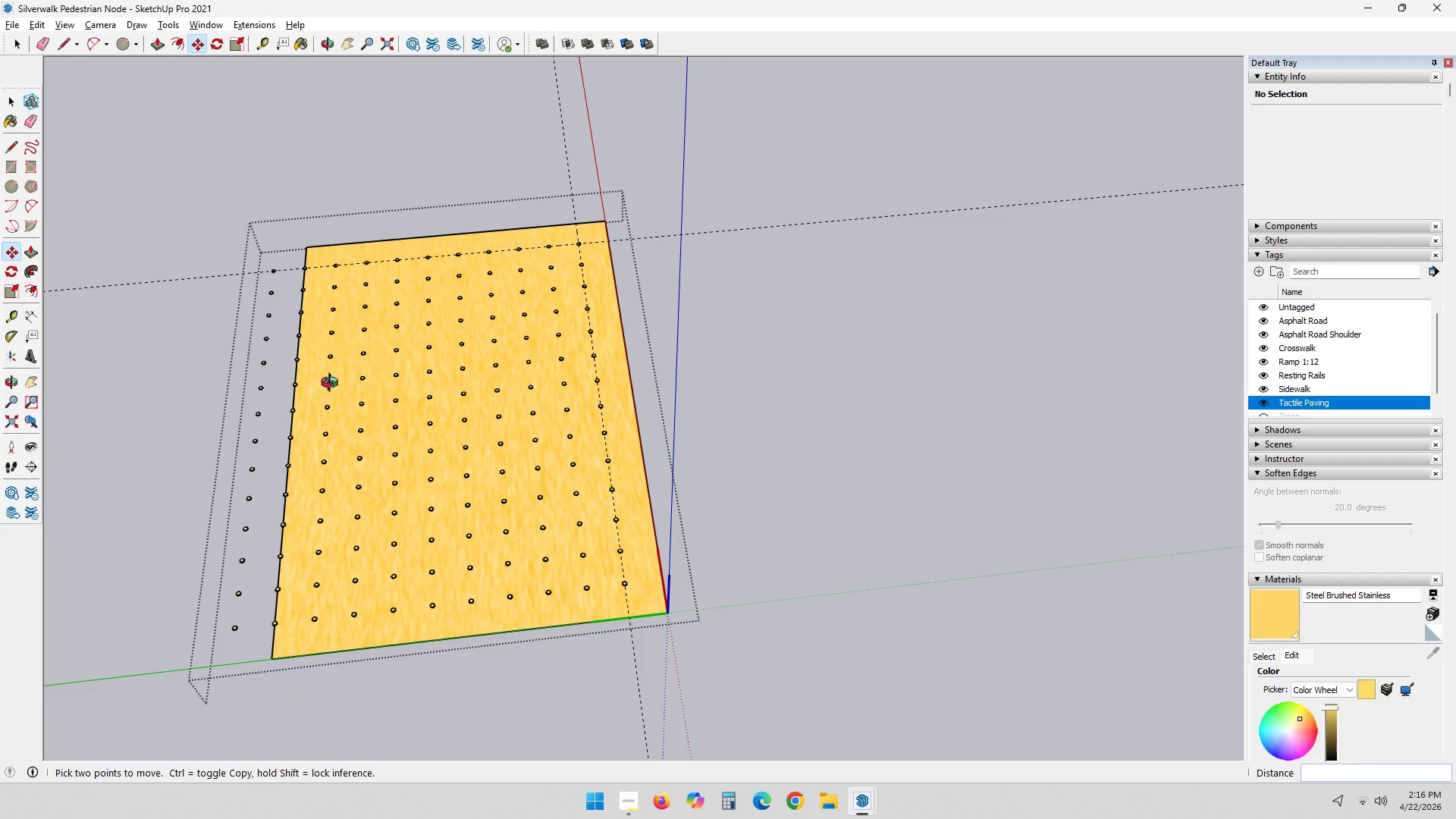 
hold_key(key=ShiftLeft, duration=0.31)
 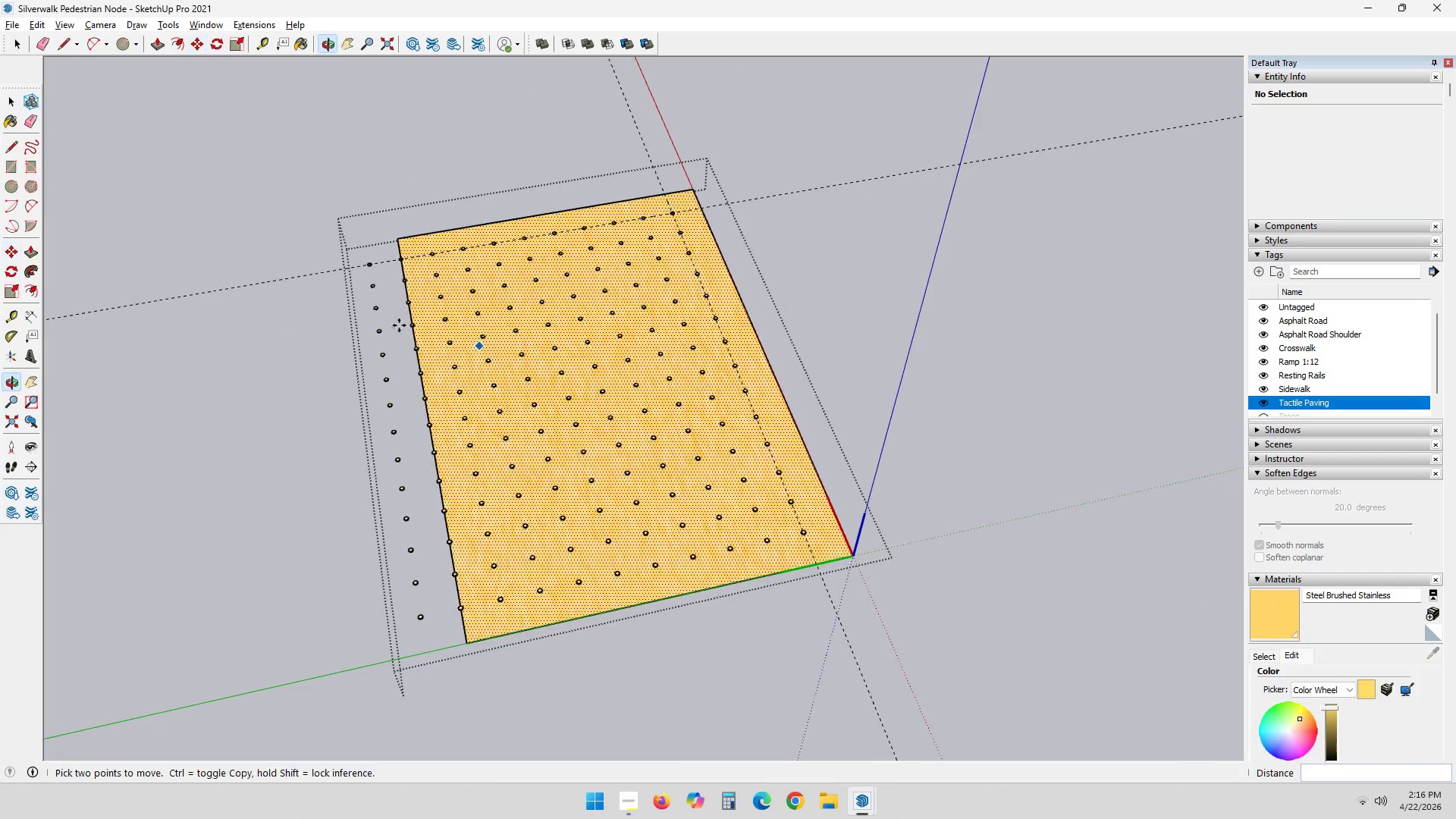 
key(Space)
 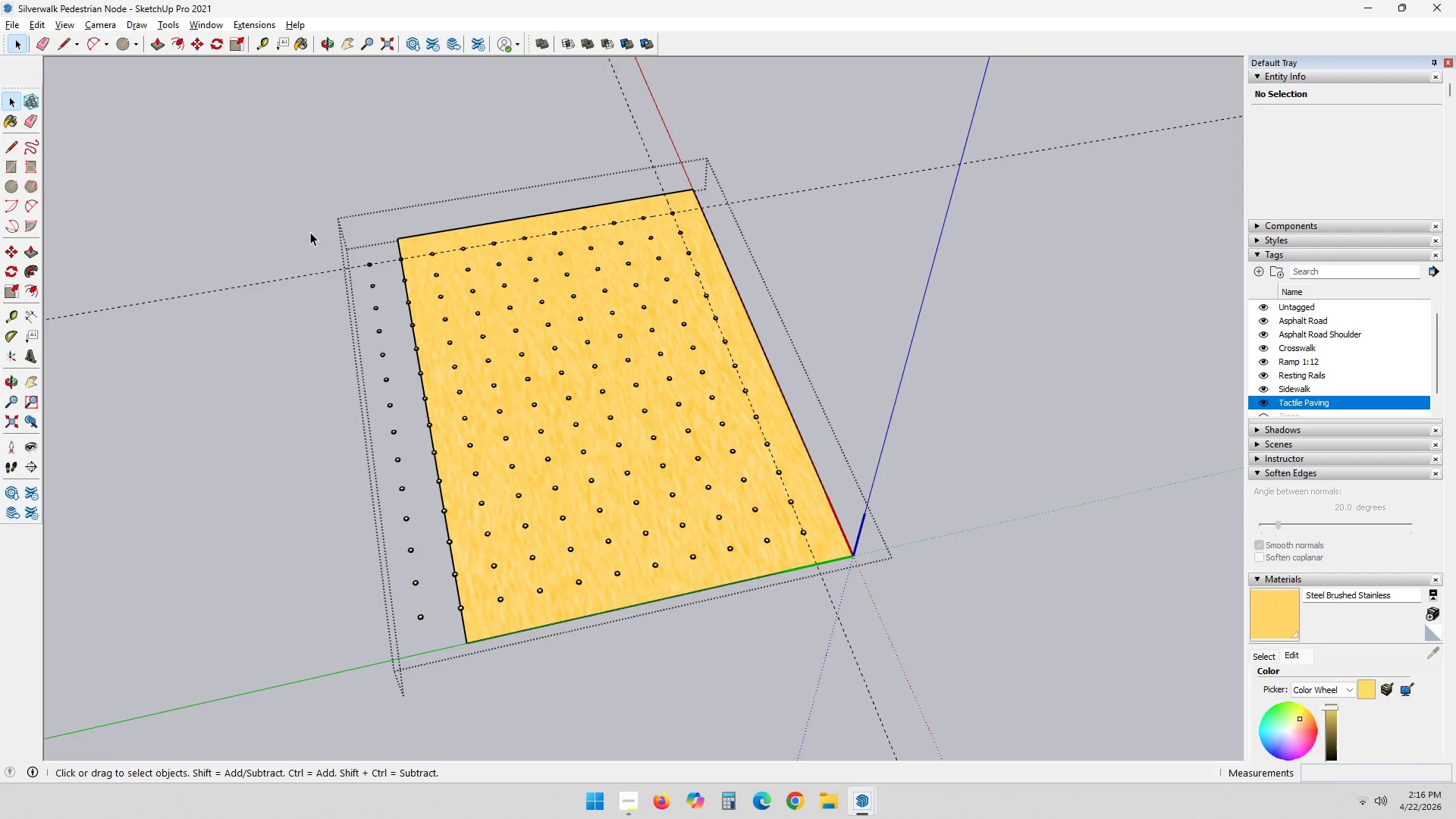 
left_click_drag(start_coordinate=[309, 232], to_coordinate=[481, 748])
 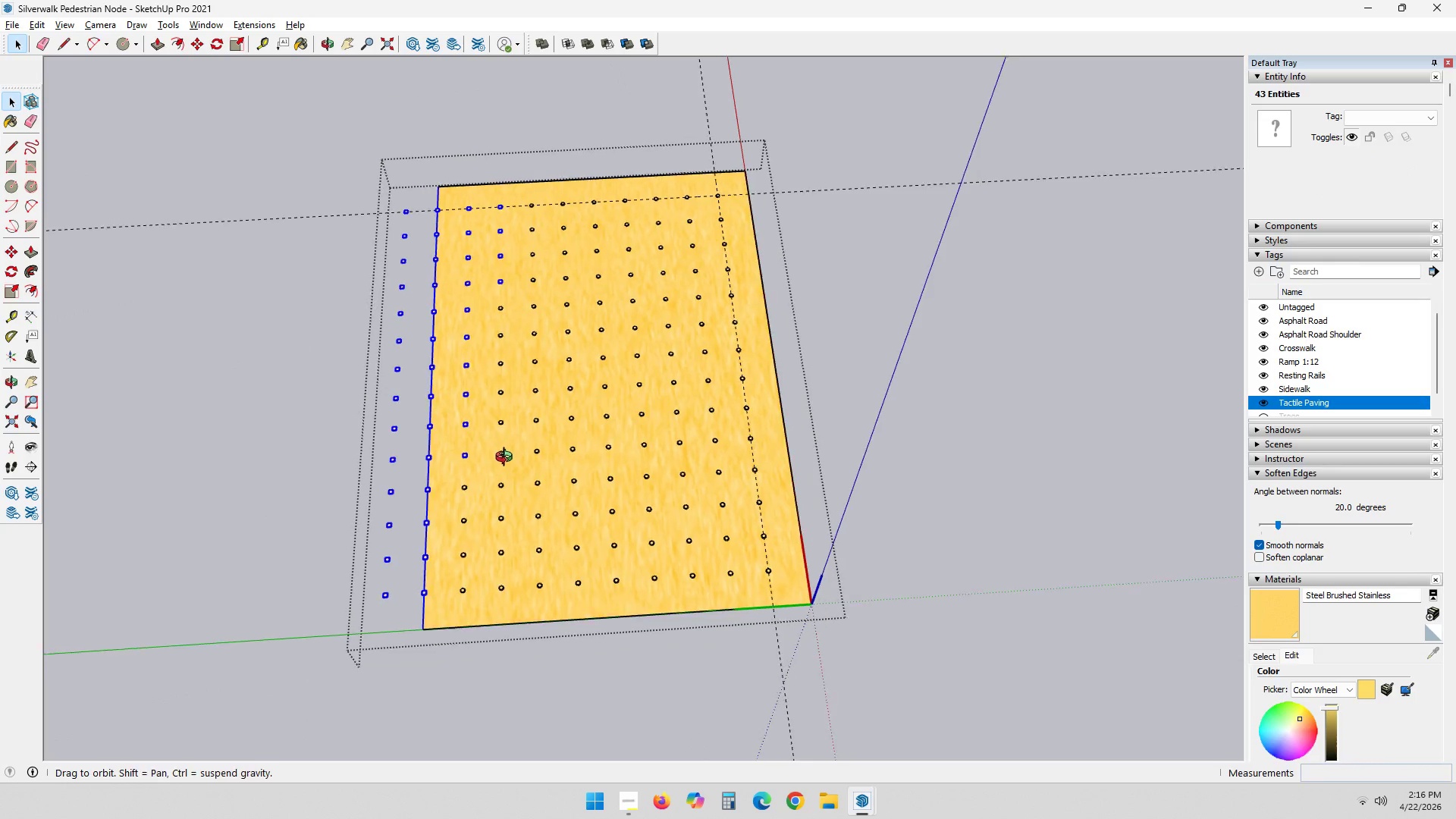 
hold_key(key=ShiftLeft, duration=1.0)
left_click_drag(start_coordinate=[449, 155], to_coordinate=[726, 625])
 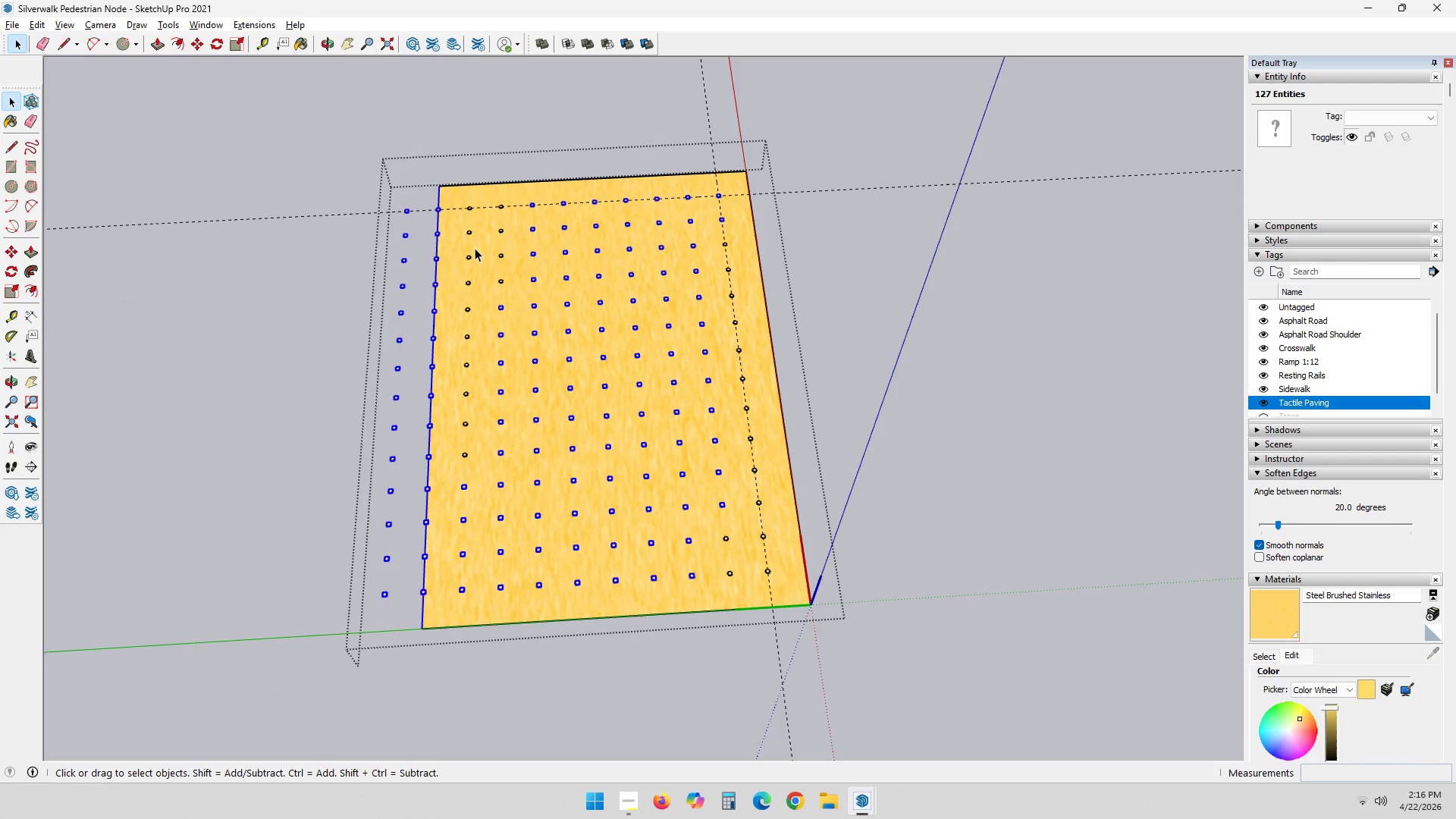 
hold_key(key=ShiftLeft, duration=0.67)
left_click_drag(start_coordinate=[442, 128], to_coordinate=[1030, 762])
 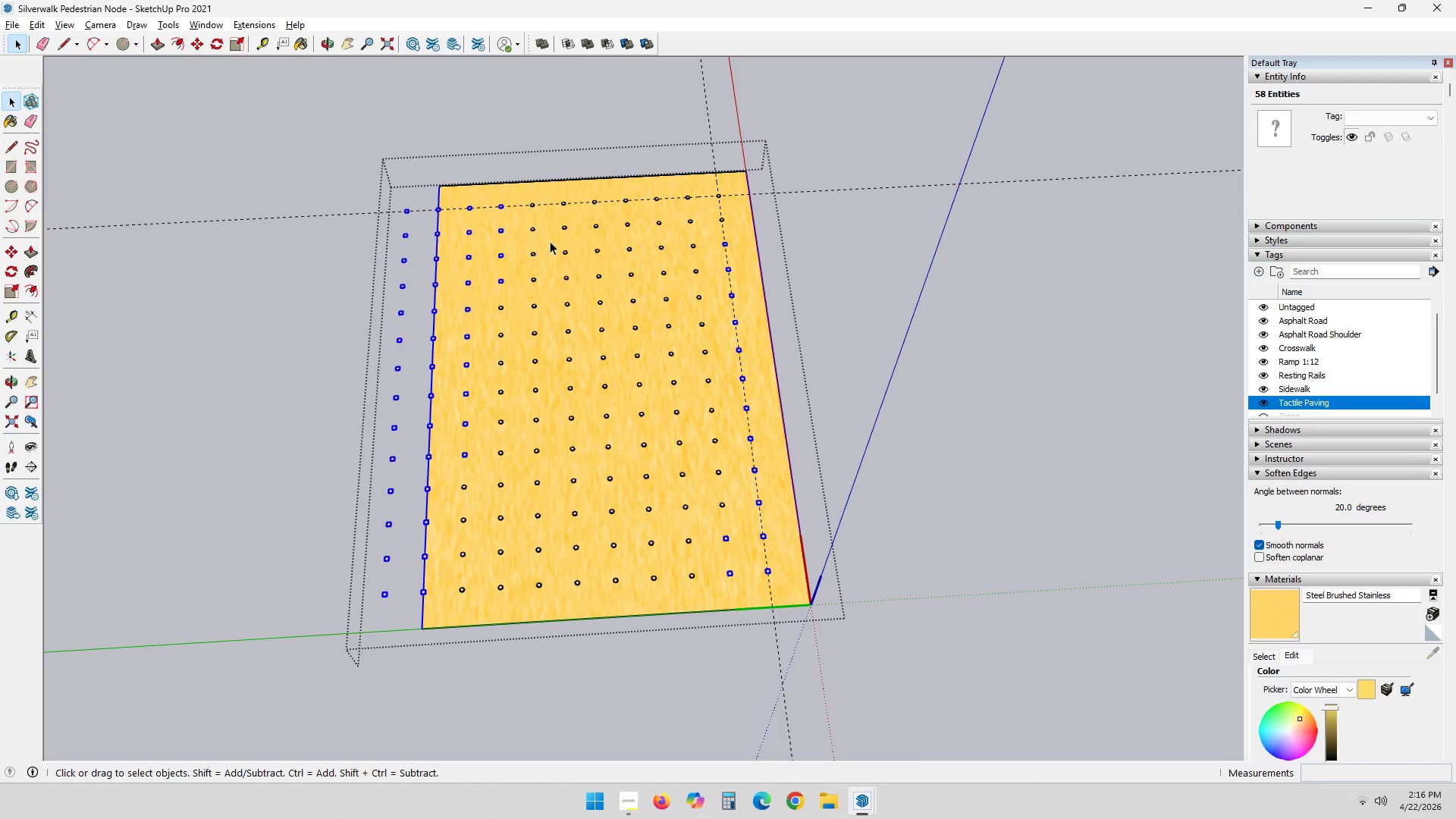 
hold_key(key=ShiftLeft, duration=0.45)
 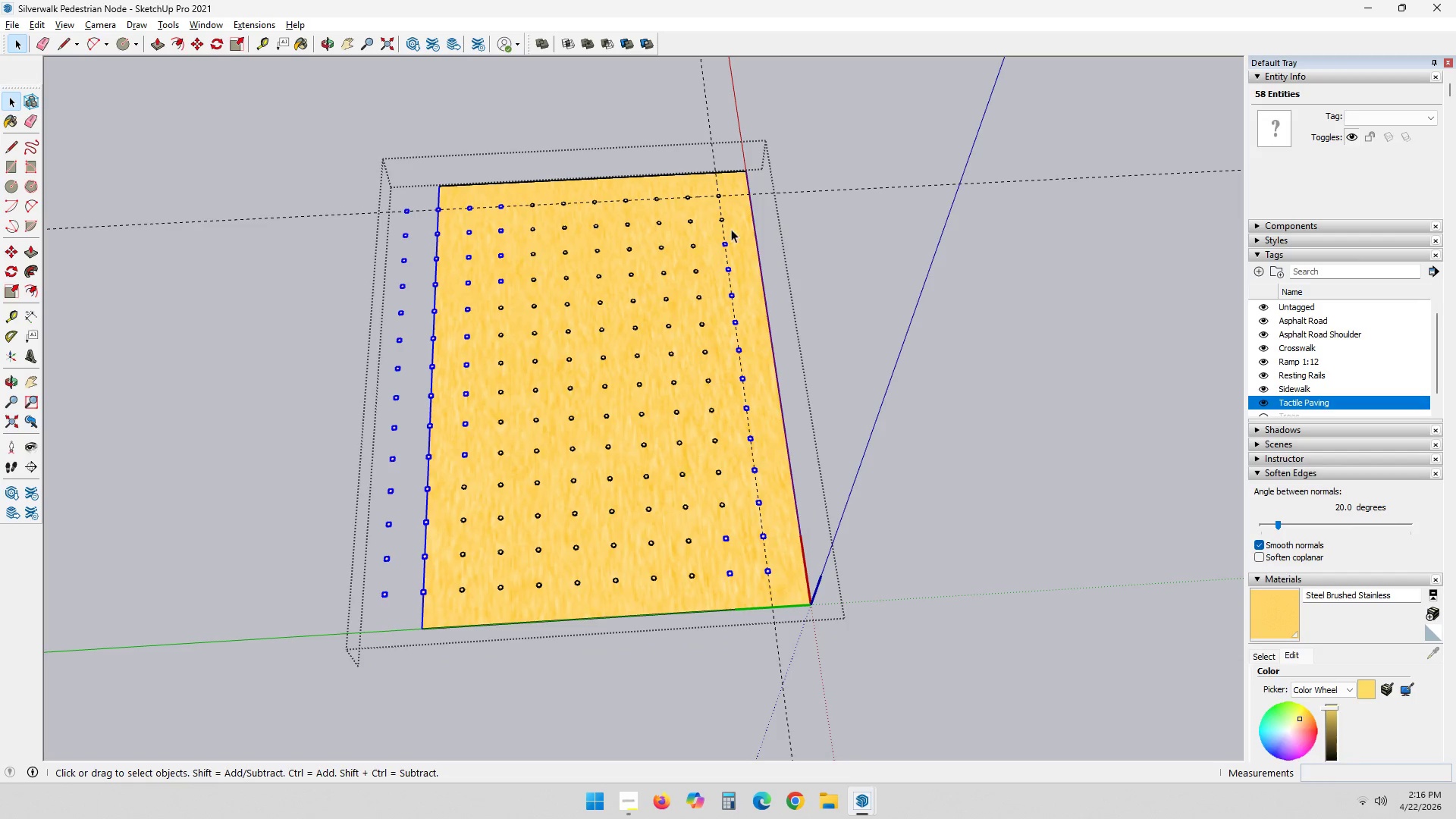 
hold_key(key=ShiftLeft, duration=1.23)
left_click_drag(start_coordinate=[714, 237], to_coordinate=[803, 612])
 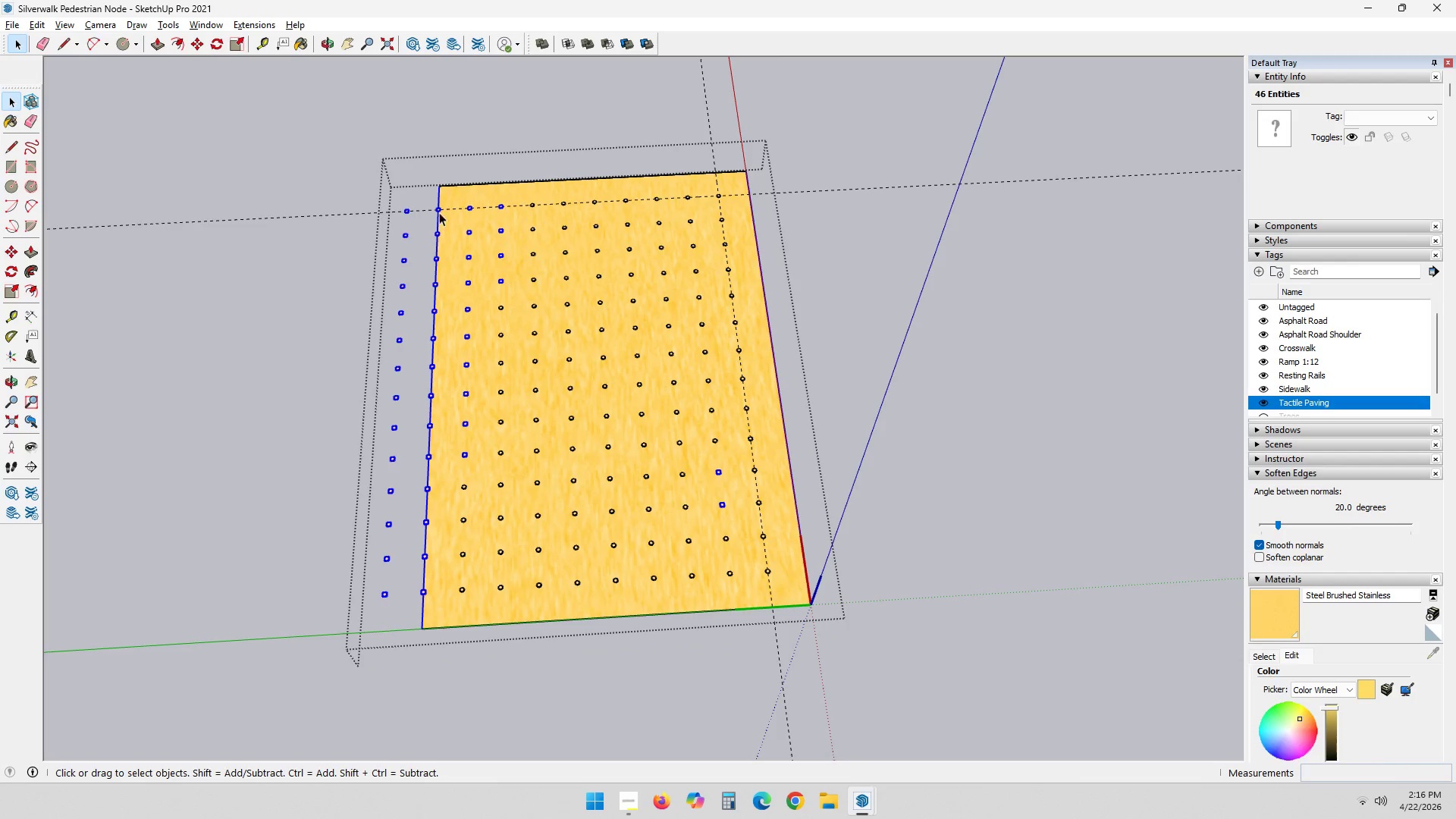 
hold_key(key=ShiftLeft, duration=0.42)
left_click_drag(start_coordinate=[460, 199], to_coordinate=[519, 306])
 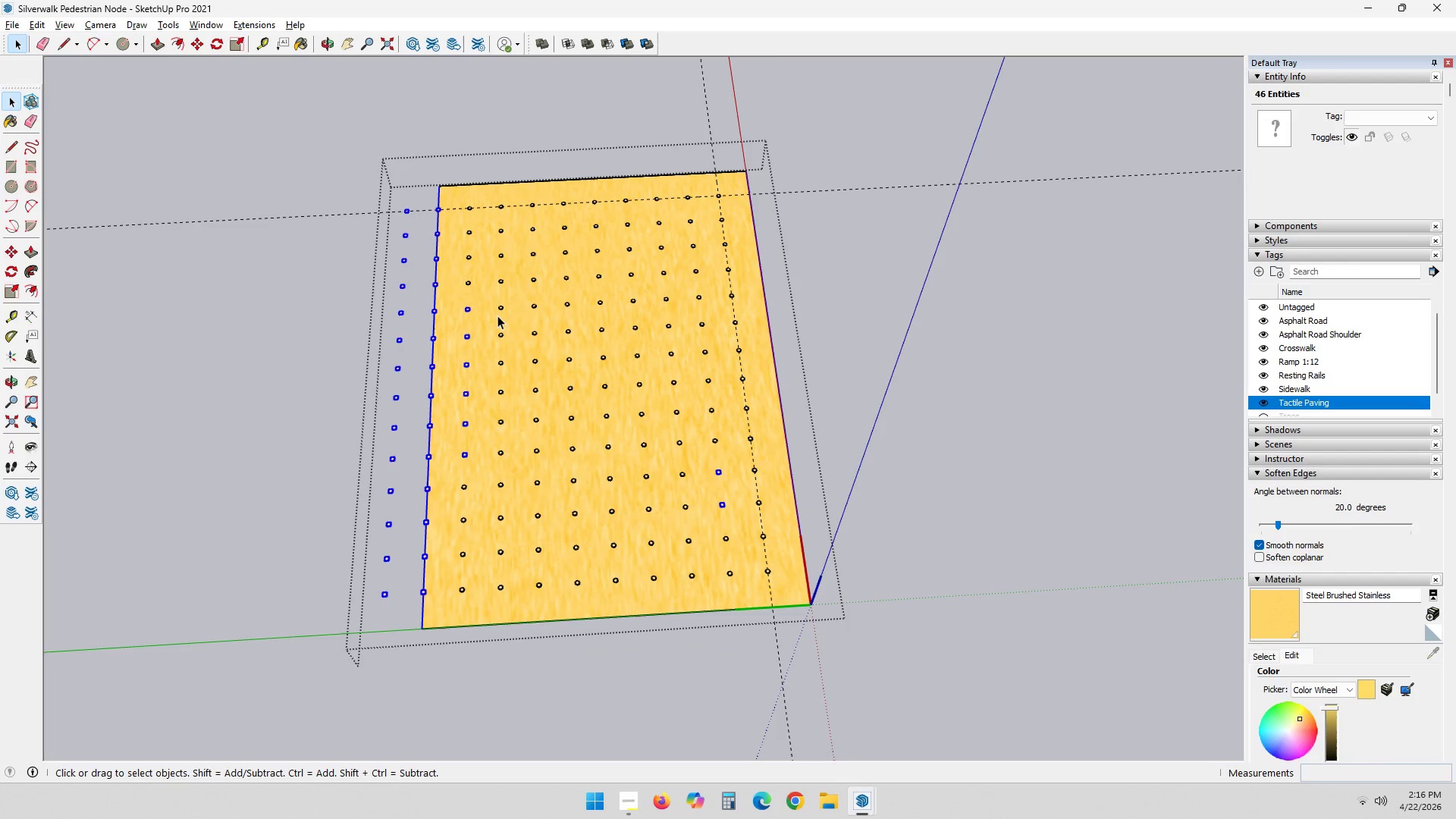 
hold_key(key=ShiftLeft, duration=1.66)
left_click_drag(start_coordinate=[447, 293], to_coordinate=[547, 494])
 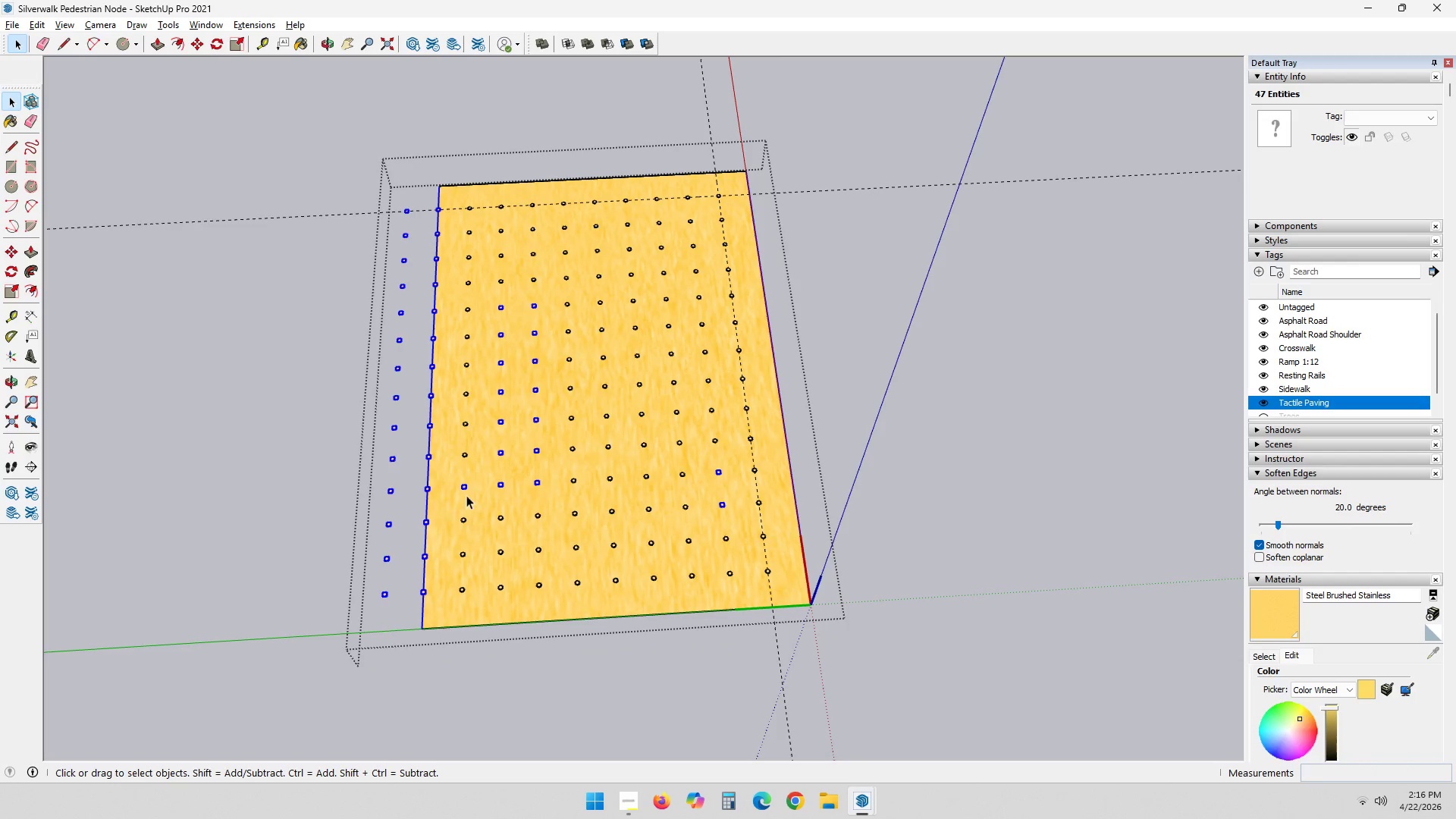 
hold_key(key=ShiftLeft, duration=1.34)
left_click_drag(start_coordinate=[485, 300], to_coordinate=[552, 497])
 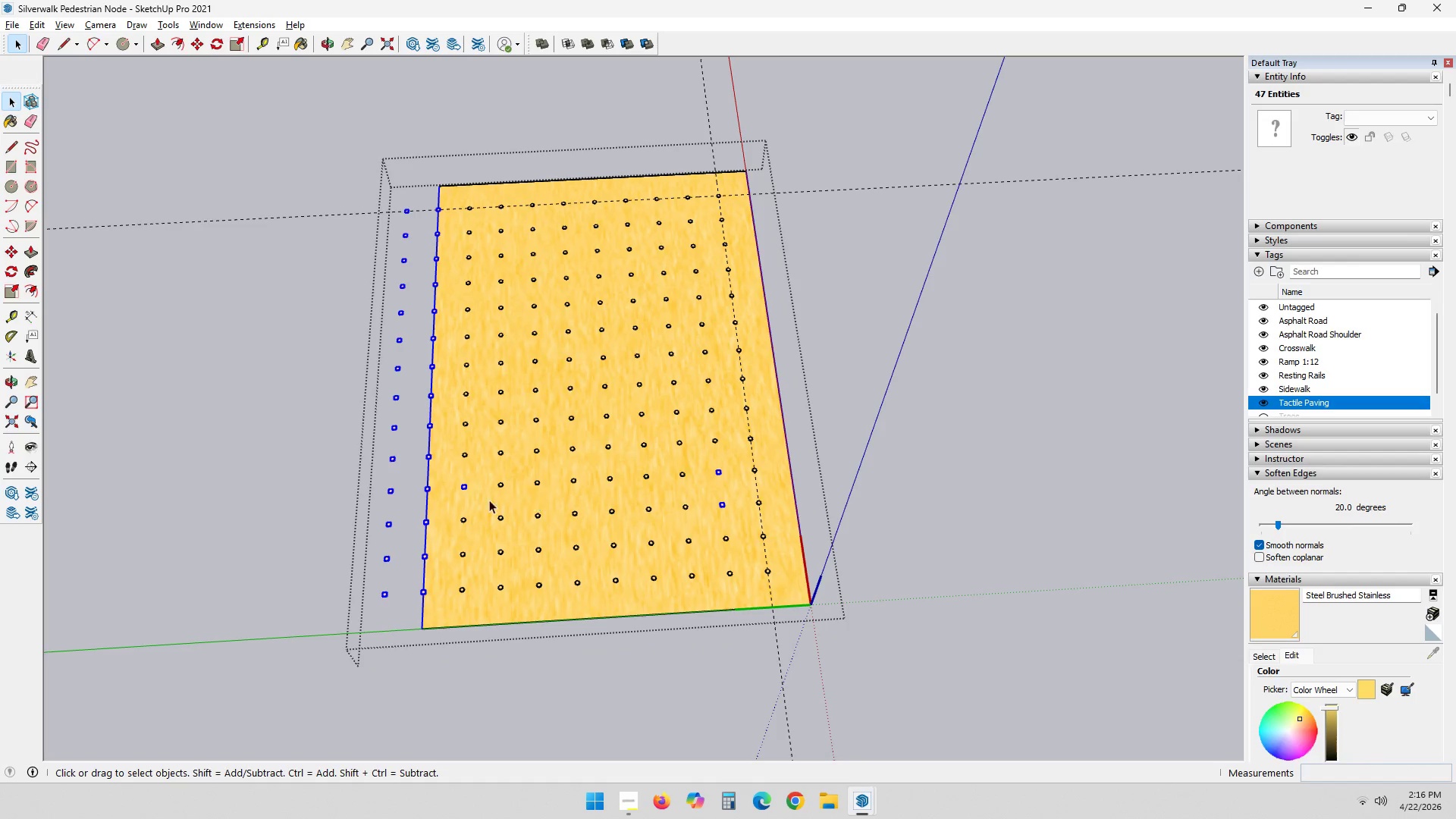 
hold_key(key=ControlLeft, duration=0.98)
left_click_drag(start_coordinate=[449, 474], to_coordinate=[477, 507])
 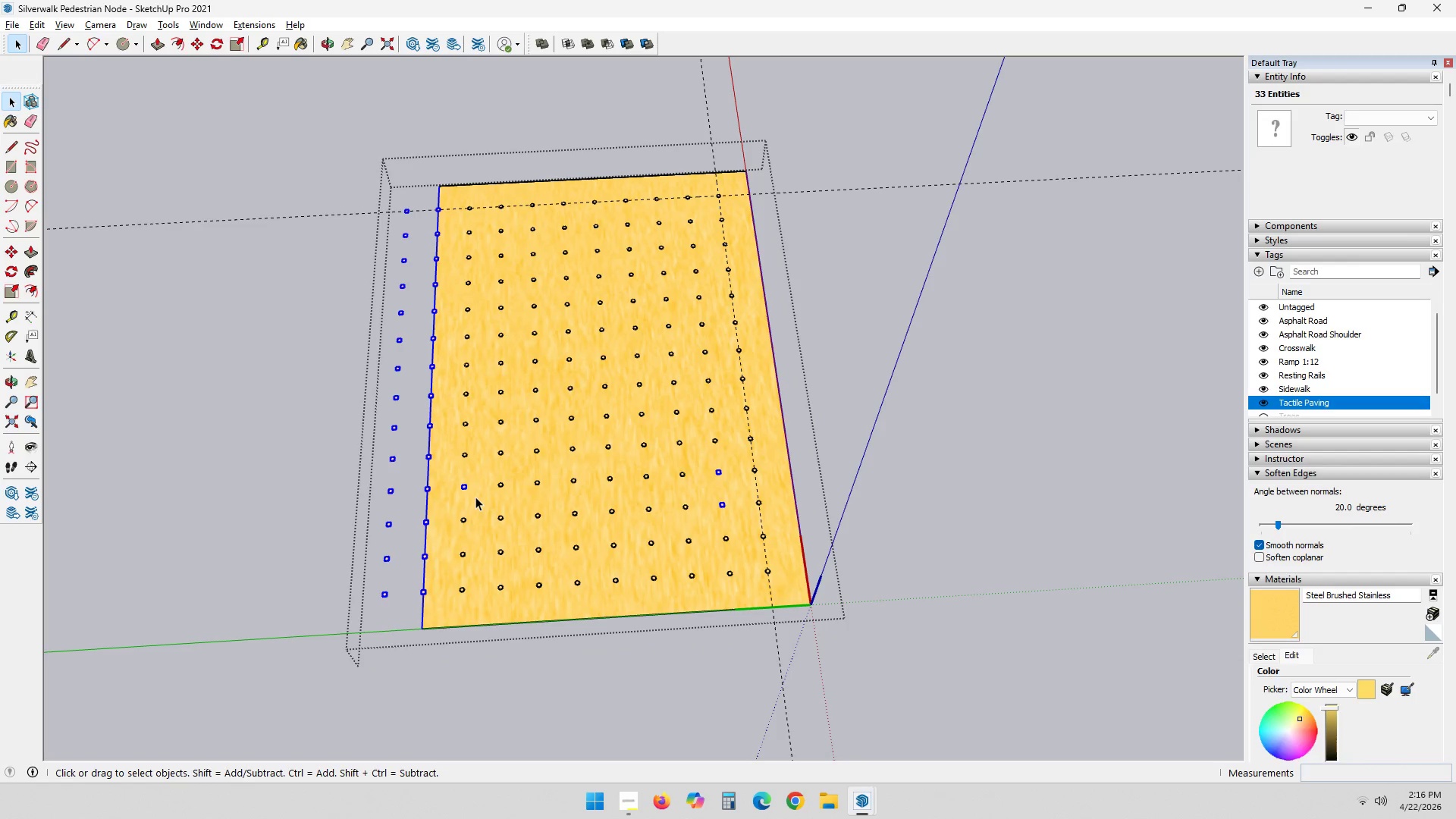 
hold_key(key=ShiftLeft, duration=0.41)
left_click_drag(start_coordinate=[456, 472], to_coordinate=[476, 501])
 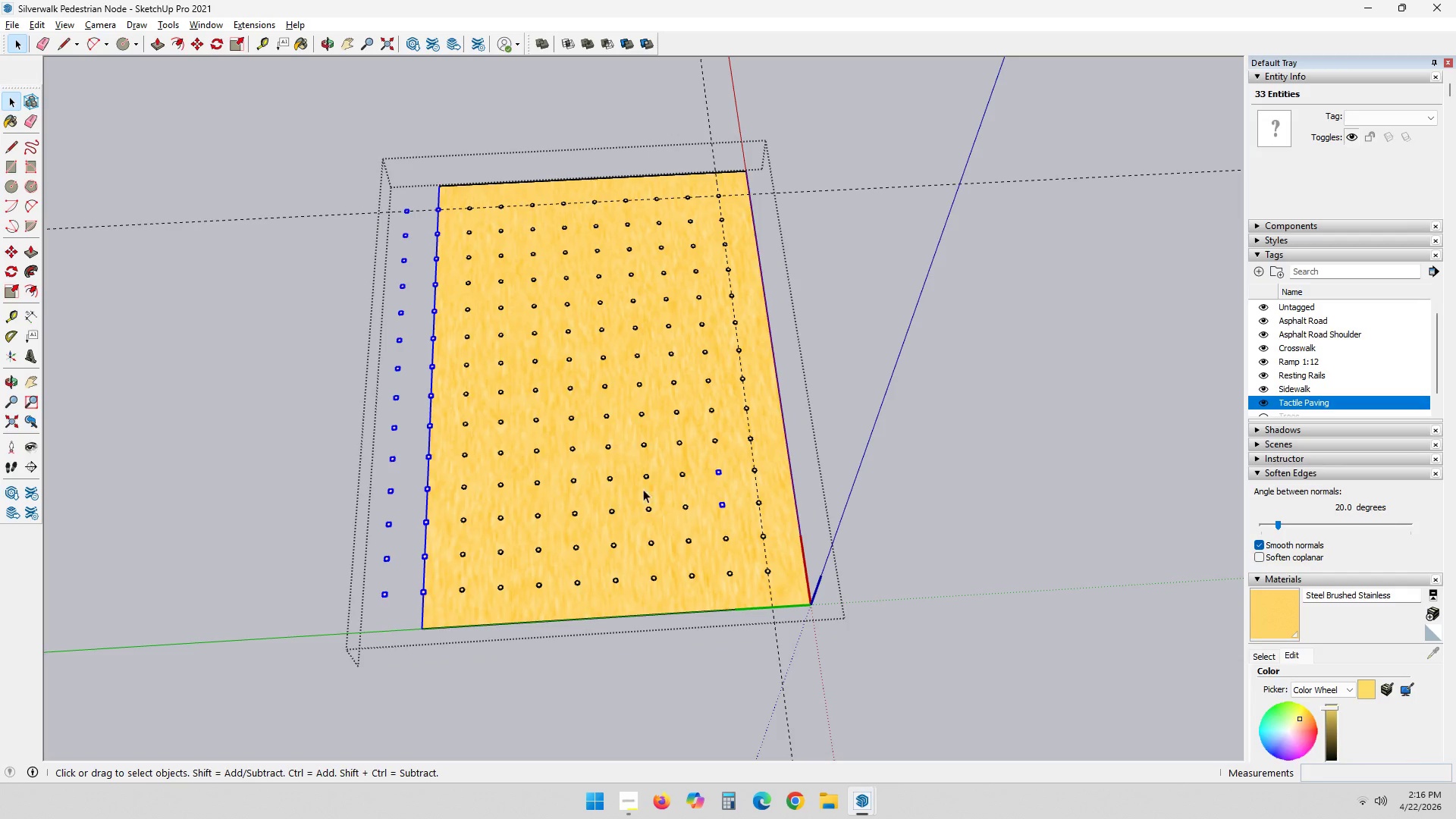 
hold_key(key=ShiftLeft, duration=0.81)
left_click_drag(start_coordinate=[708, 464], to_coordinate=[739, 526])
 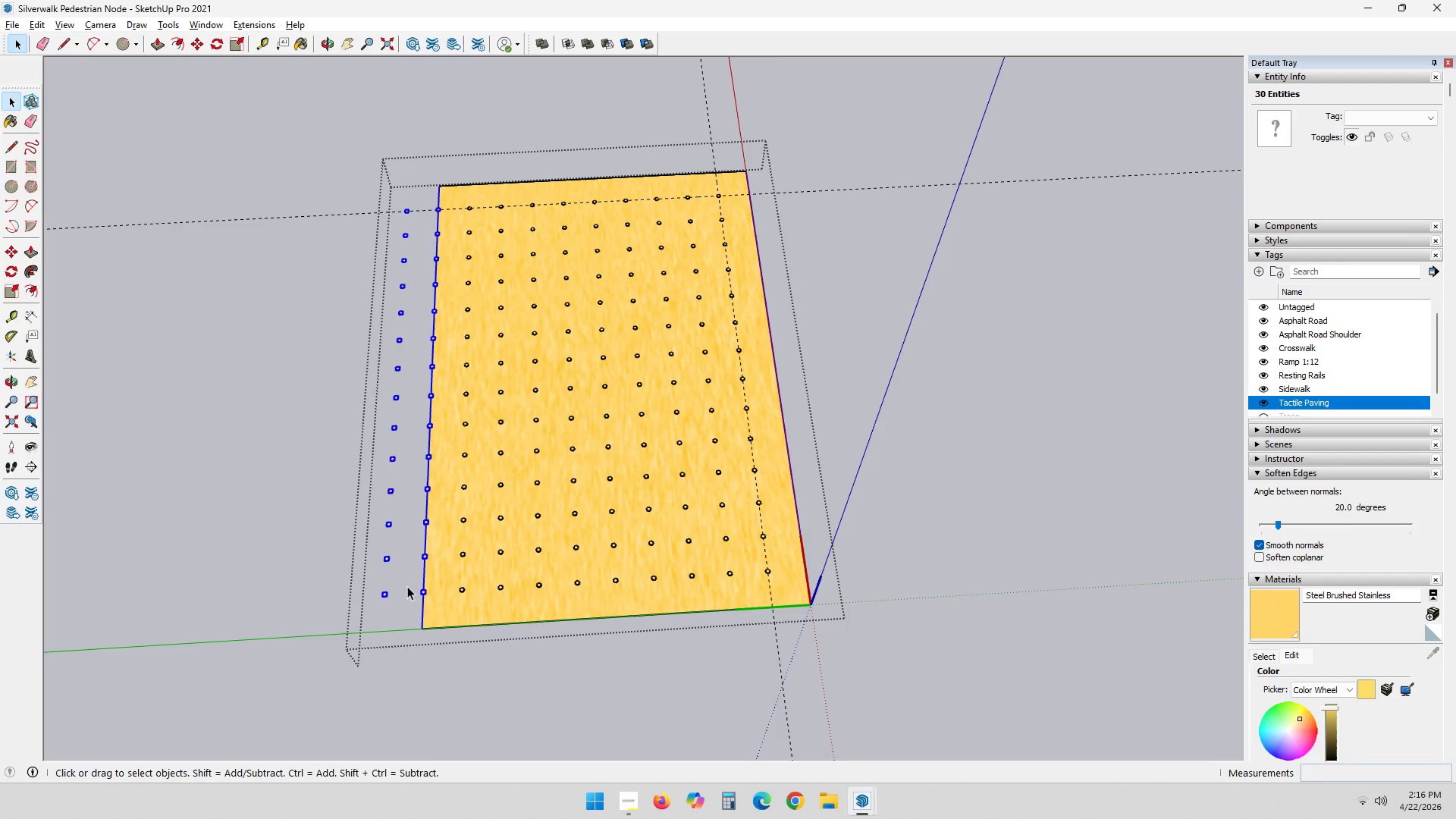 
hold_key(key=ShiftLeft, duration=0.47)
left_click([424, 575])
 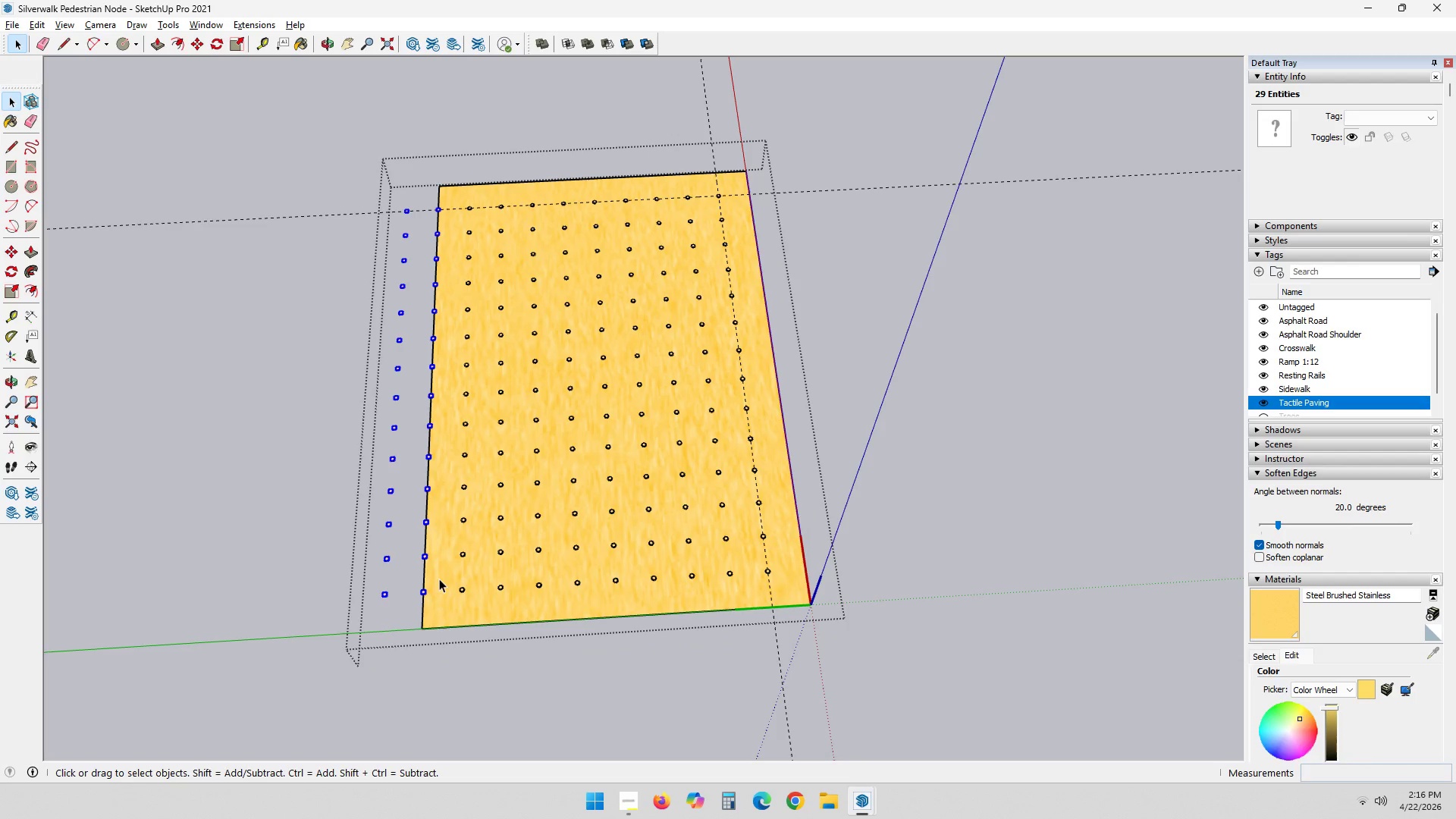 
key(Delete)
 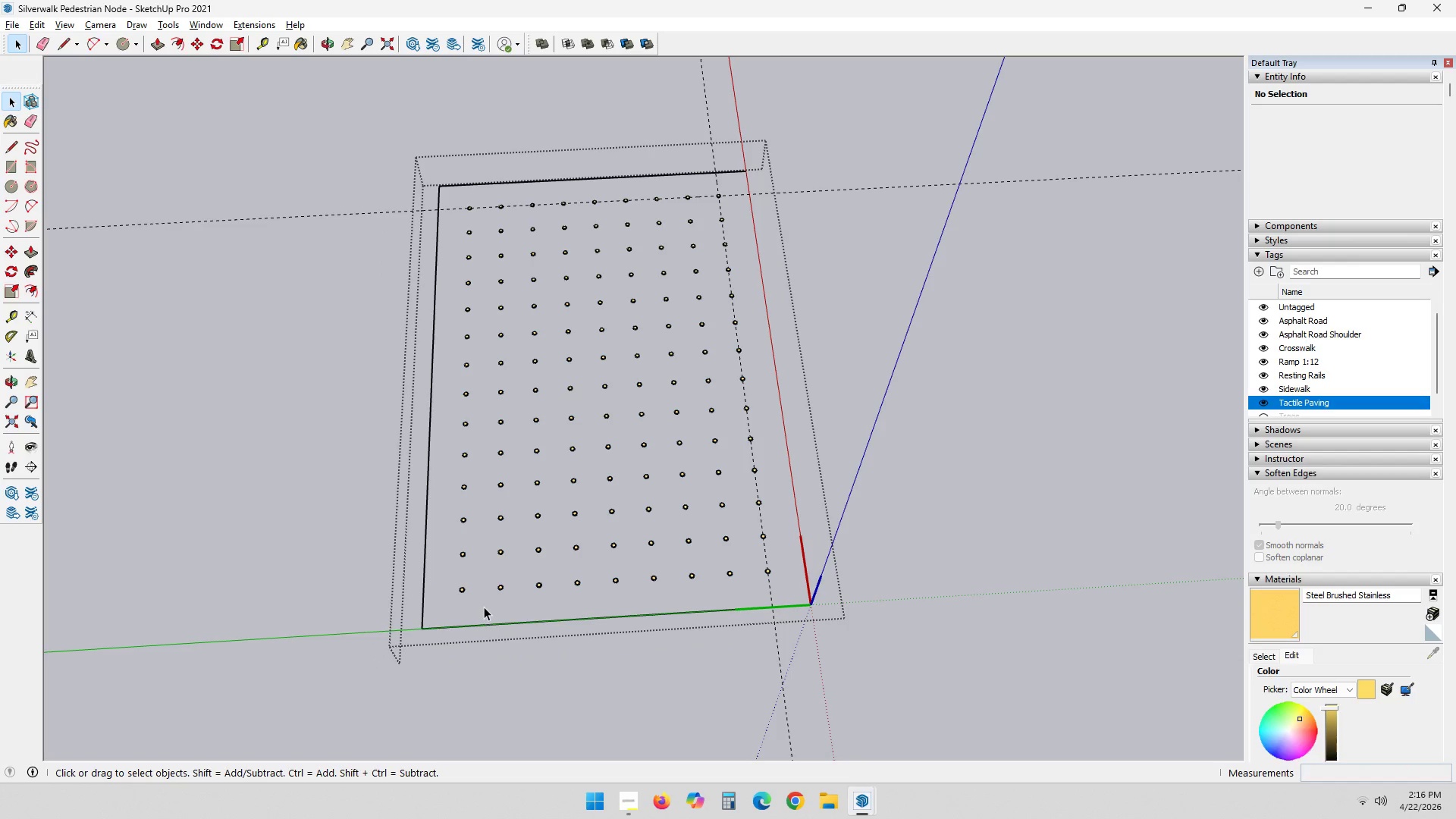 
key(Control+ControlLeft)
 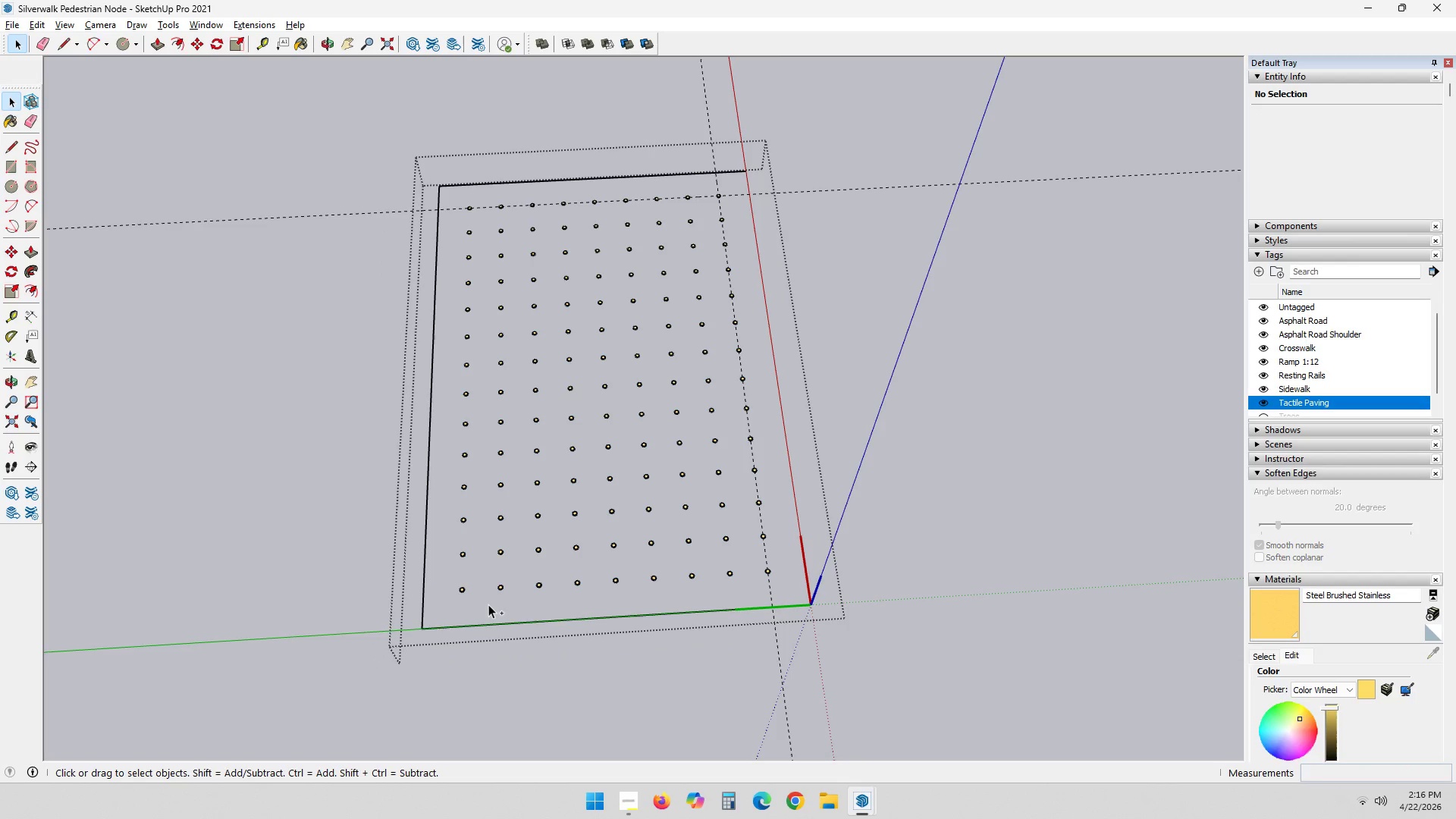 
key(Control+Z)
 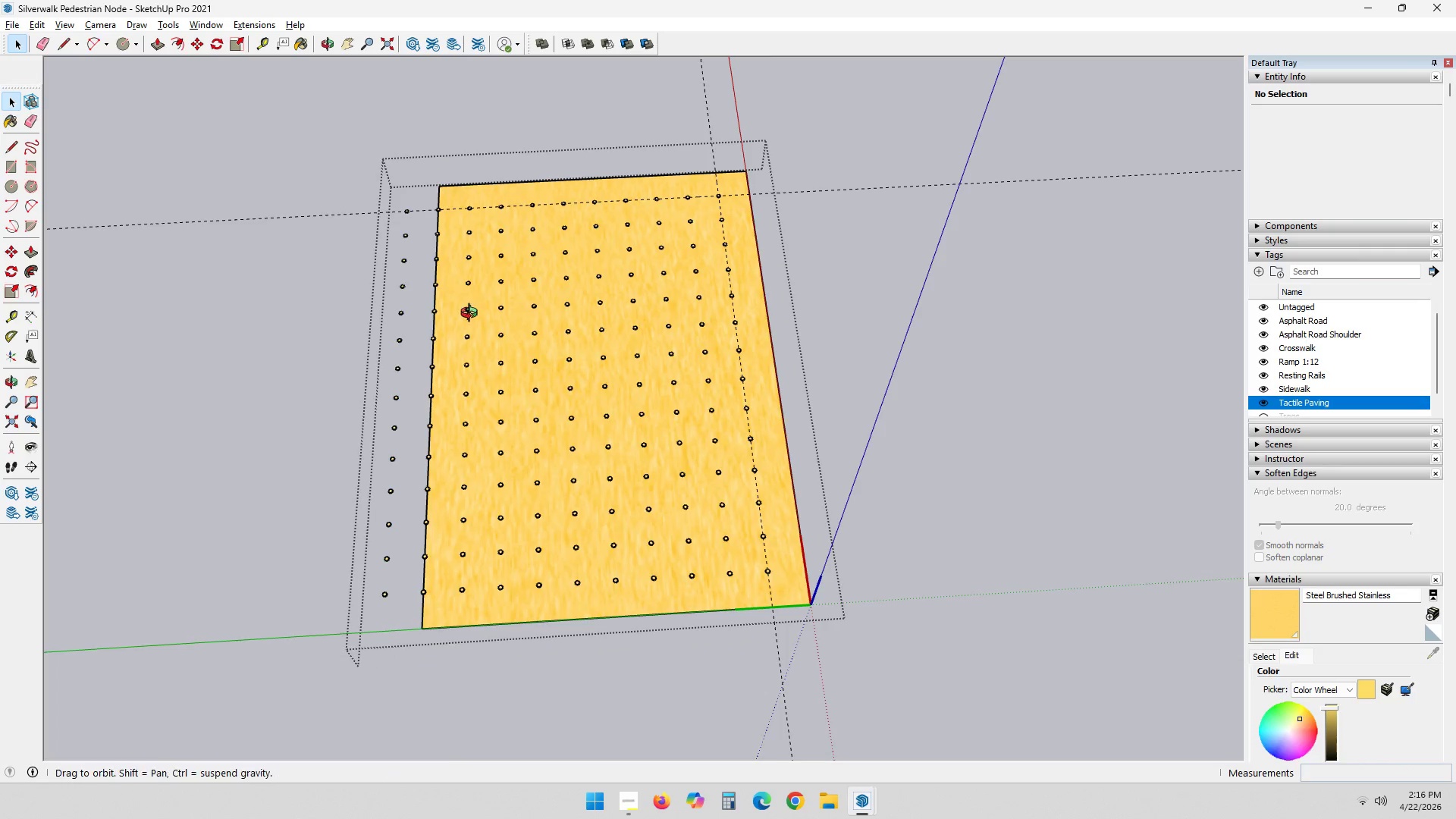 
scroll: coordinate [460, 624], scroll_direction: up, amount: 10.0
 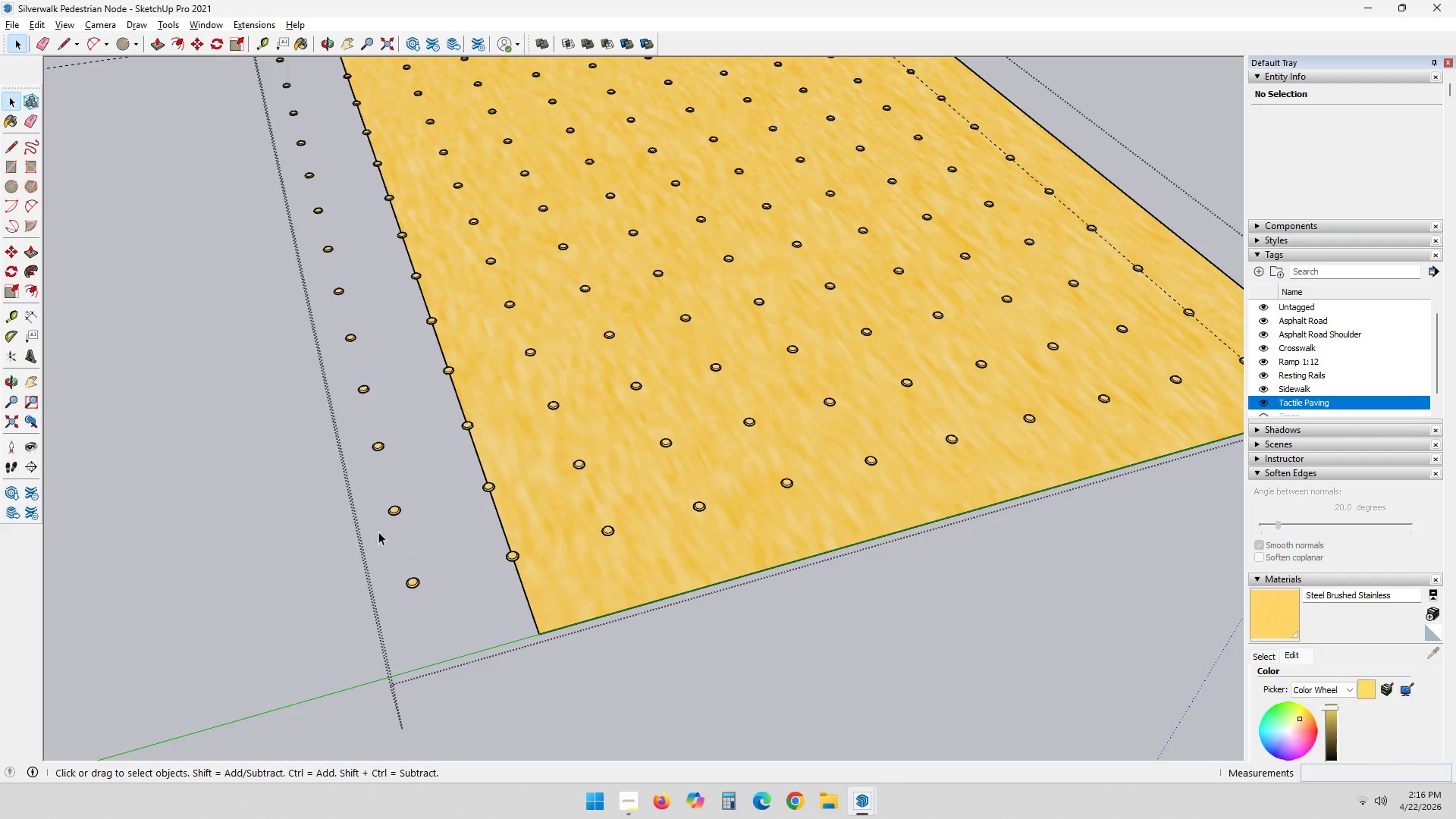 
left_click_drag(start_coordinate=[347, 470], to_coordinate=[535, 662])
 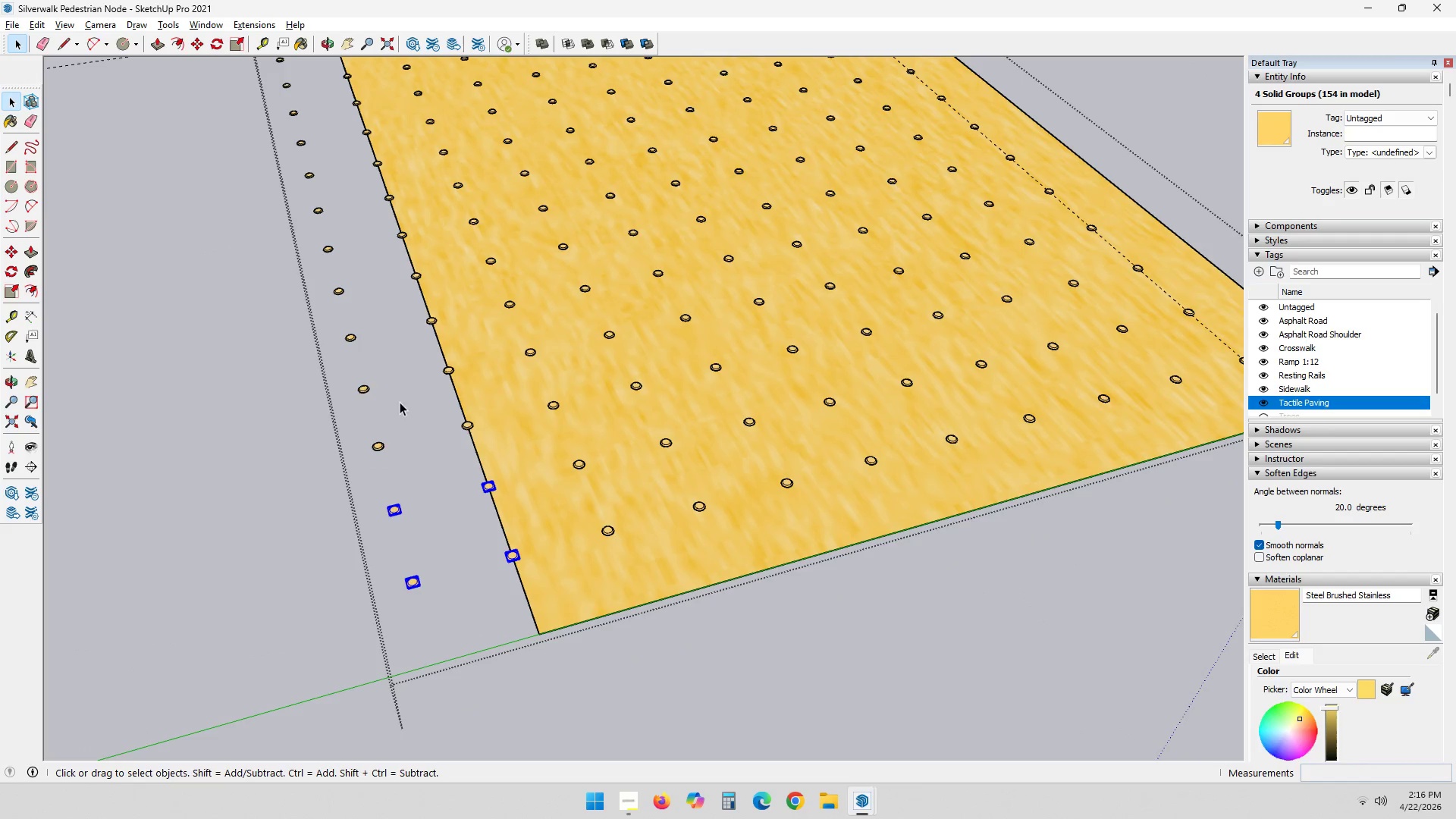 
hold_key(key=ShiftLeft, duration=0.7)
left_click_drag(start_coordinate=[325, 331], to_coordinate=[487, 513])
 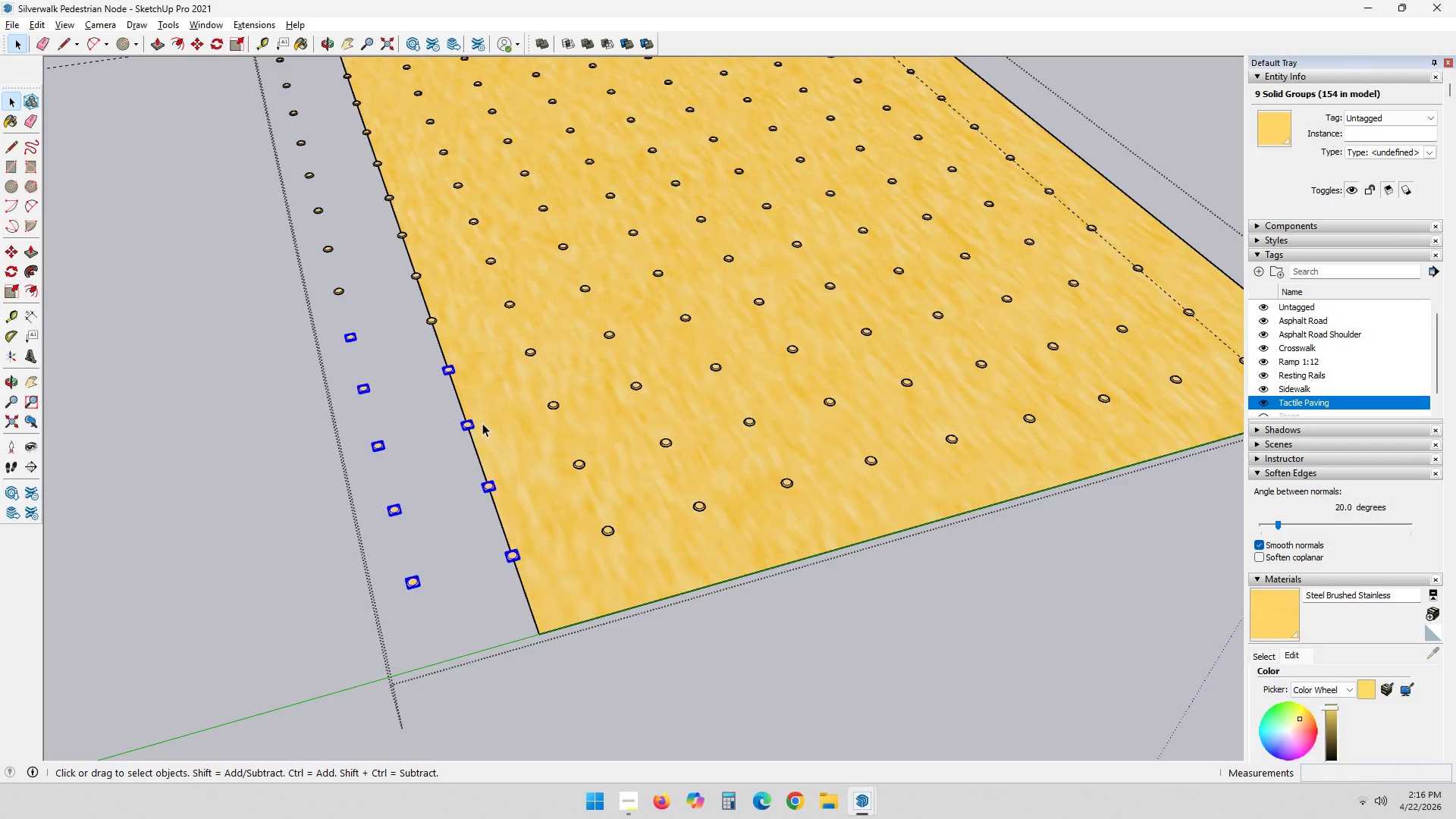 
key(Delete)
 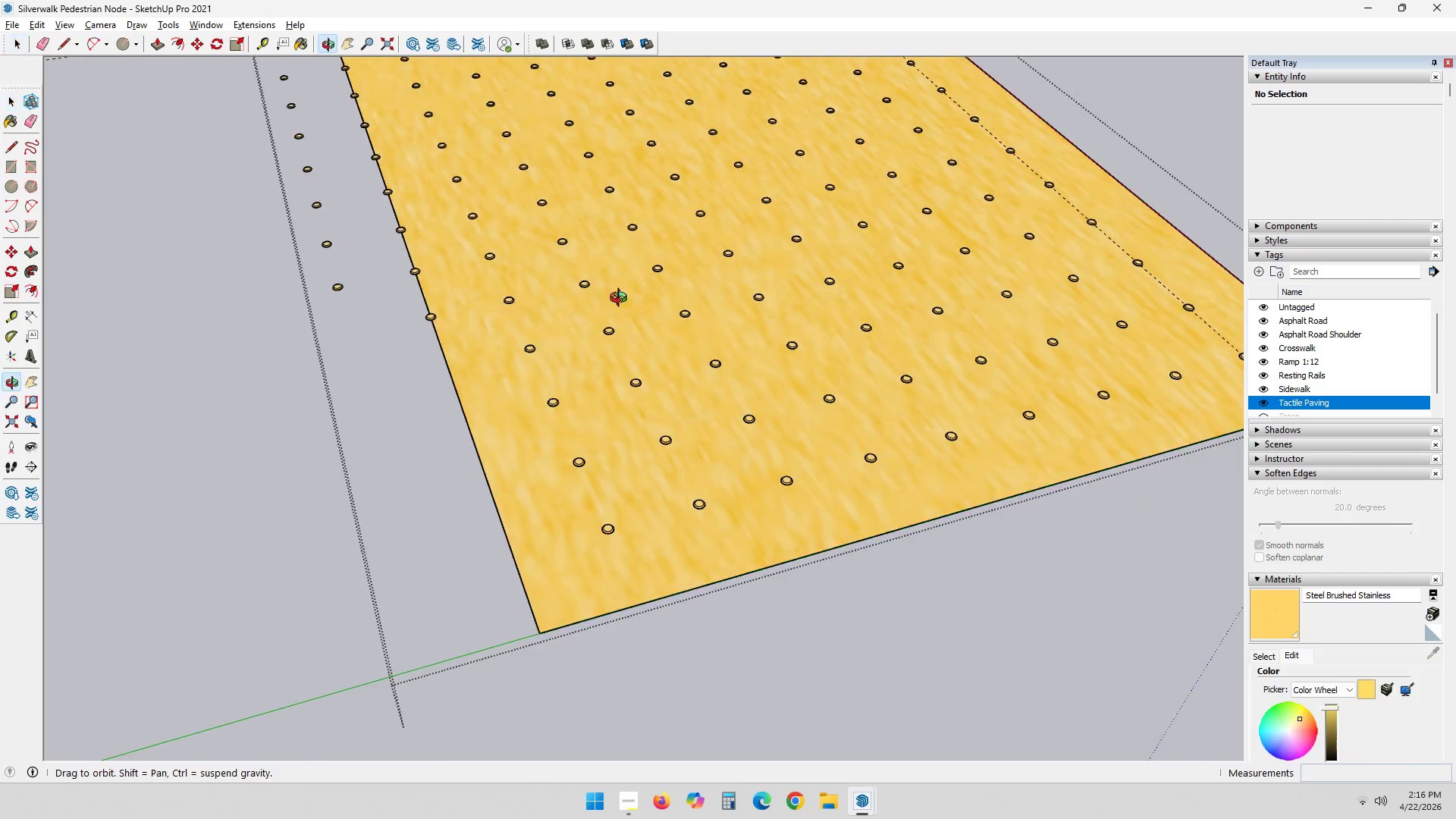 
hold_key(key=ShiftLeft, duration=0.47)
 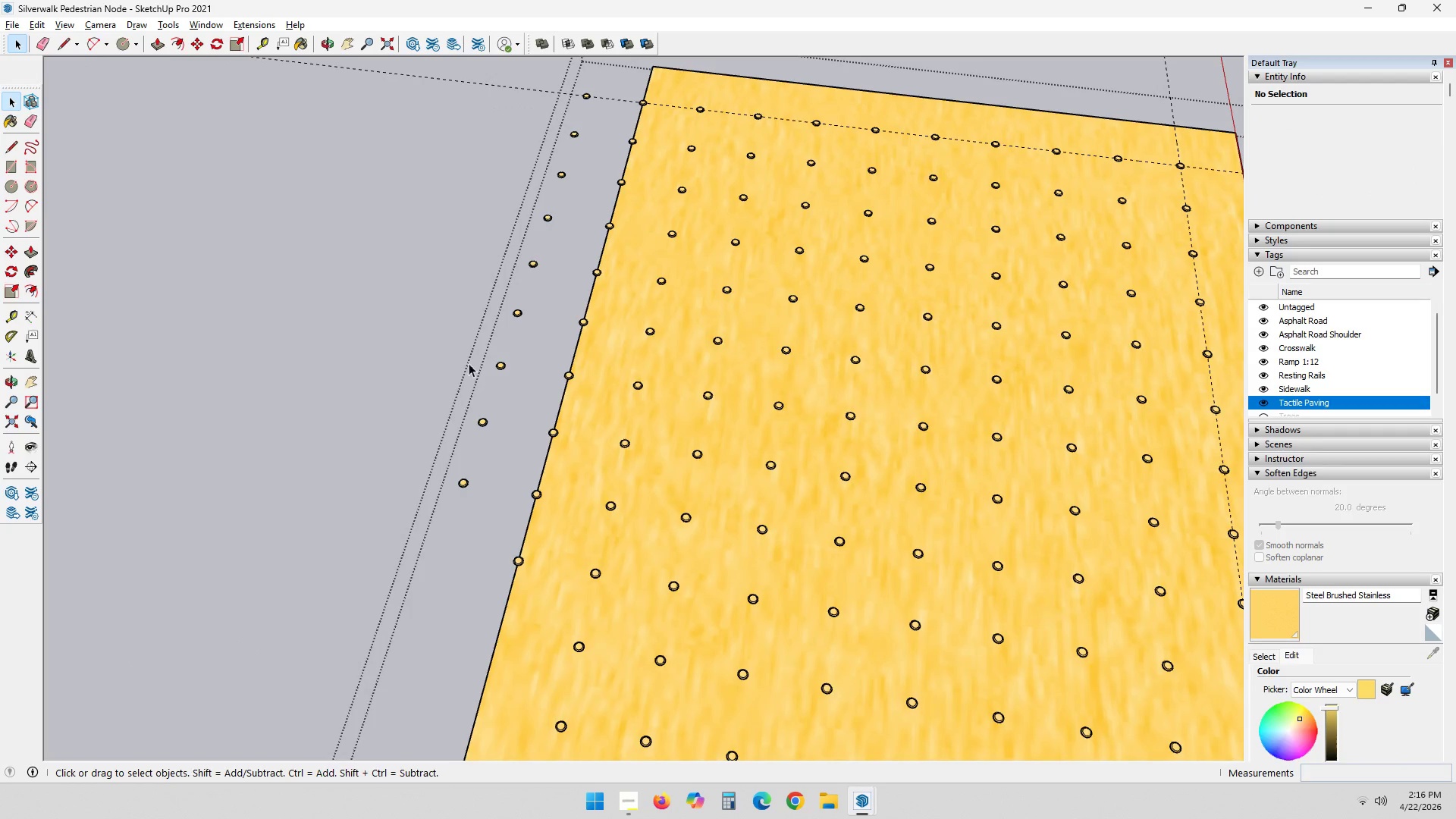 
left_click_drag(start_coordinate=[422, 253], to_coordinate=[562, 603])
 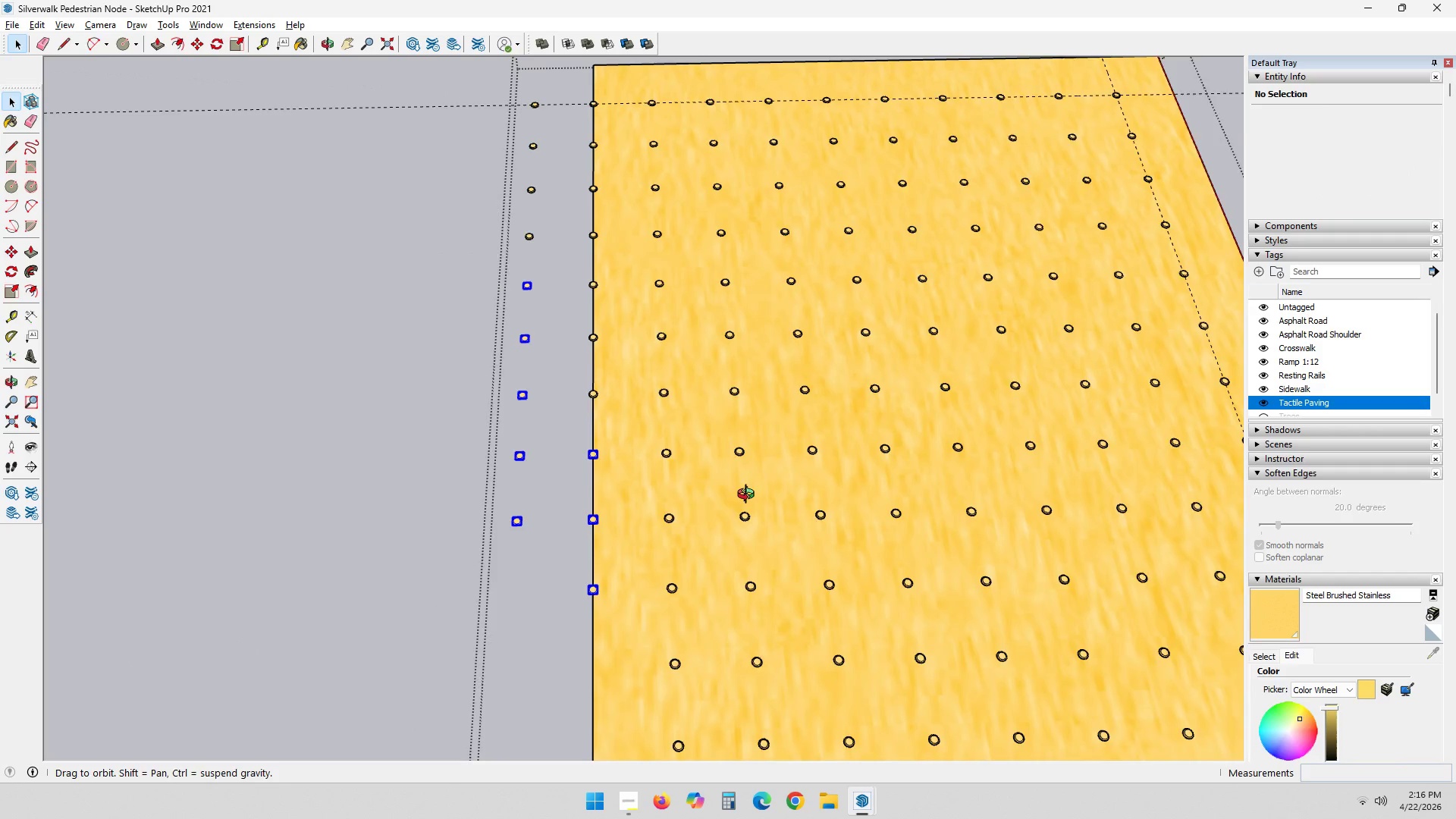 
hold_key(key=ShiftLeft, duration=0.95)
left_click_drag(start_coordinate=[475, 121], to_coordinate=[614, 356])
 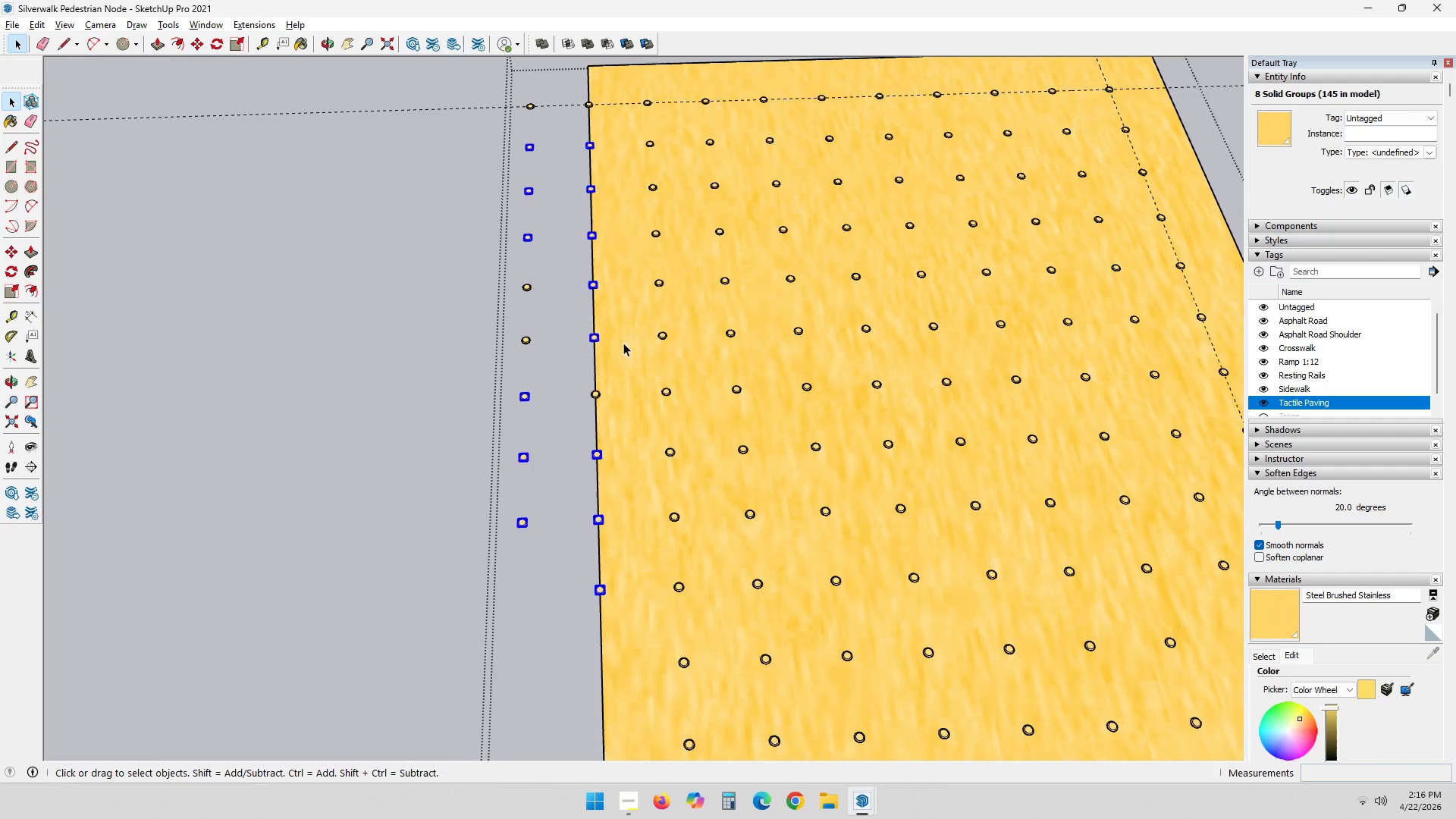 
hold_key(key=ShiftLeft, duration=0.34)
 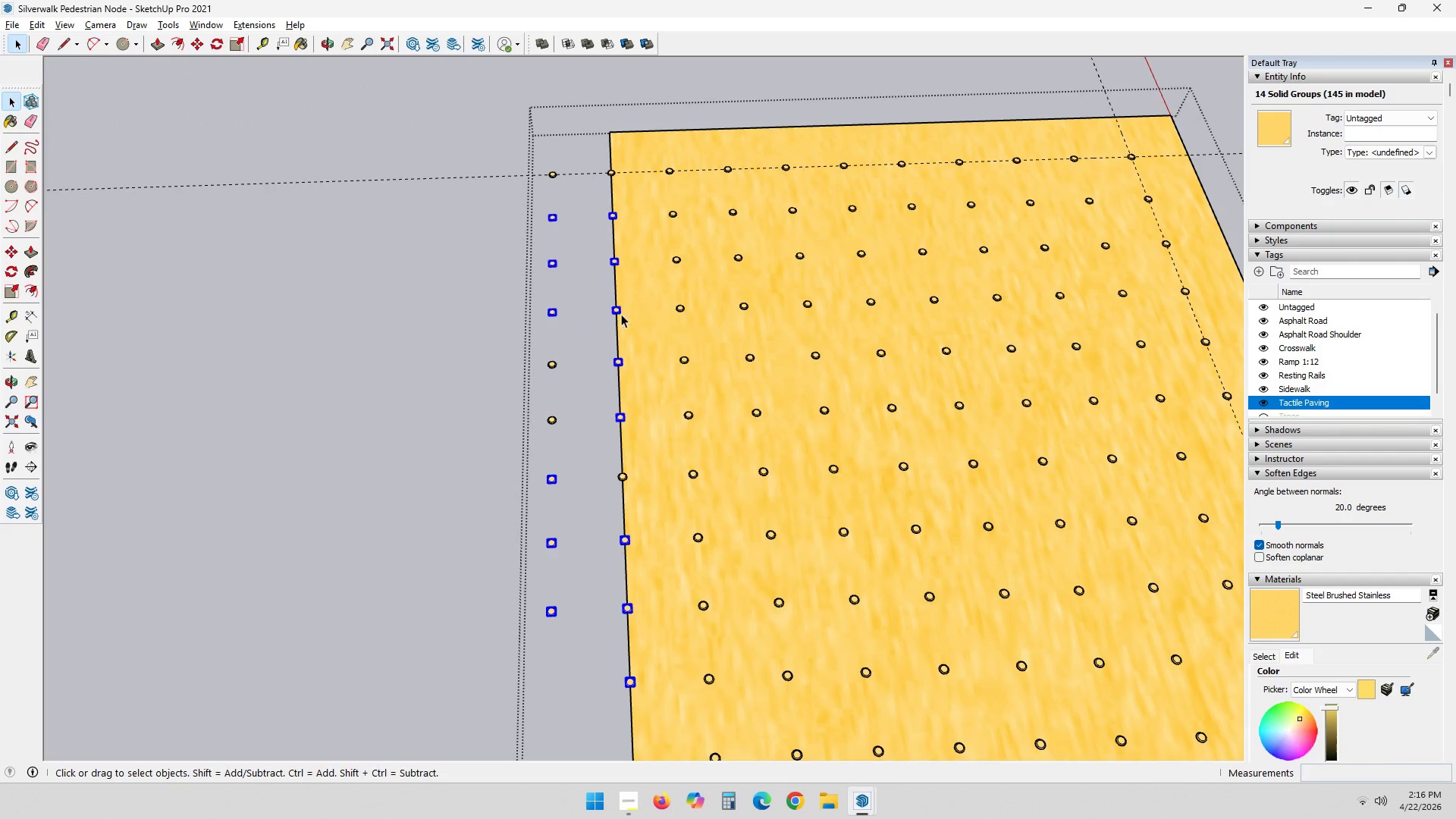 
key(Shift+ShiftLeft)
 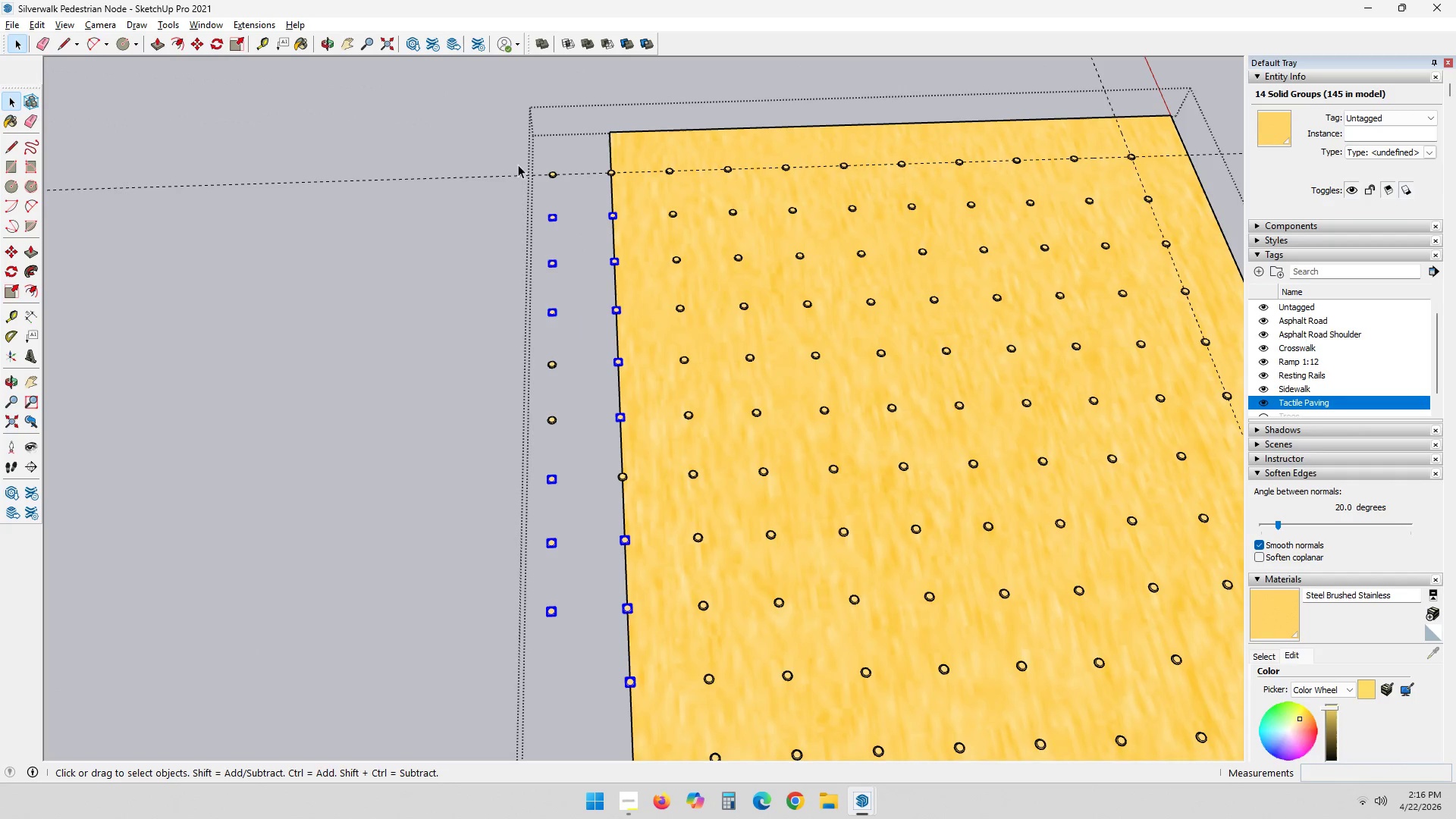 
hold_key(key=ShiftLeft, duration=0.42)
left_click_drag(start_coordinate=[525, 150], to_coordinate=[633, 212])
 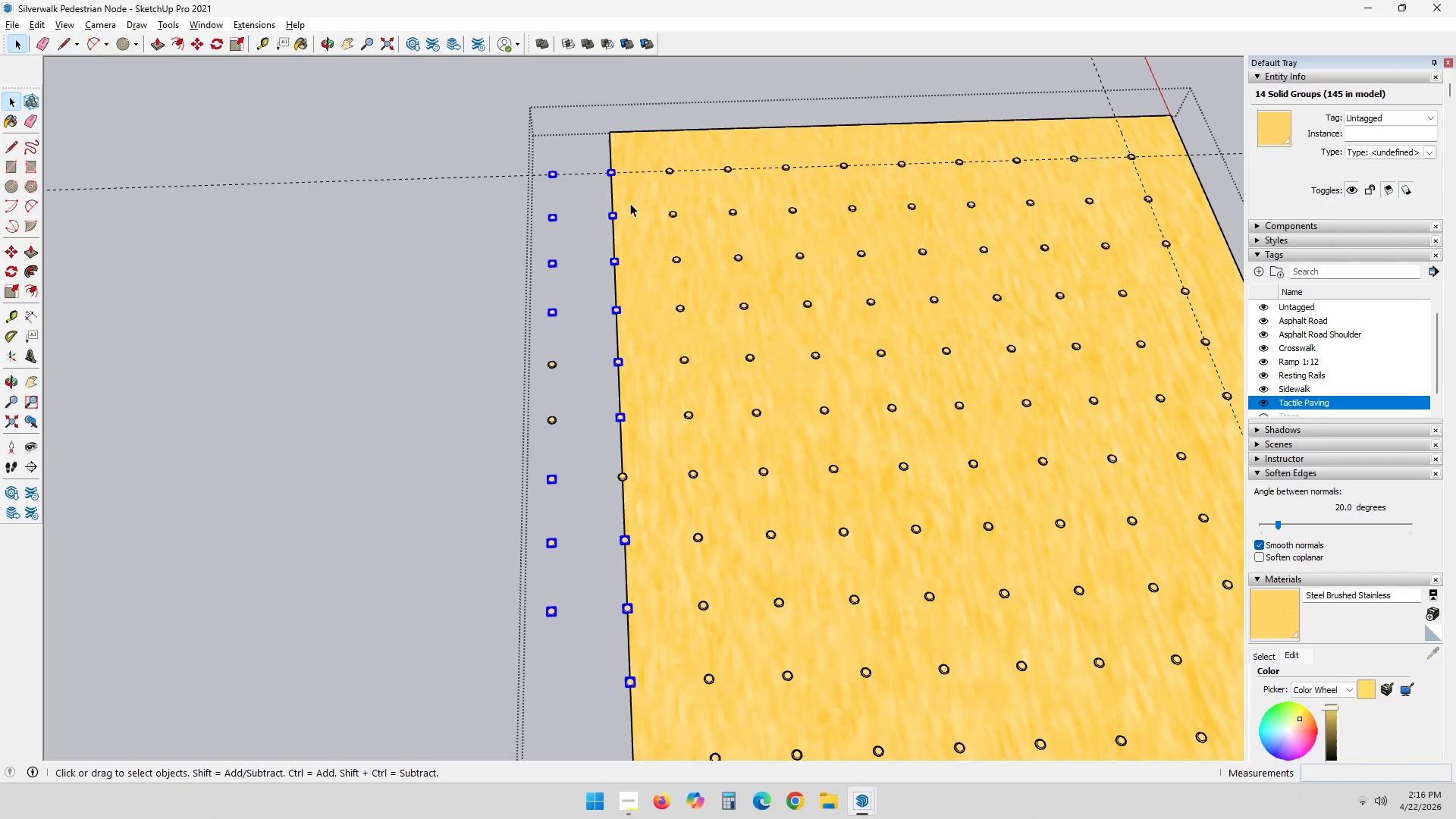 
key(Delete)
 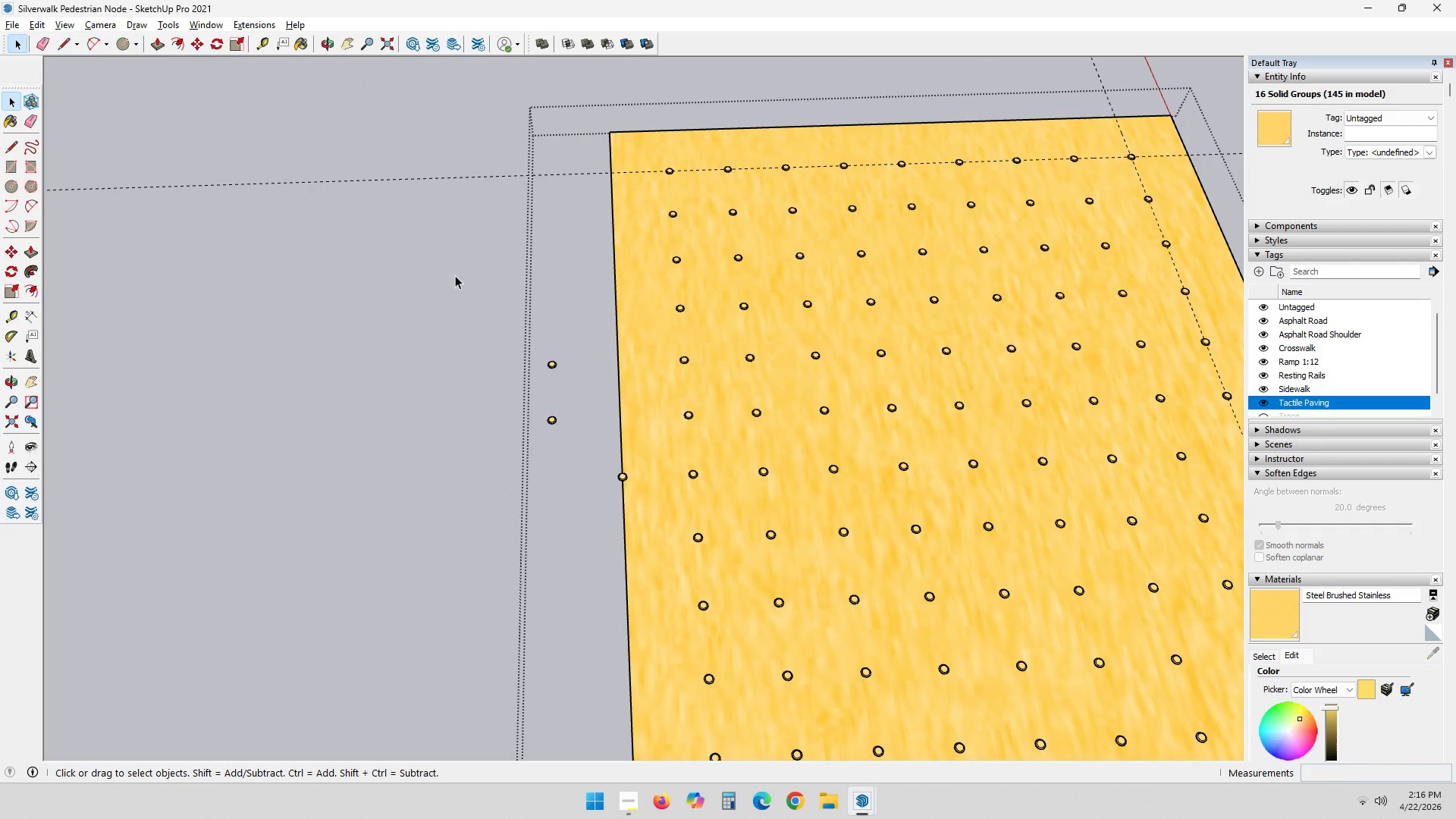 
left_click_drag(start_coordinate=[491, 314], to_coordinate=[648, 538])
 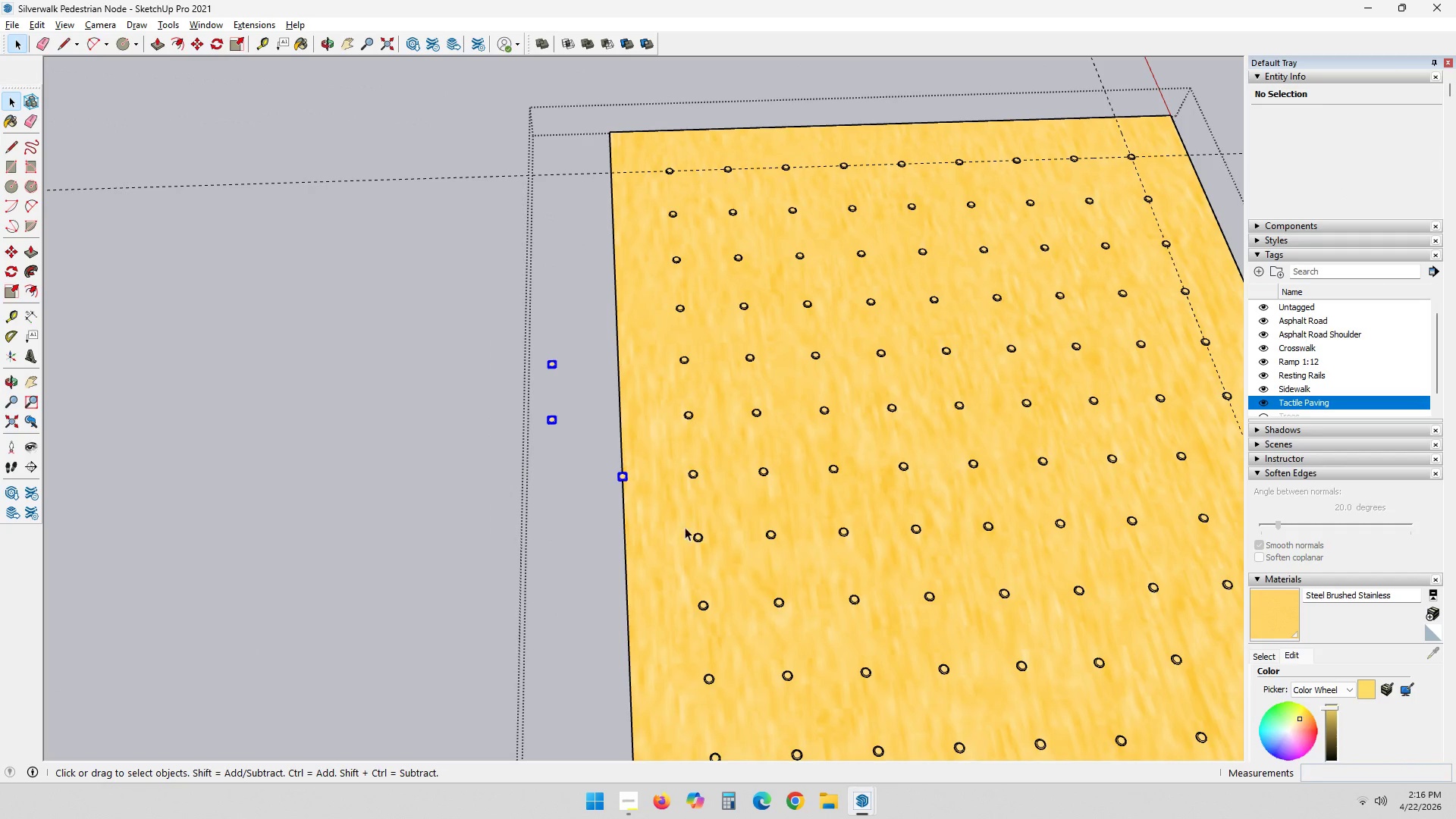 
key(Delete)
 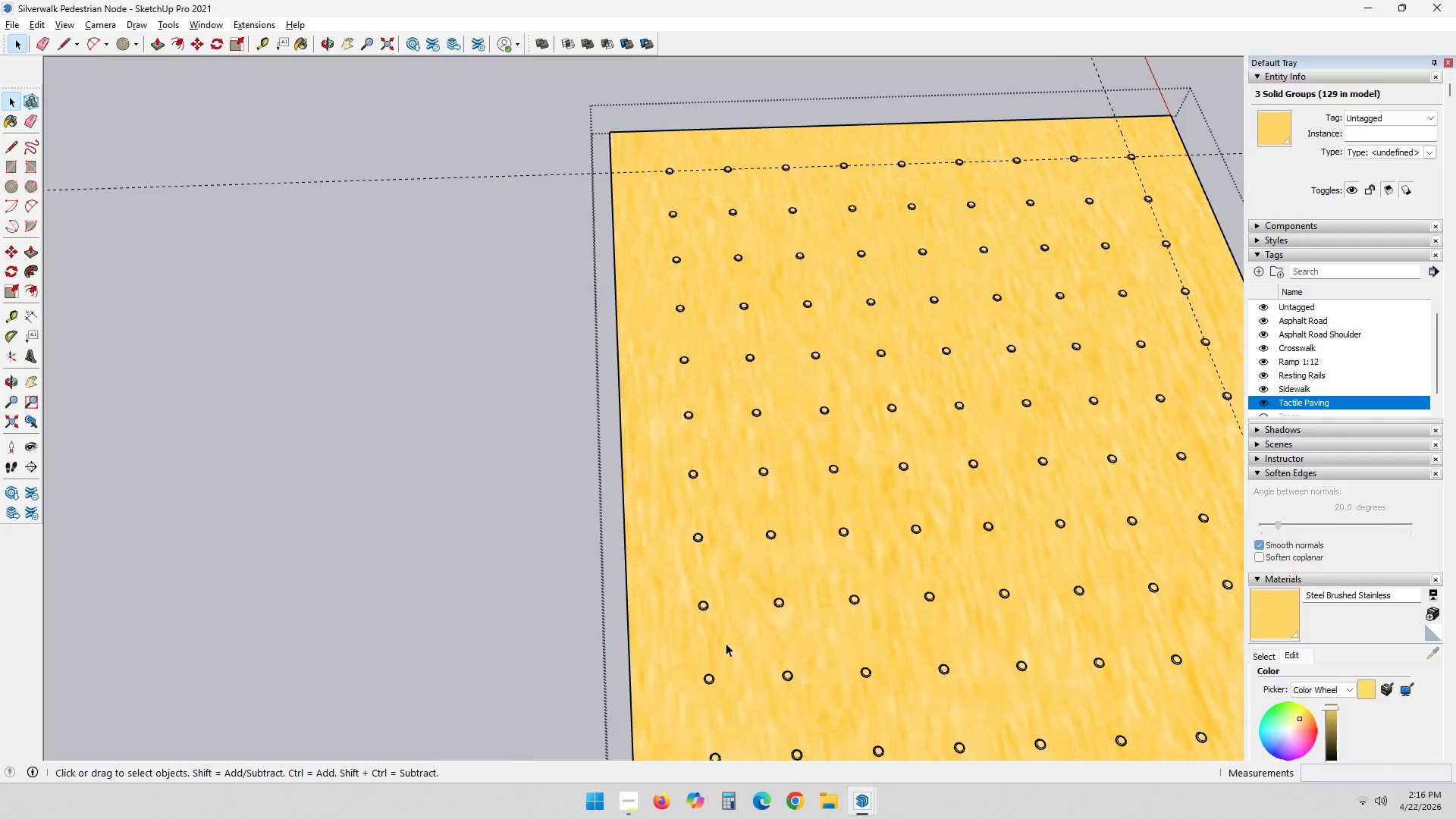 
scroll: coordinate [764, 576], scroll_direction: down, amount: 7.0
 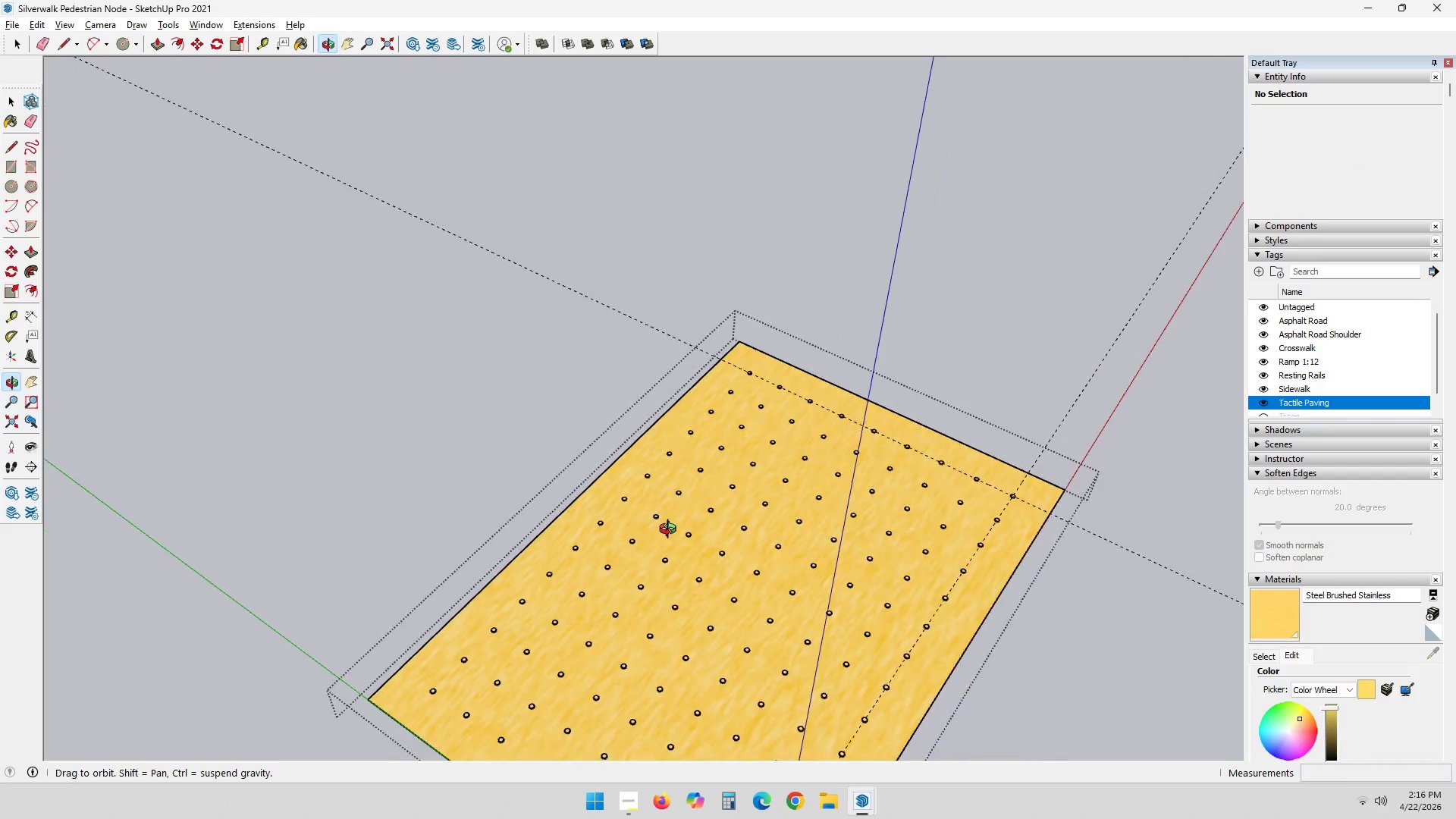 
key(Shift+ShiftLeft)
 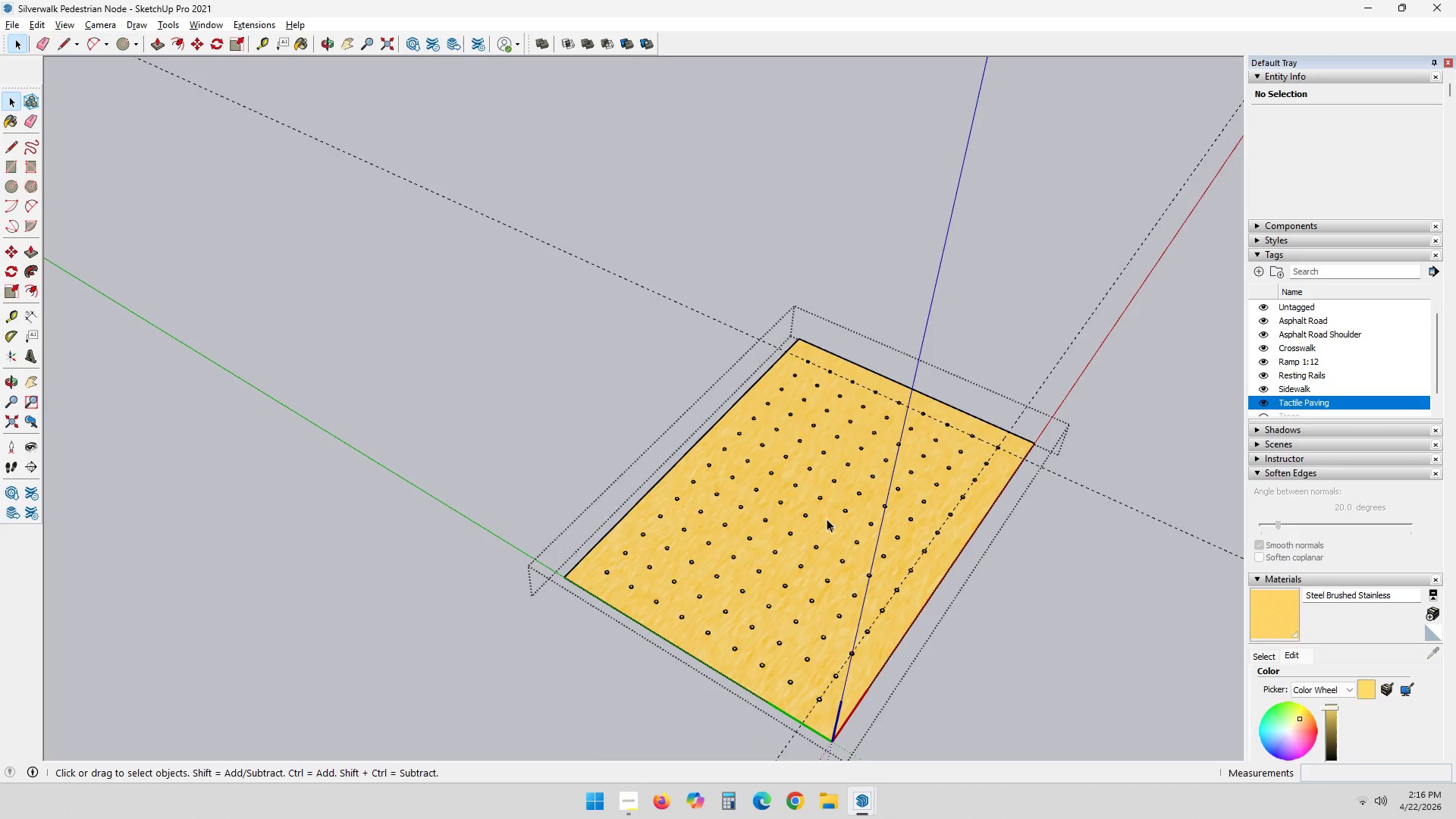 
scroll: coordinate [790, 553], scroll_direction: down, amount: 7.0
 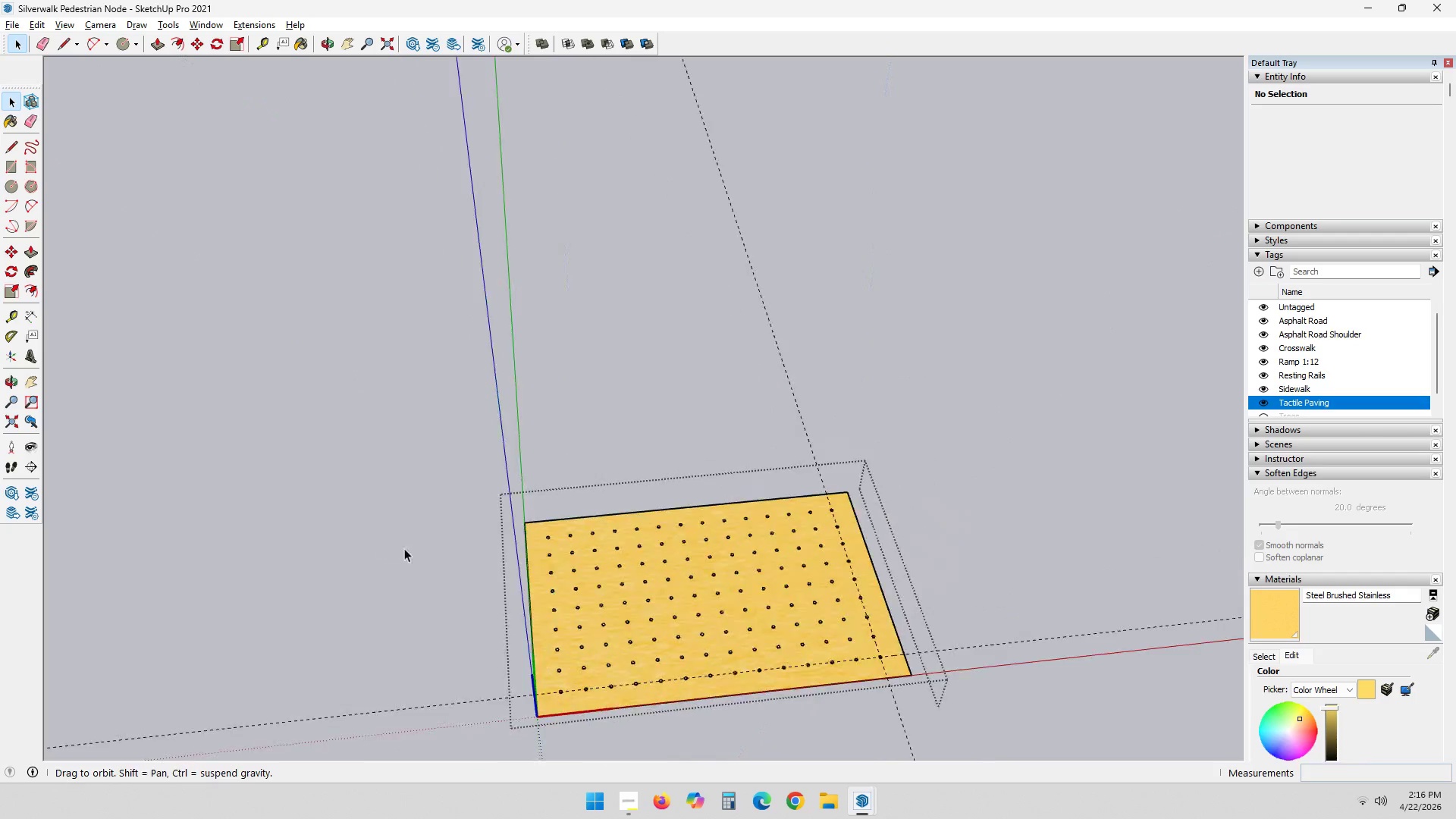 
scroll: coordinate [928, 393], scroll_direction: up, amount: 19.0
 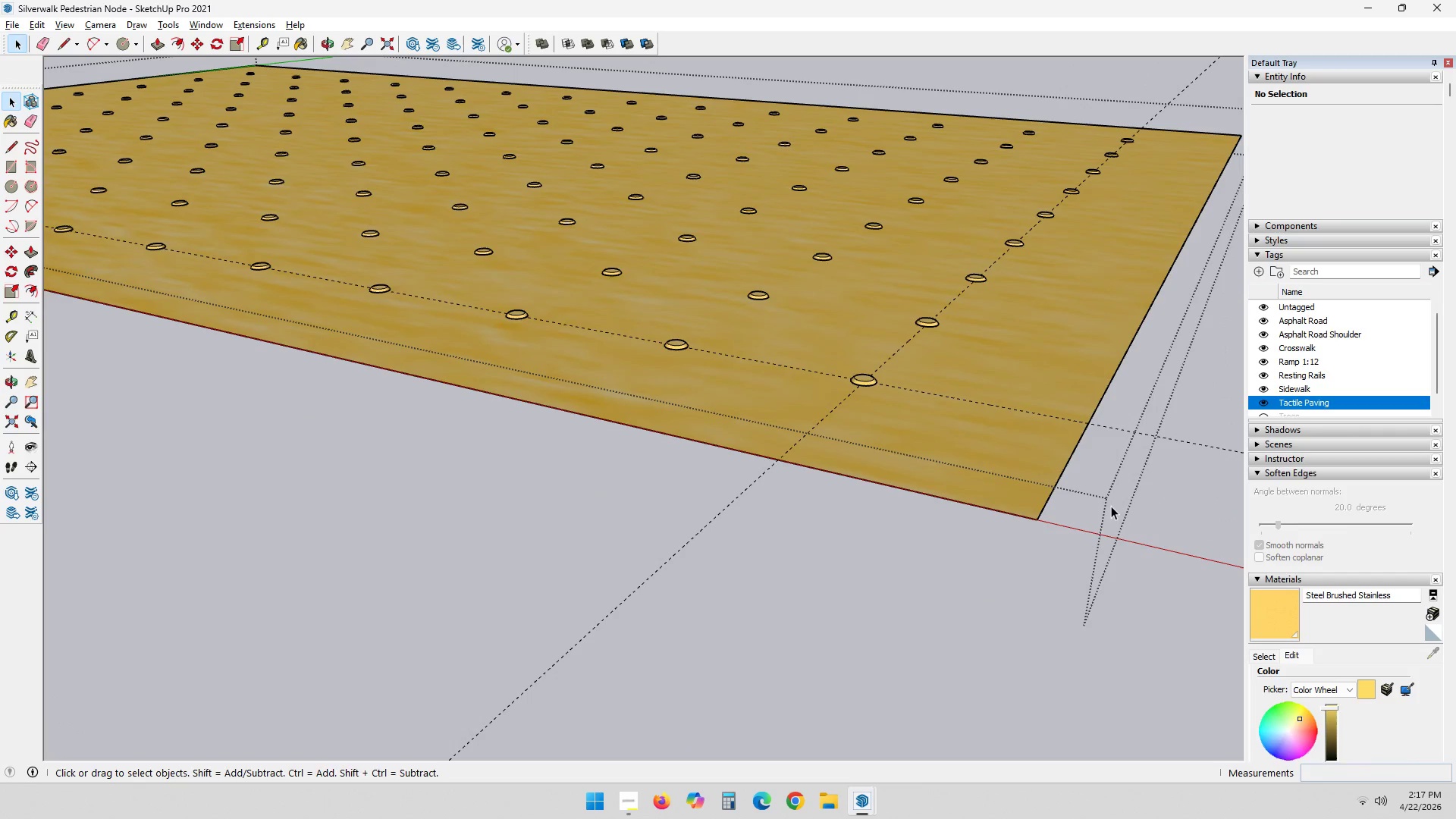 
double_click([1112, 507])
 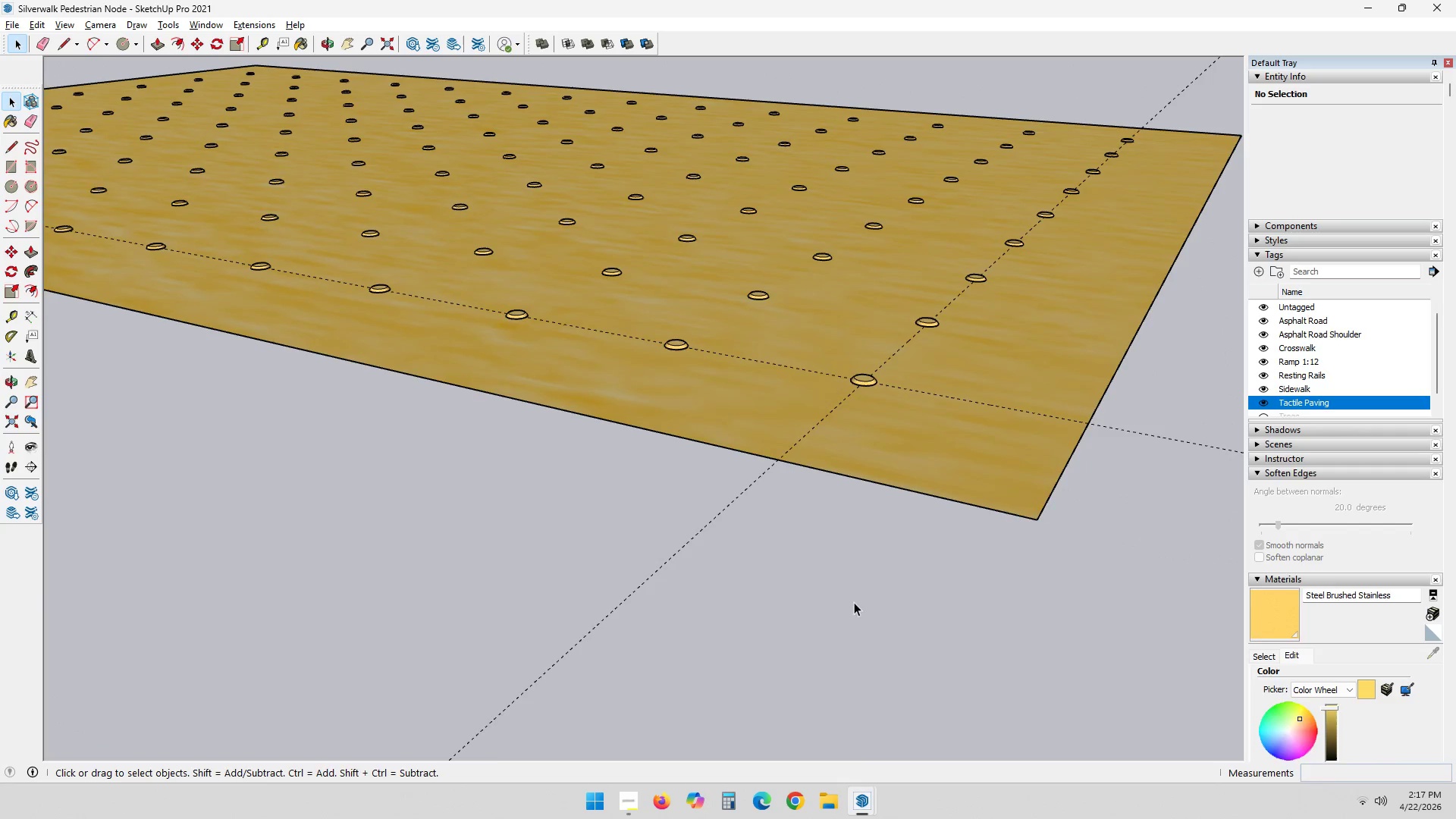 
left_click([846, 527])
 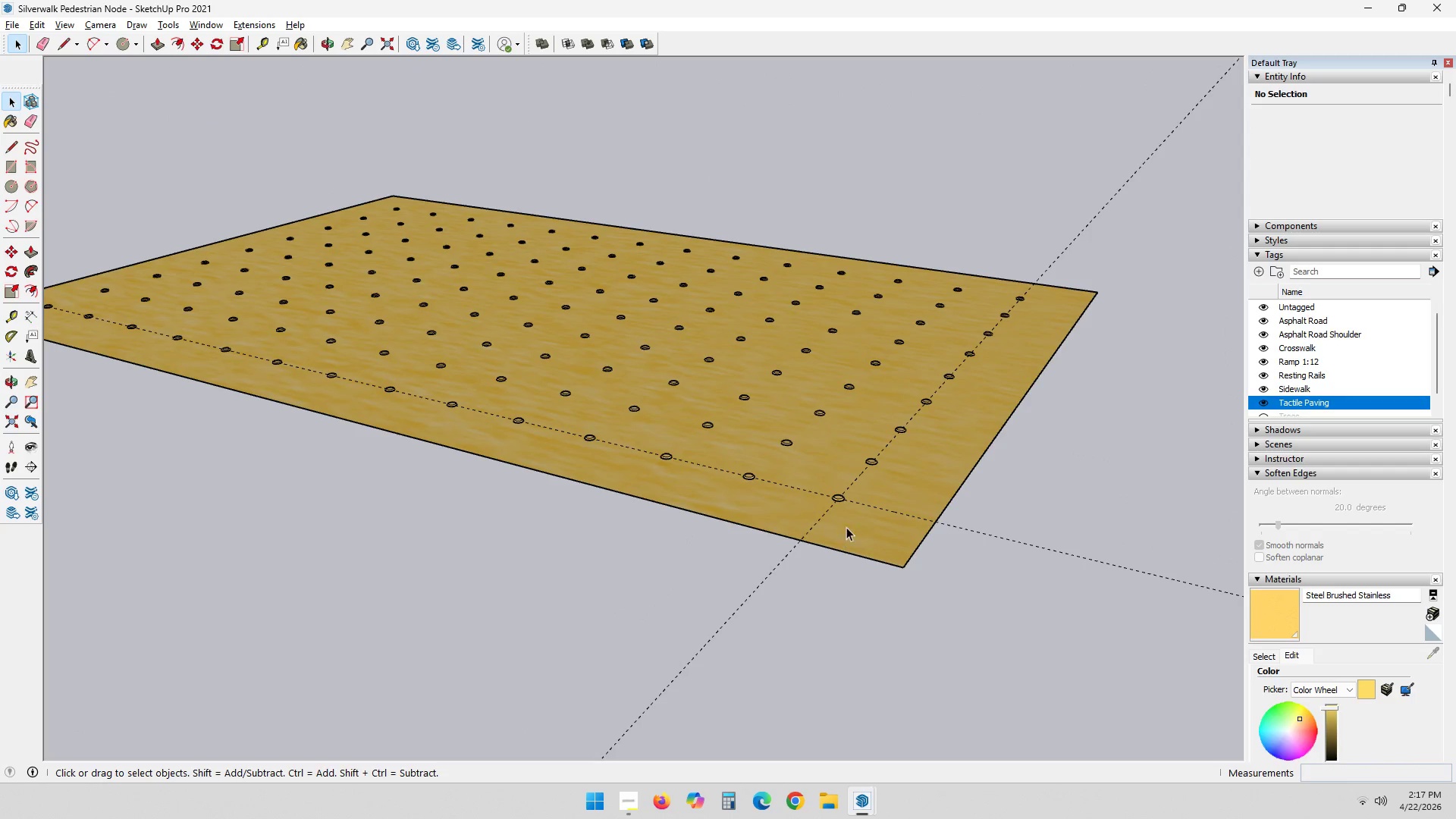 
scroll: coordinate [860, 560], scroll_direction: down, amount: 11.0
 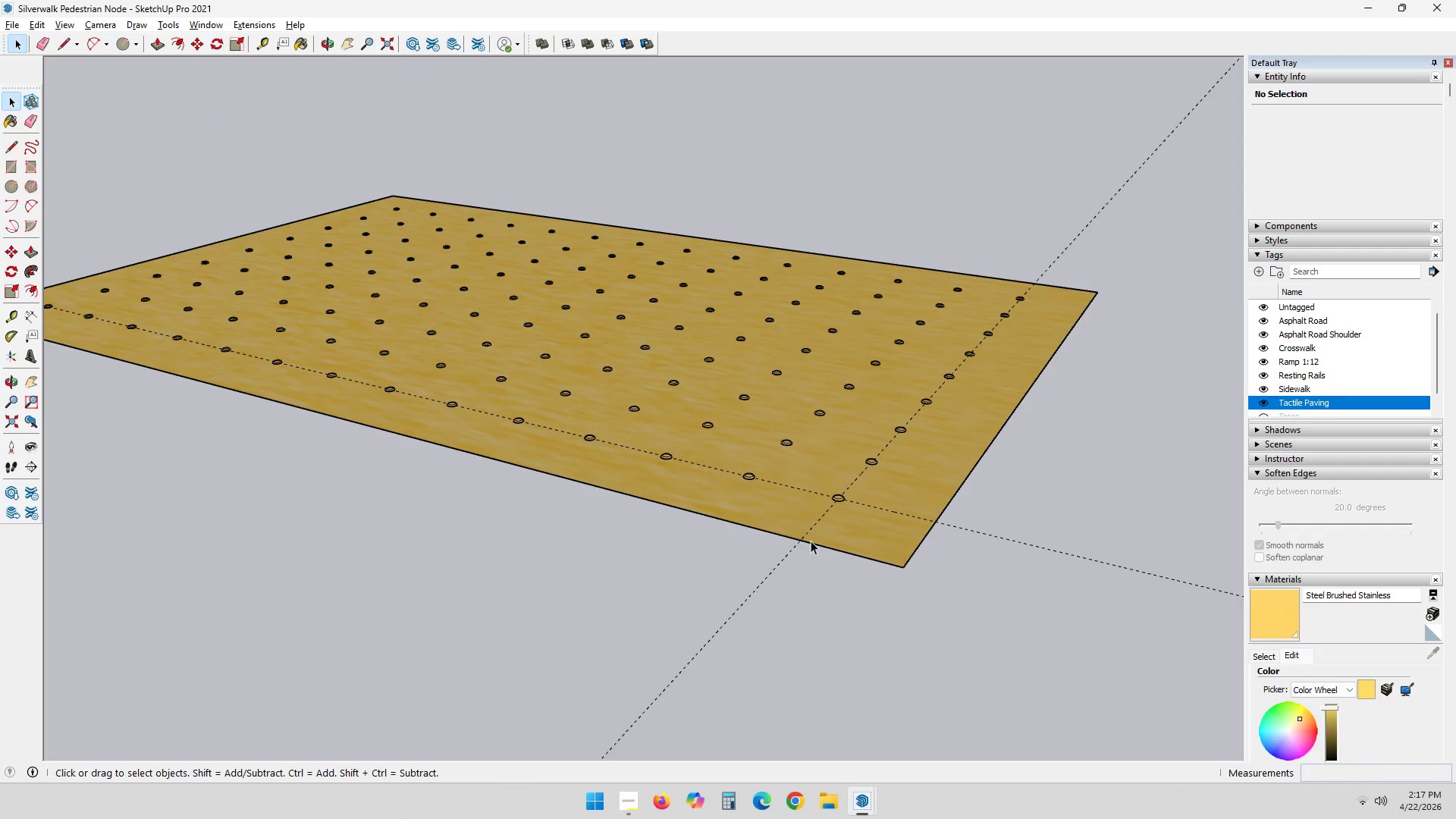 
double_click([846, 527])
 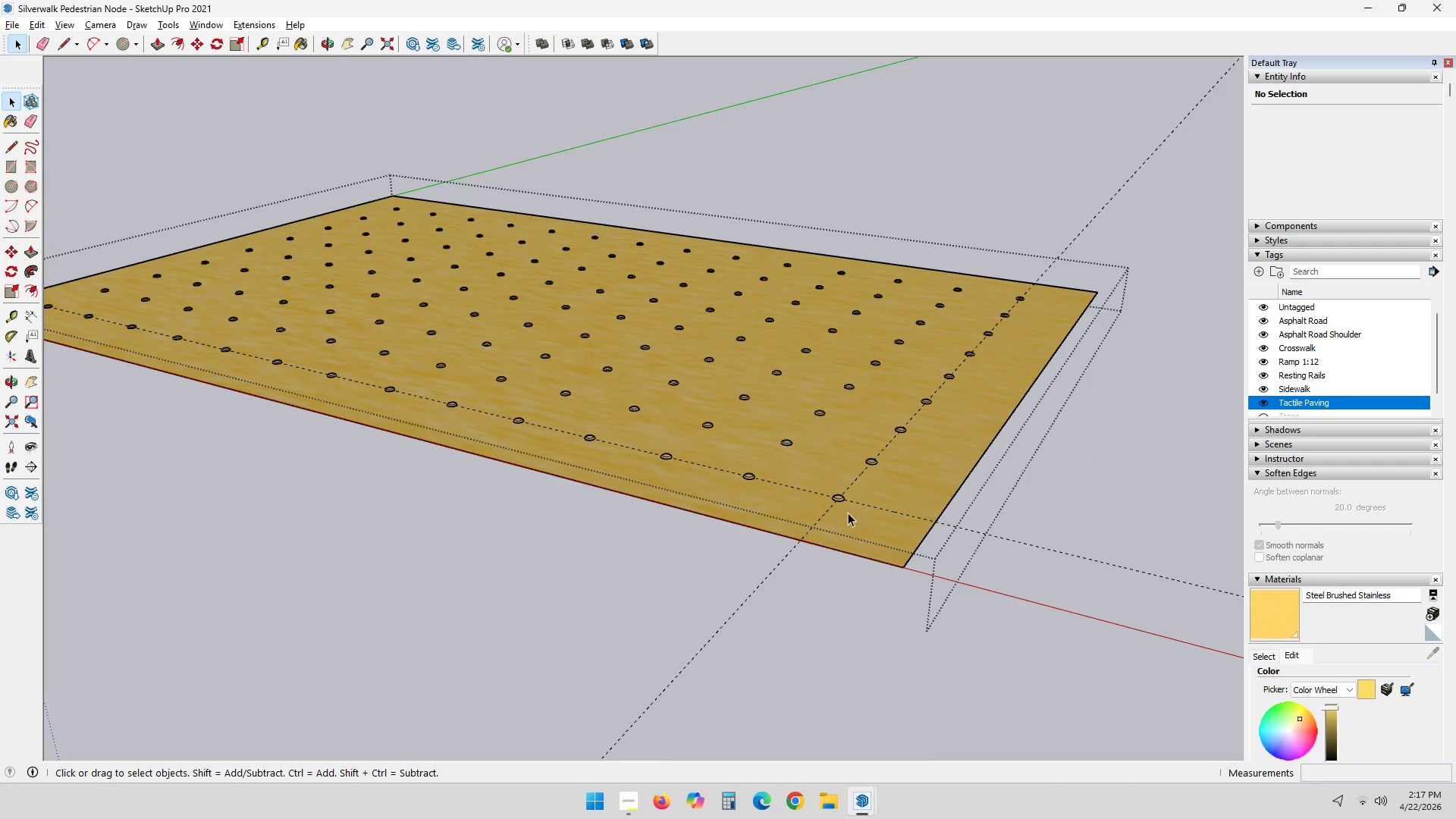 
key(E)
 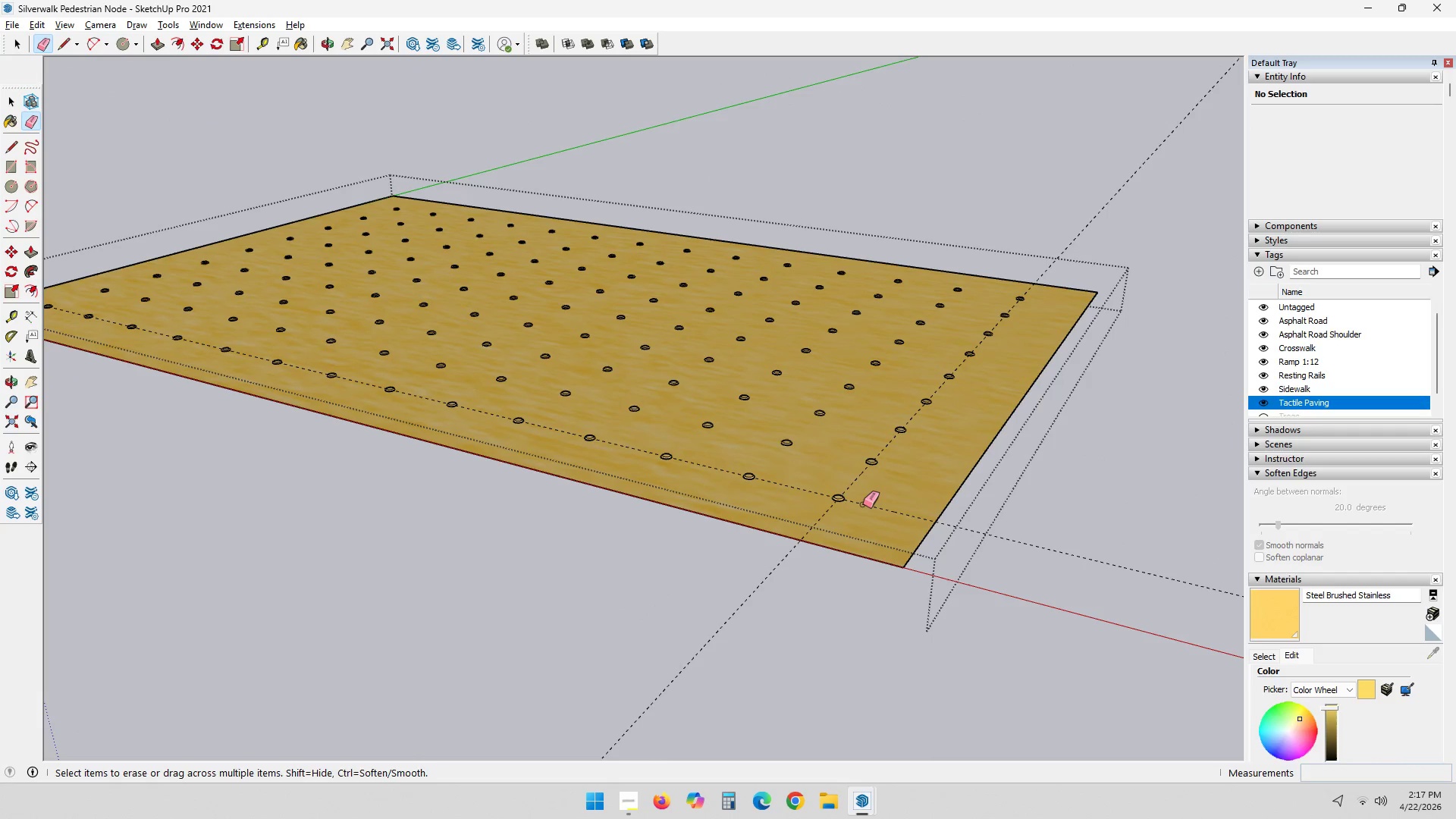 
left_click([864, 505])
 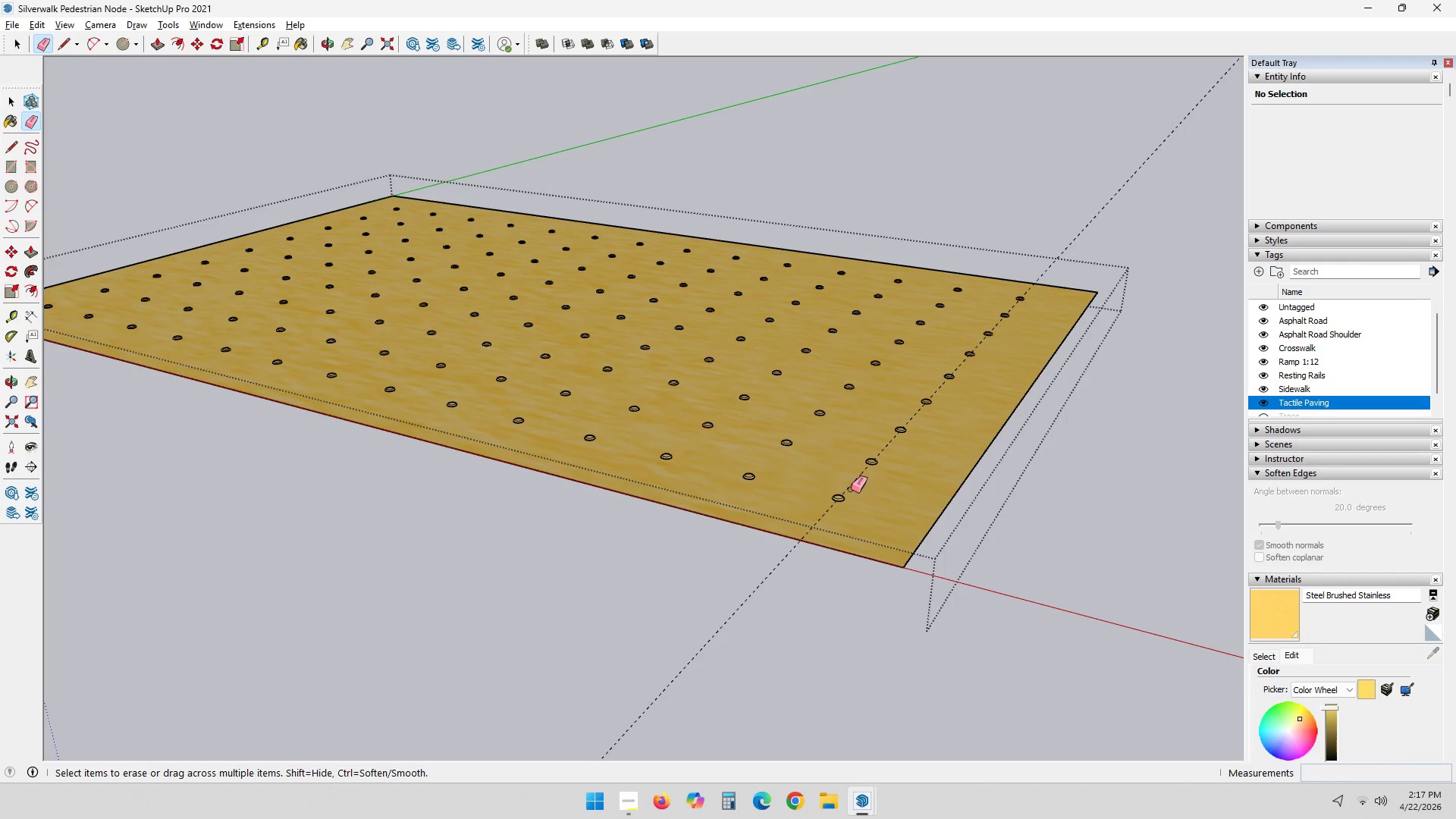 
left_click([850, 485])
 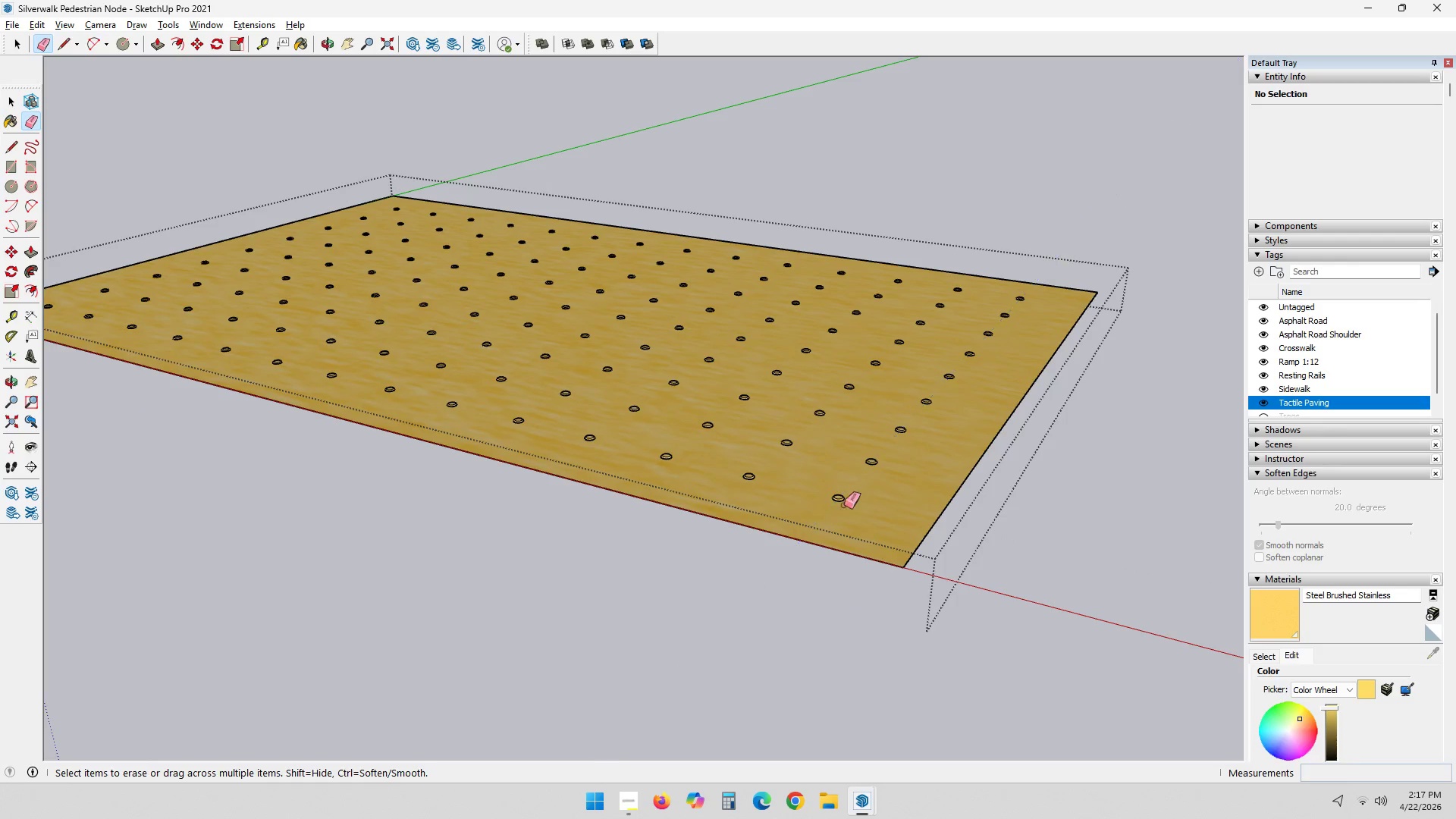 
scroll: coordinate [868, 521], scroll_direction: up, amount: 6.0
 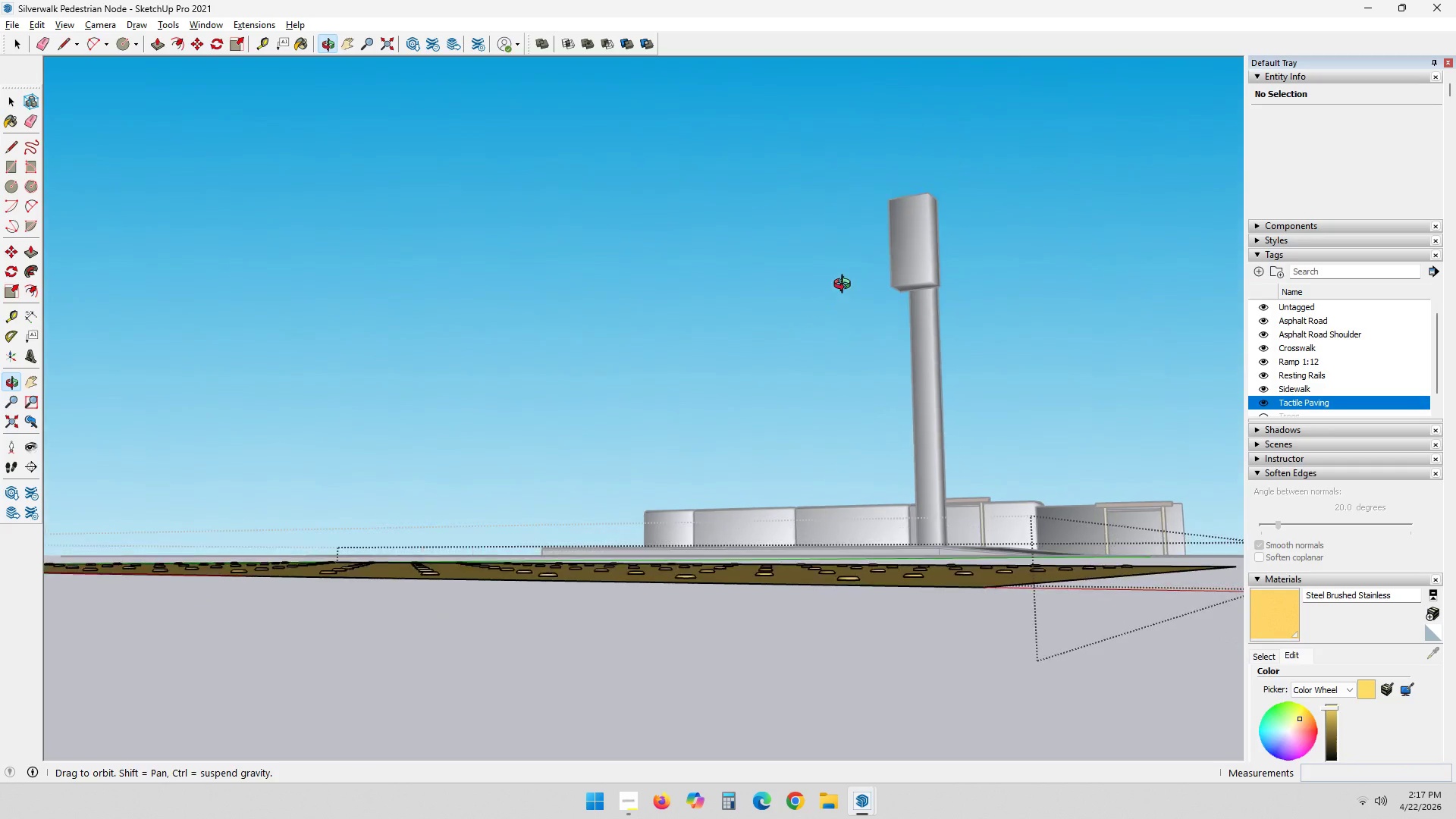 
key(Space)
 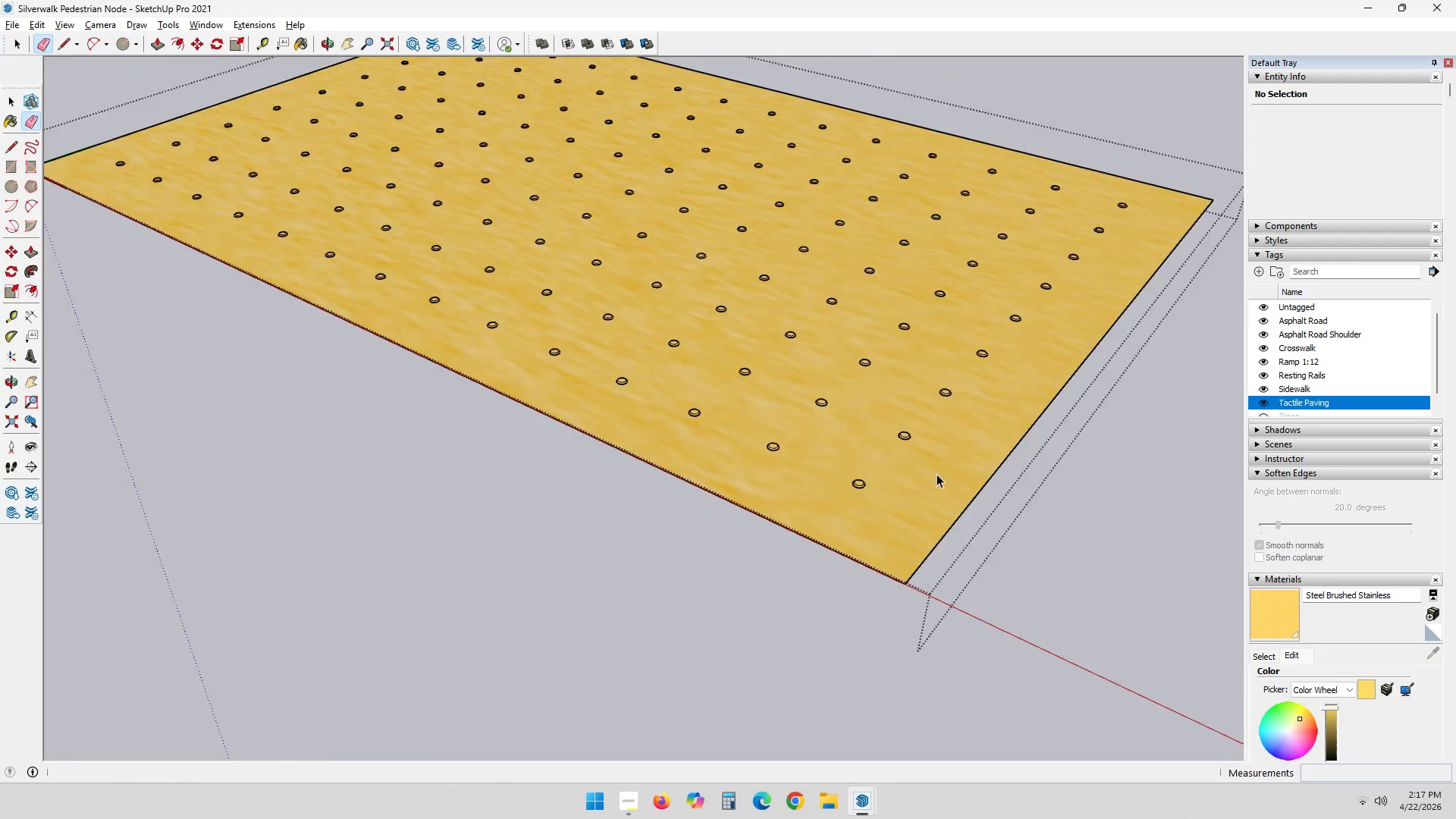 
key(Escape)
 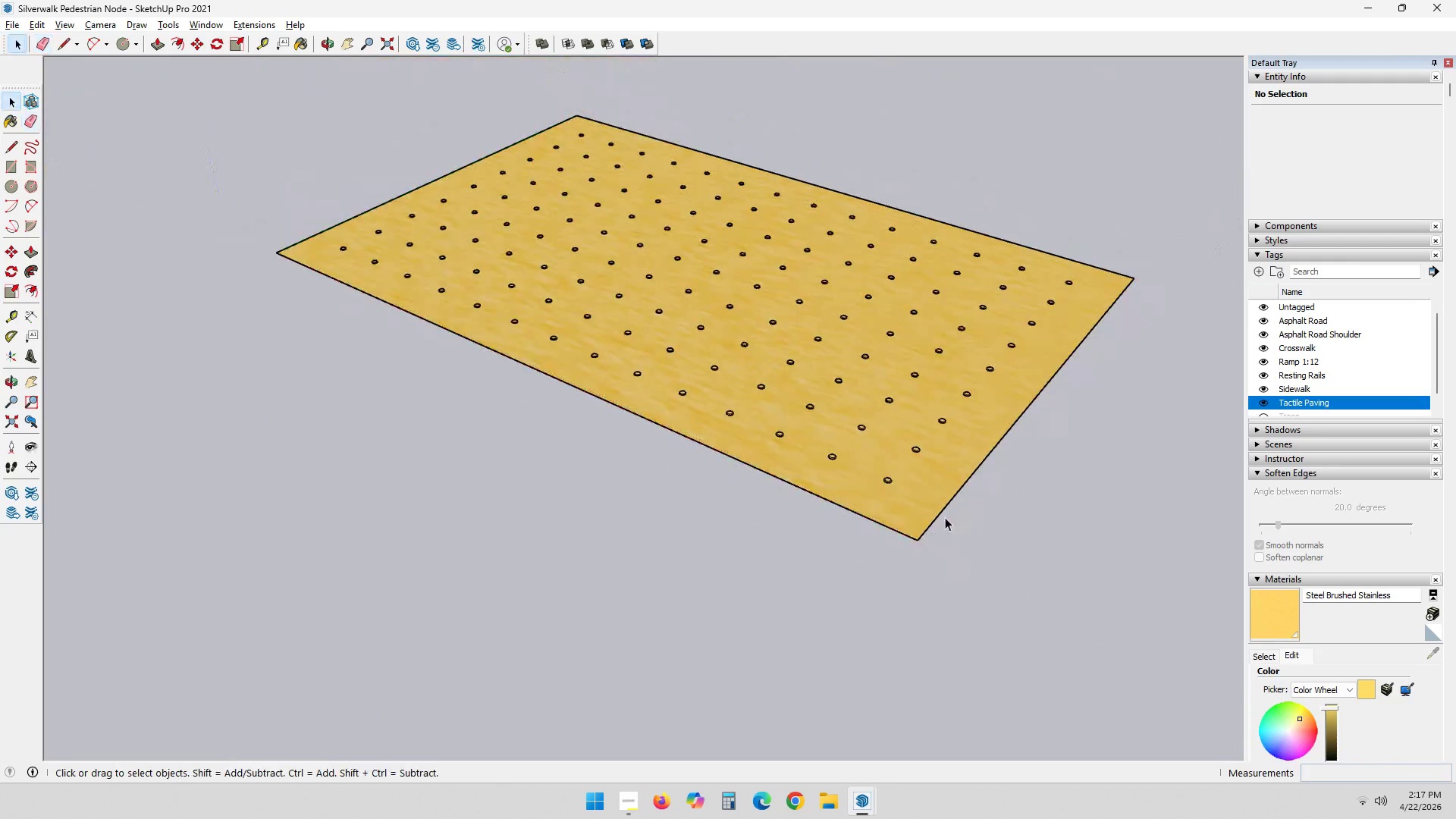 
key(Escape)
 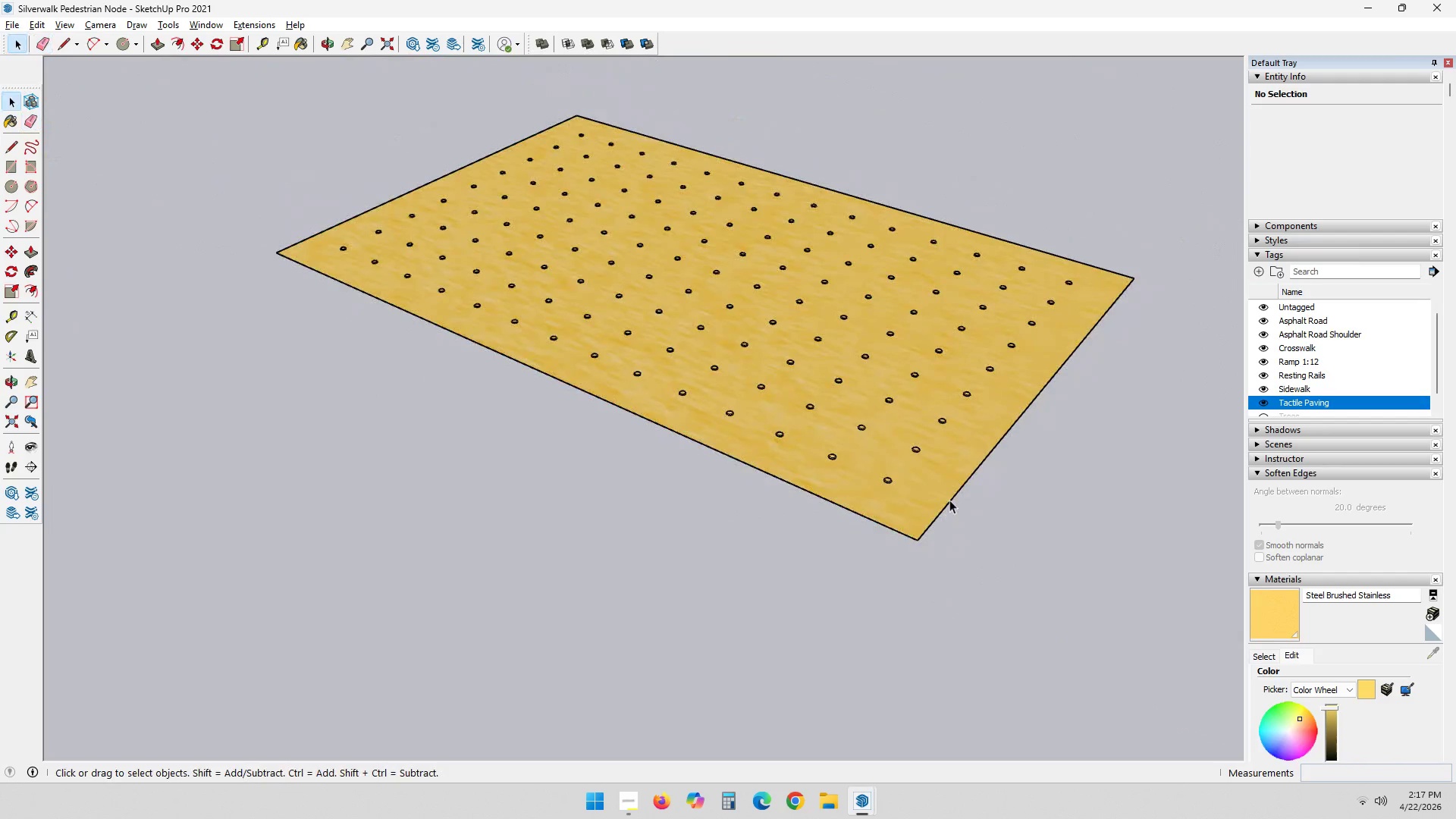 
left_click_drag(start_coordinate=[1024, 537], to_coordinate=[1031, 537])
 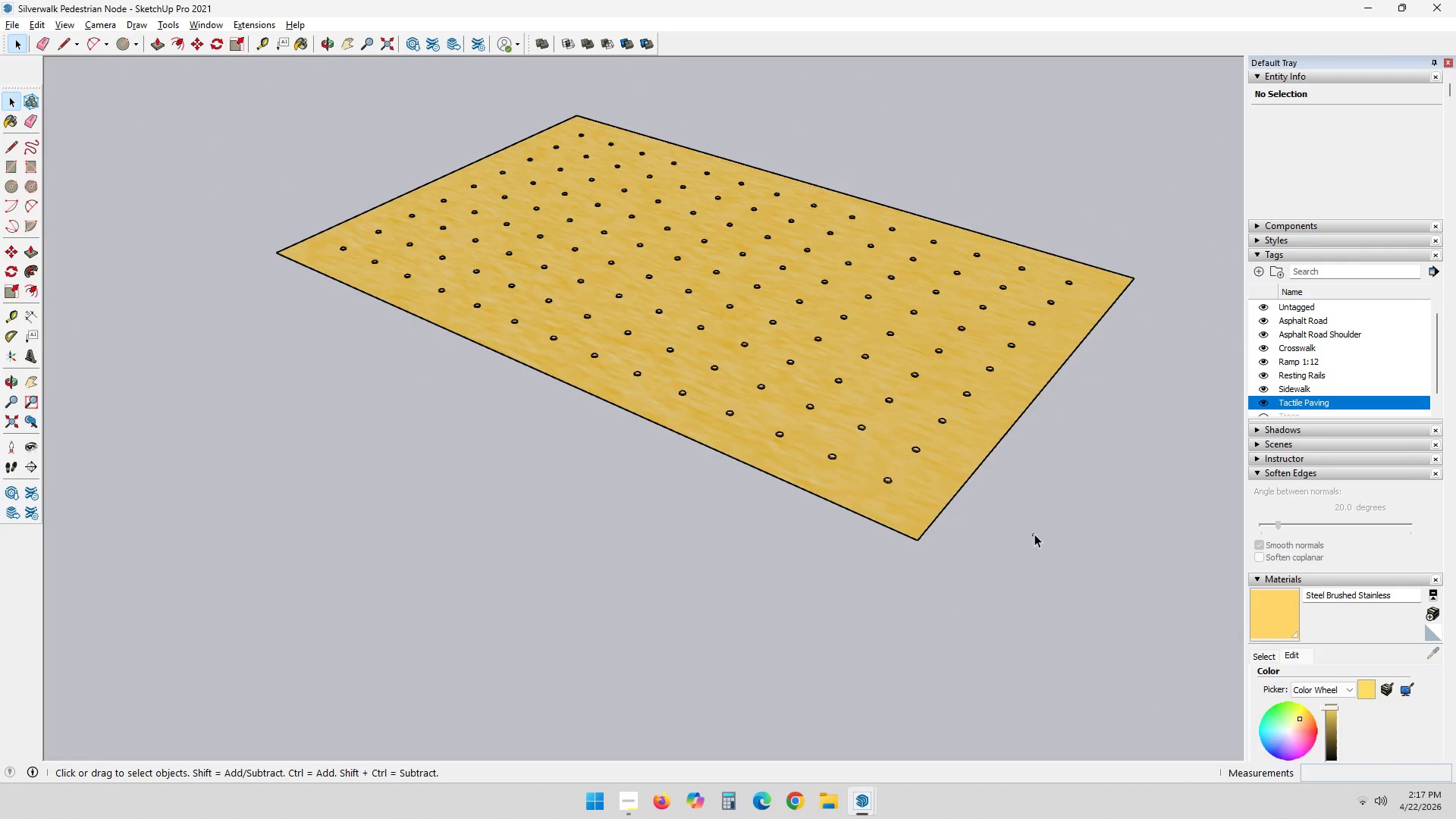 
scroll: coordinate [937, 474], scroll_direction: down, amount: 14.0
 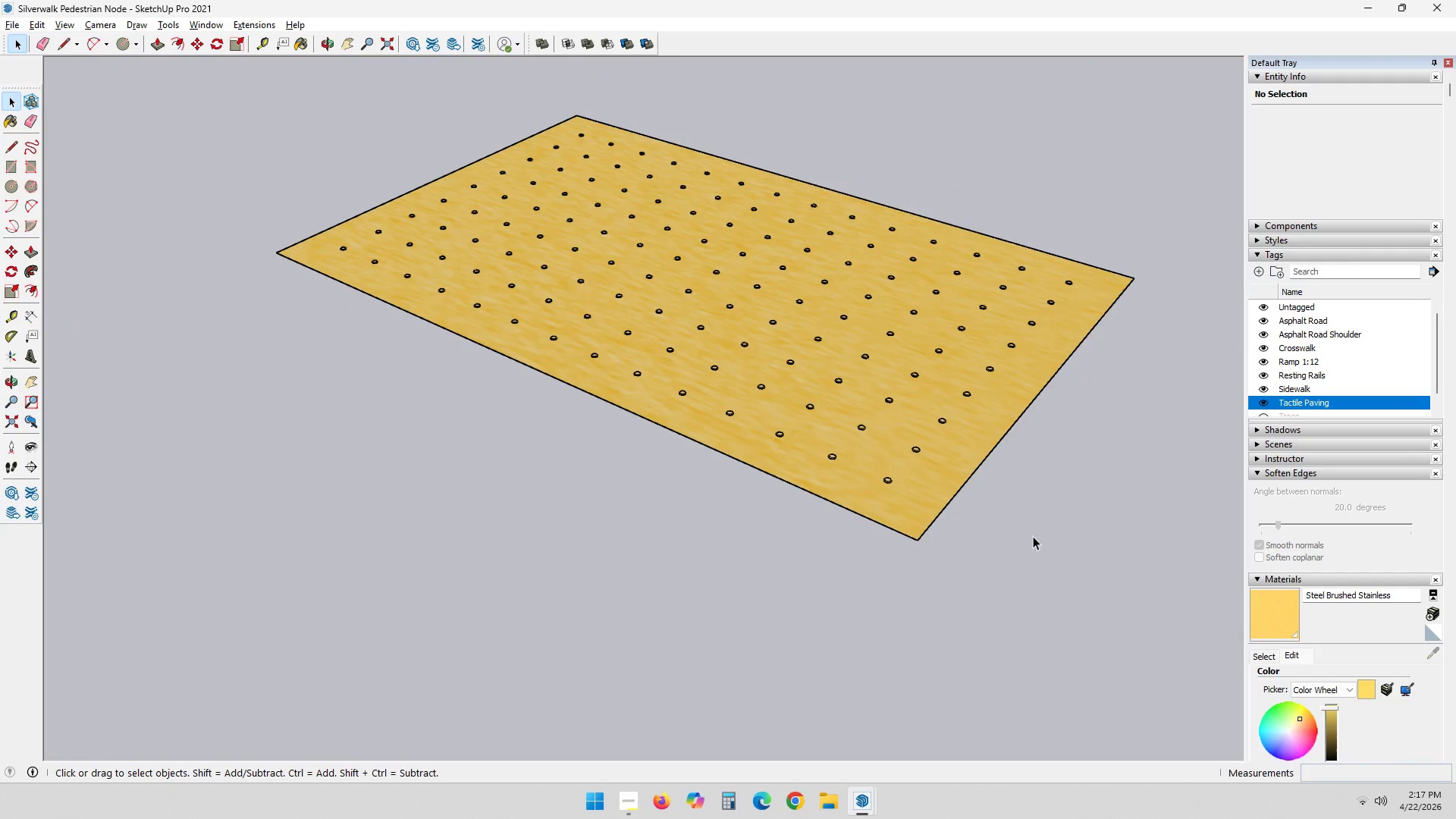 
hold_key(key=ShiftLeft, duration=0.36)
 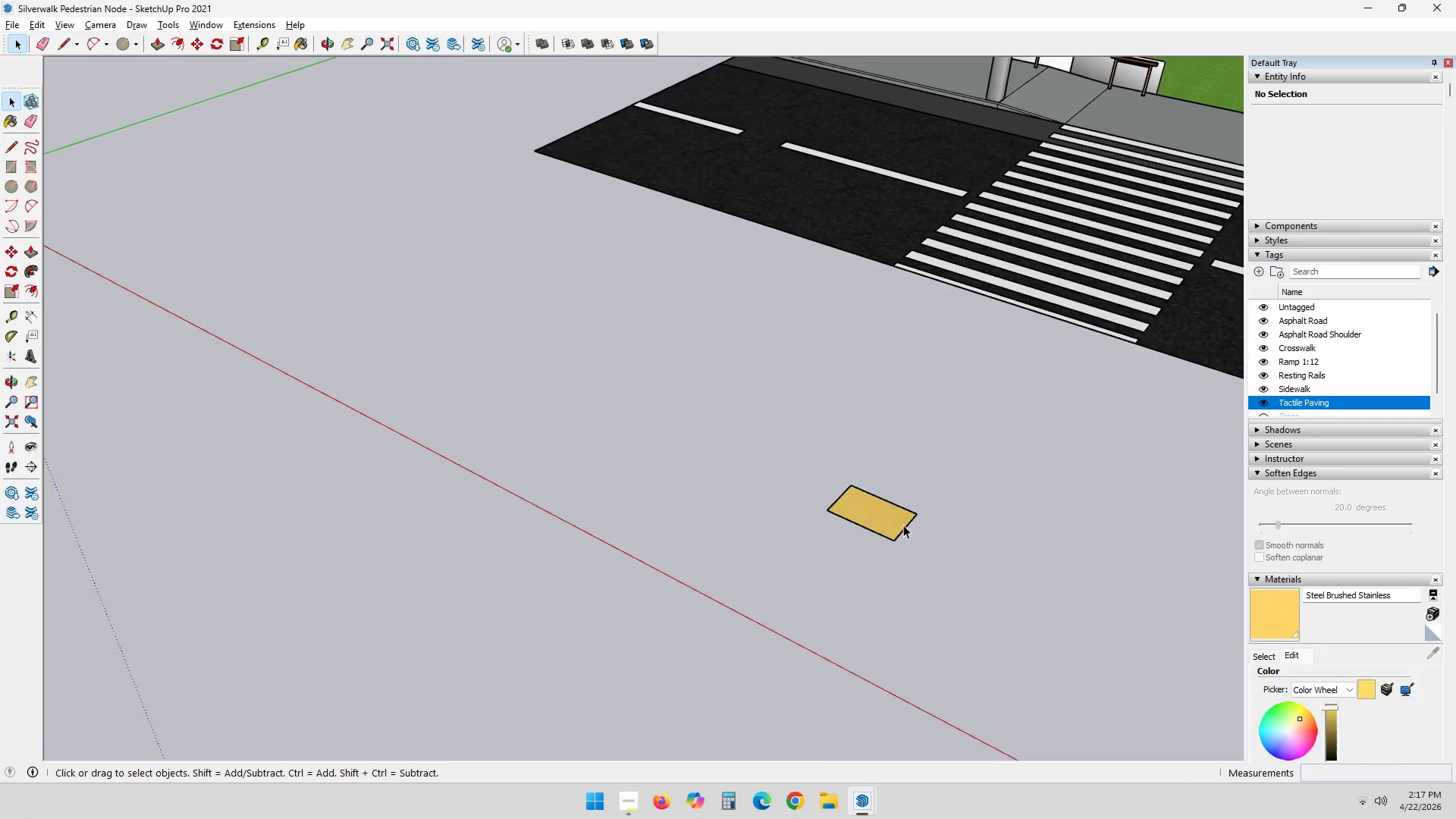 
scroll: coordinate [1036, 475], scroll_direction: down, amount: 34.0
 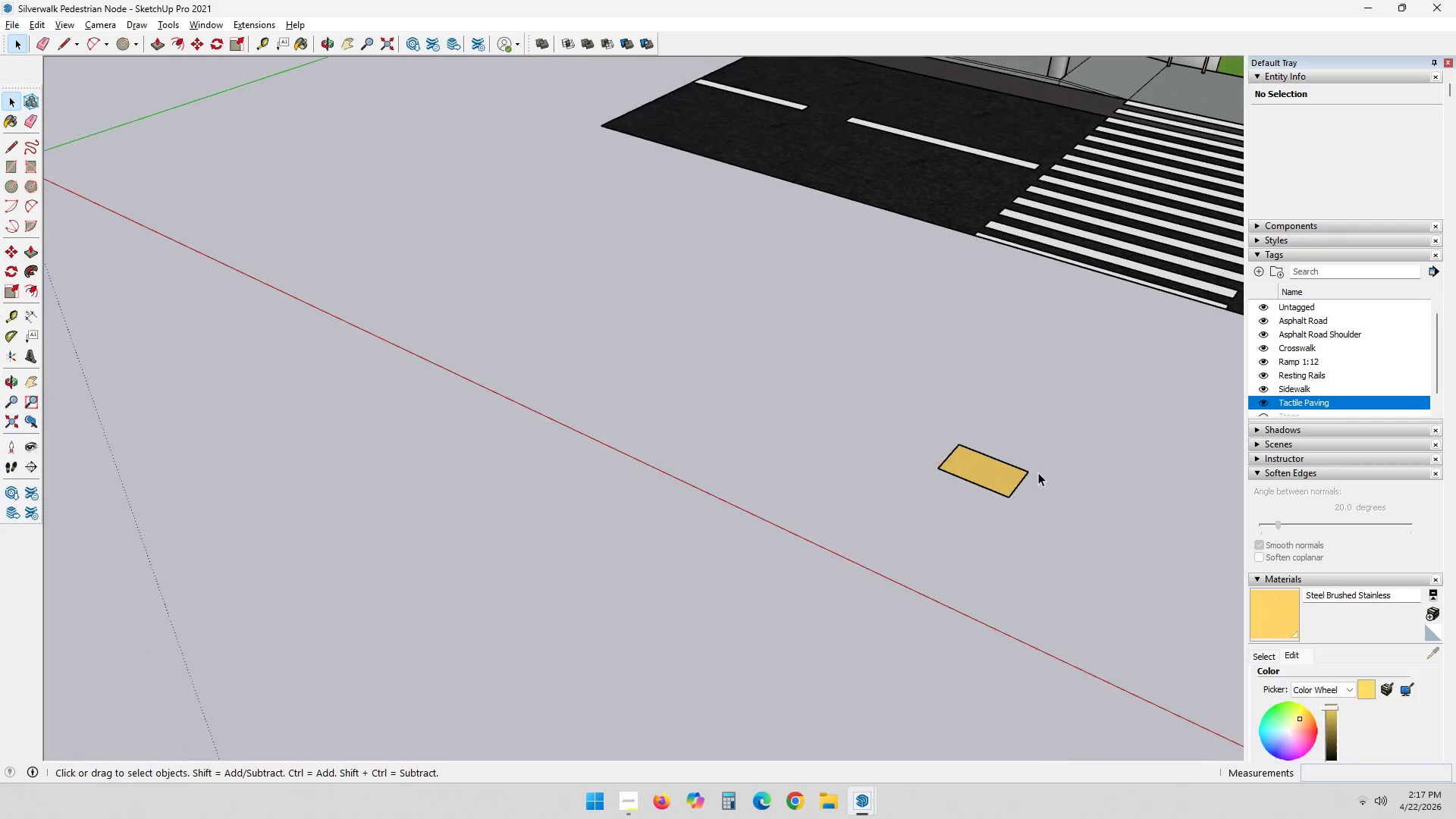 
left_click([878, 516])
 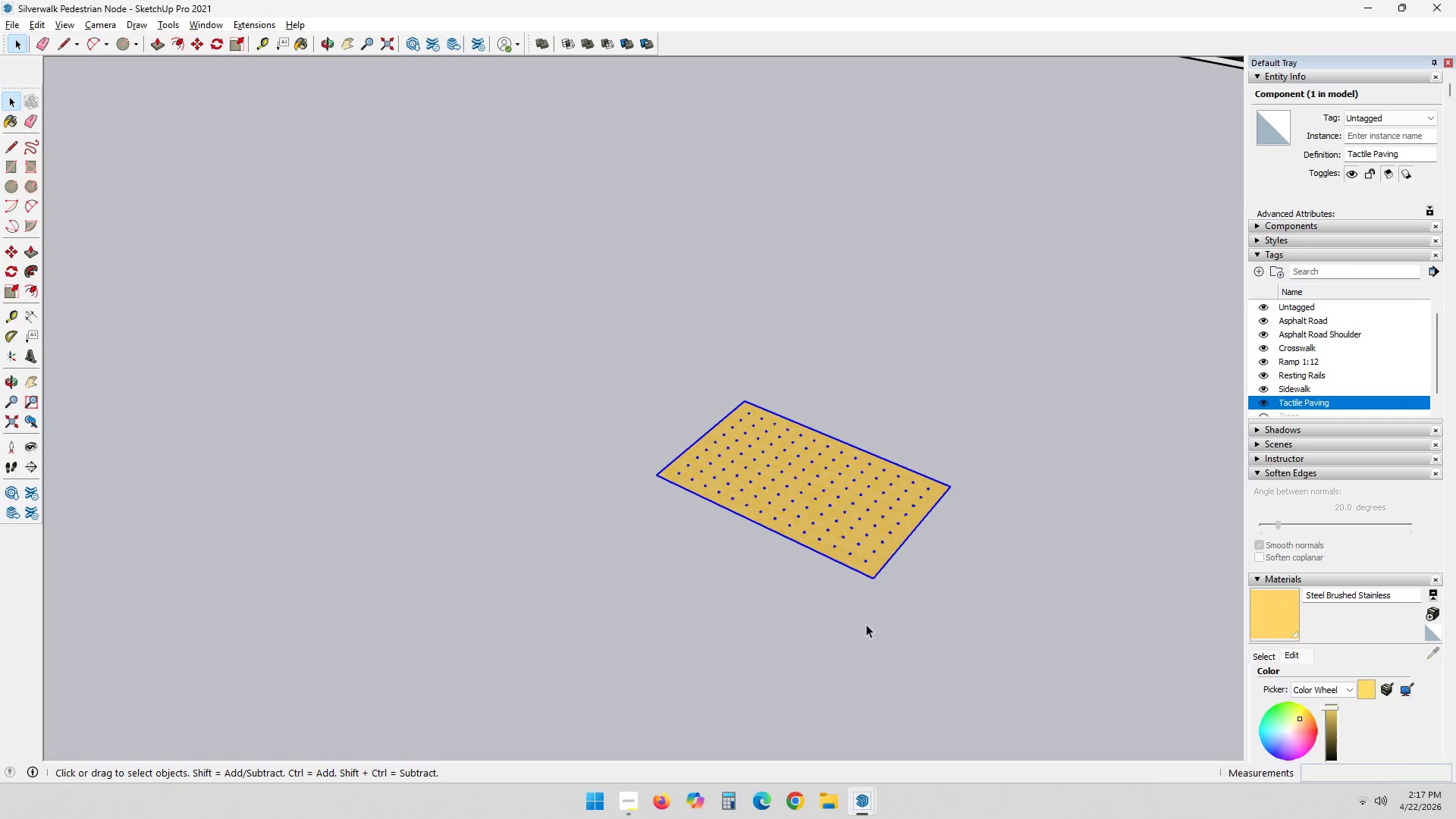 
scroll: coordinate [900, 516], scroll_direction: up, amount: 12.0
 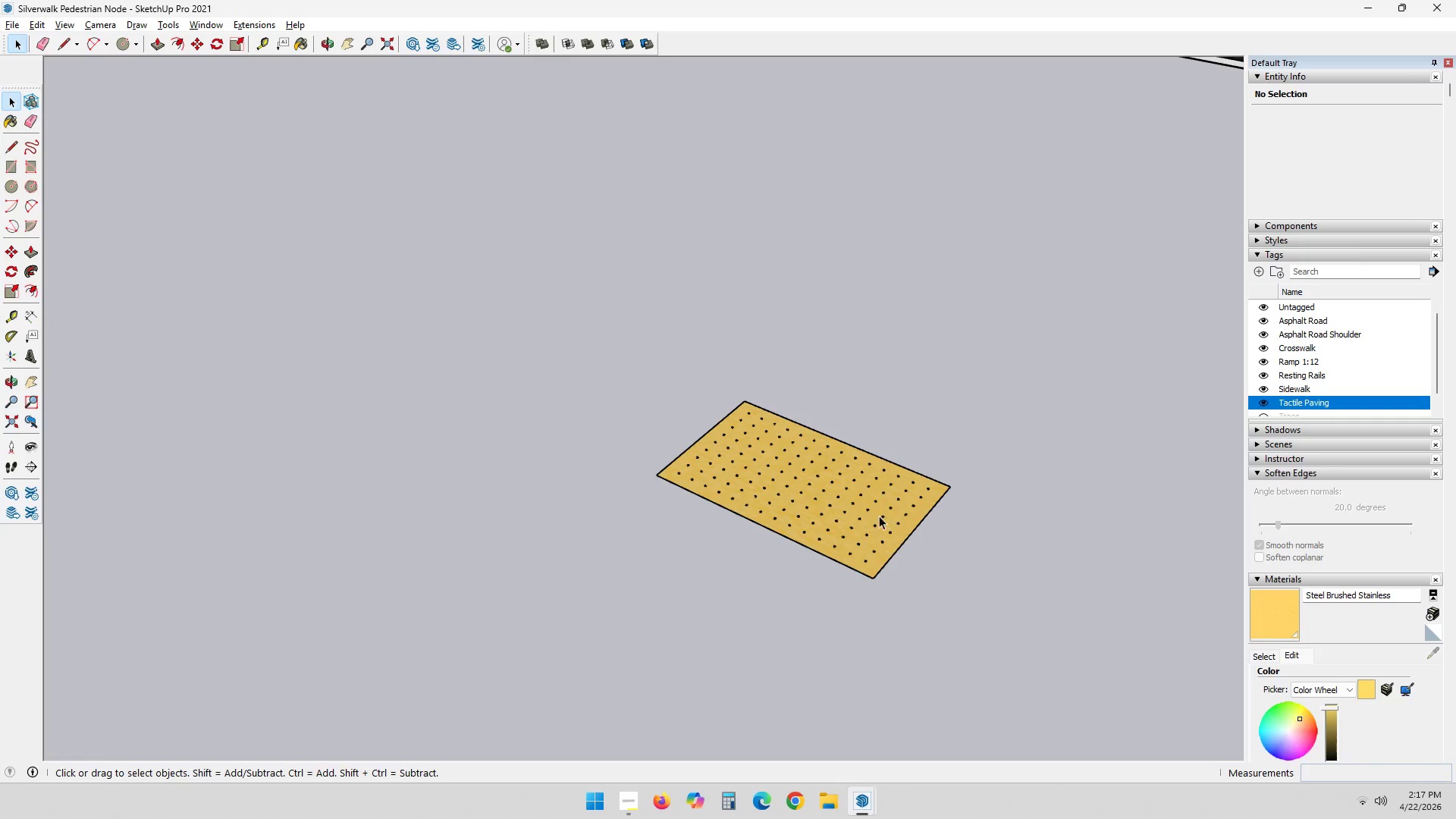 
key(M)
 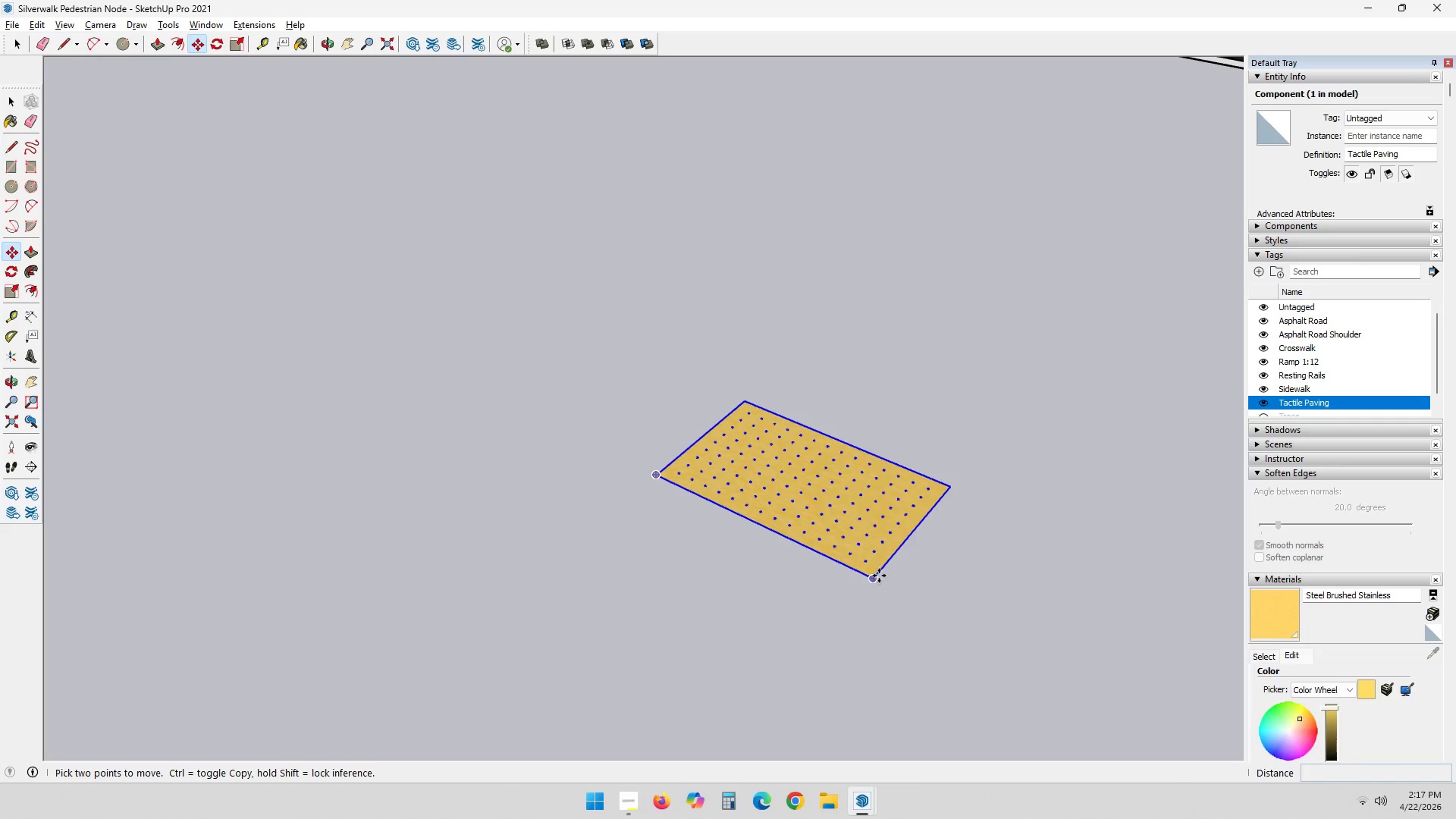 
left_click_drag(start_coordinate=[877, 576], to_coordinate=[881, 566])
 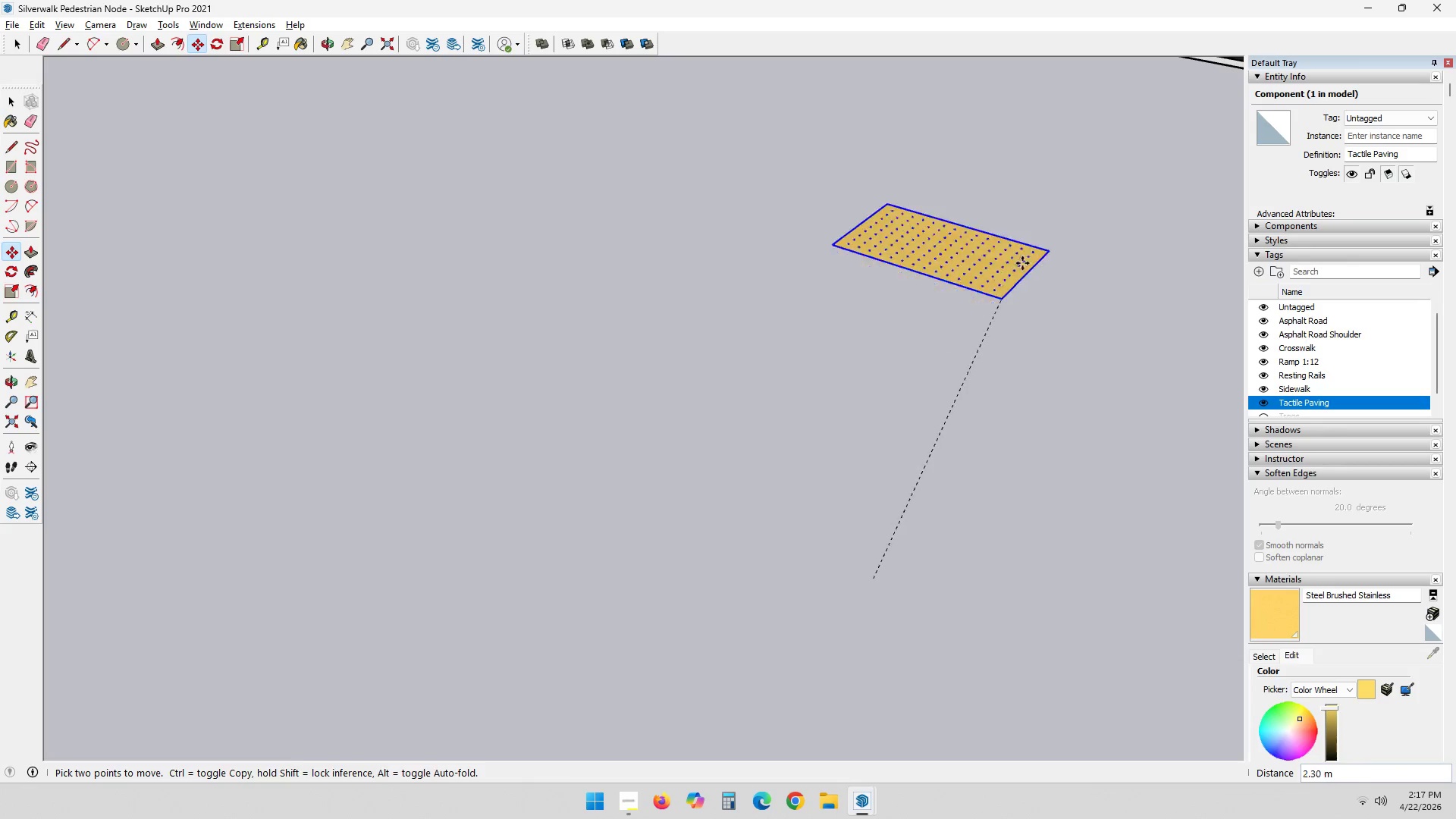 
hold_key(key=ShiftLeft, duration=0.44)
scroll: coordinate [1034, 202], scroll_direction: down, amount: 4.0
 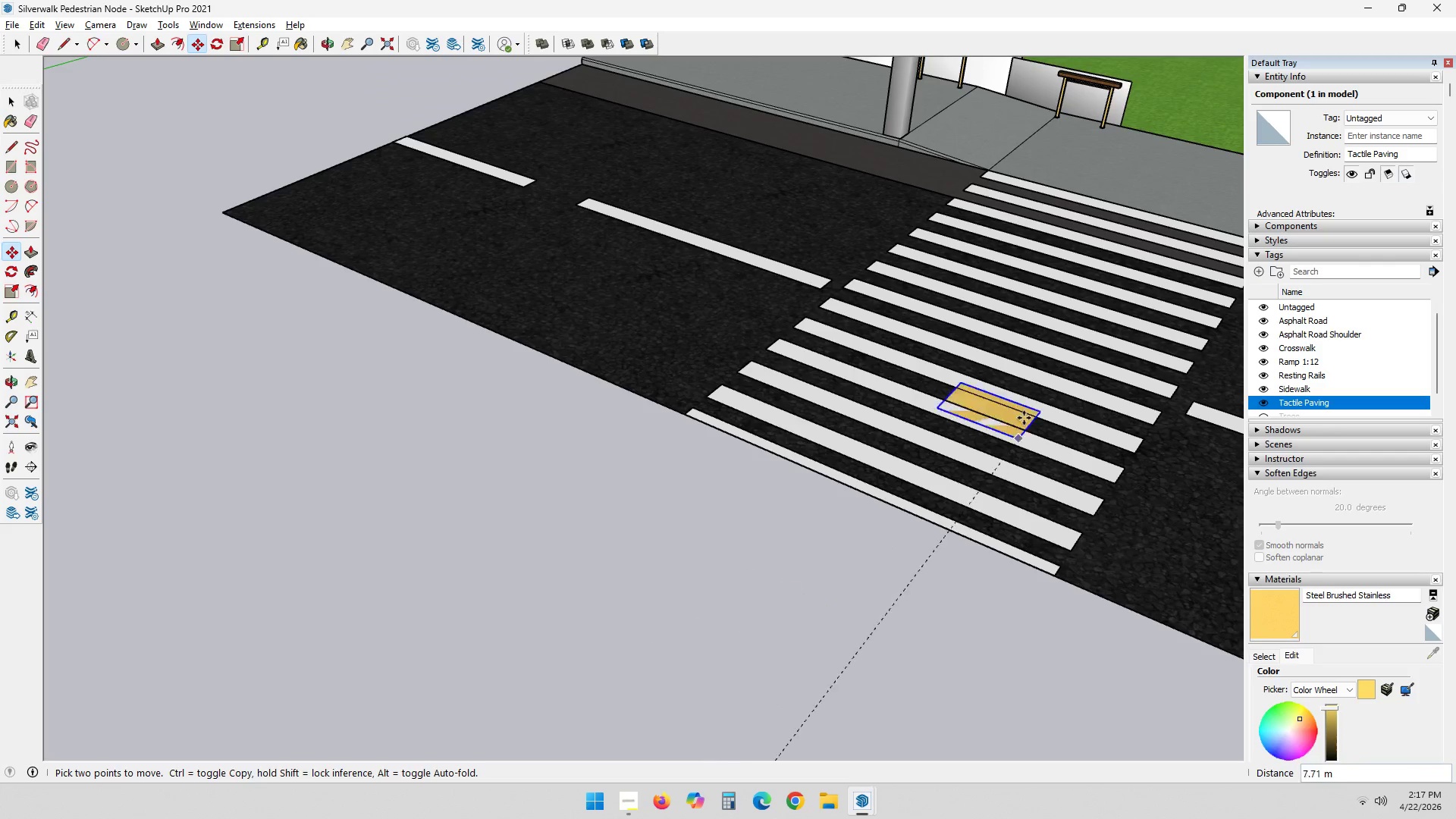 
hold_key(key=ShiftLeft, duration=0.33)
 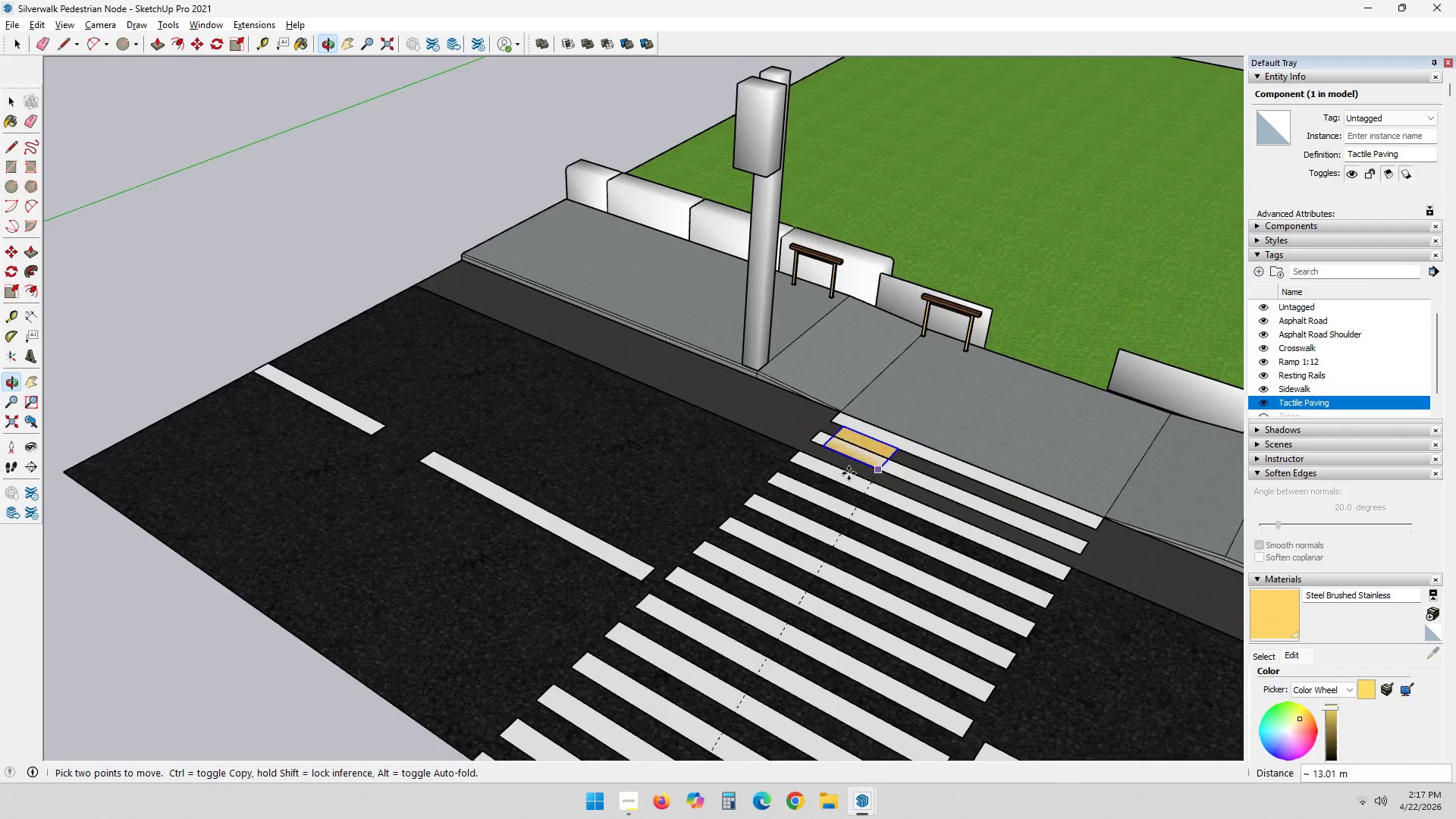 
scroll: coordinate [843, 372], scroll_direction: up, amount: 15.0
 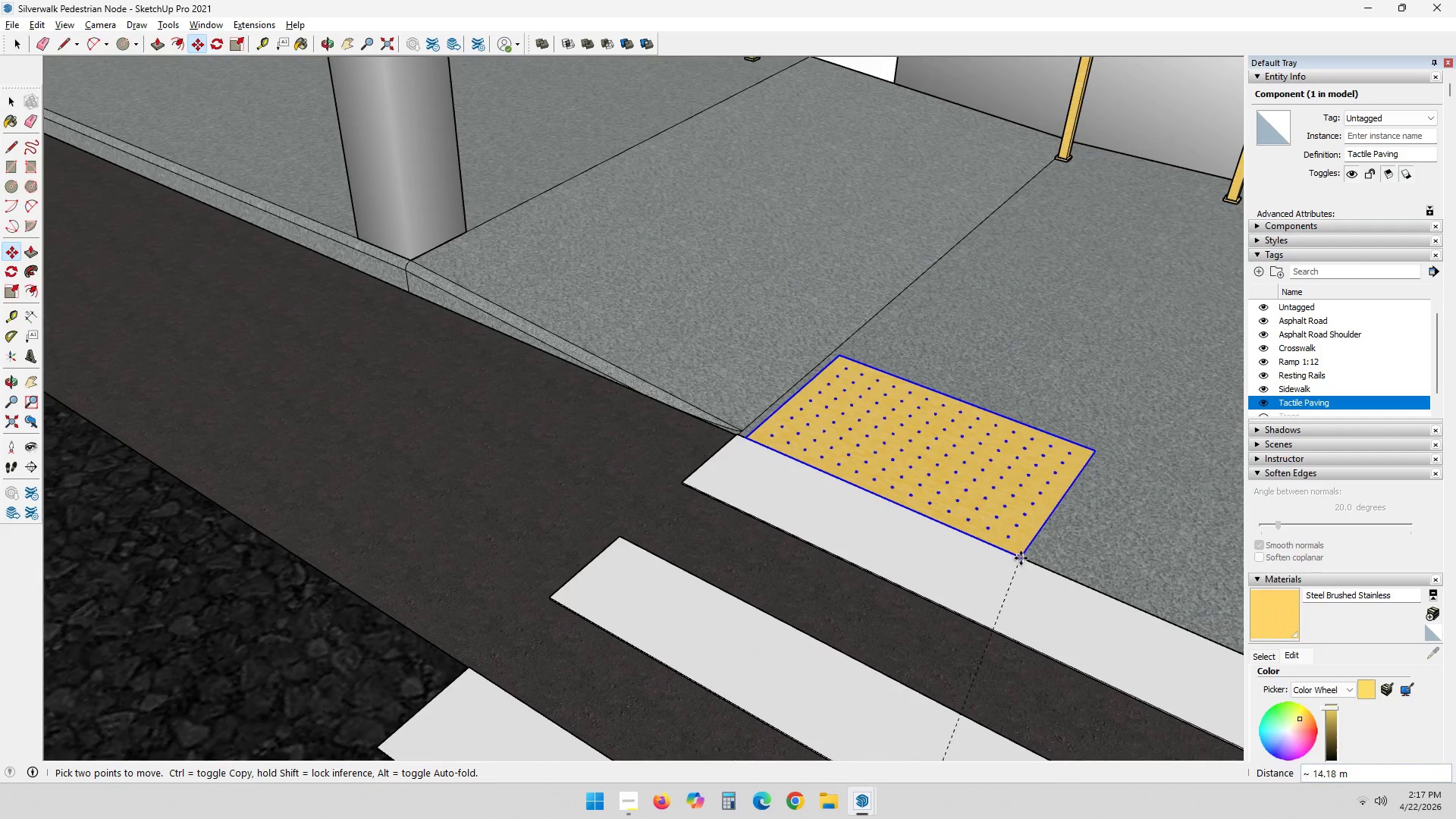 
left_click([1023, 557])
 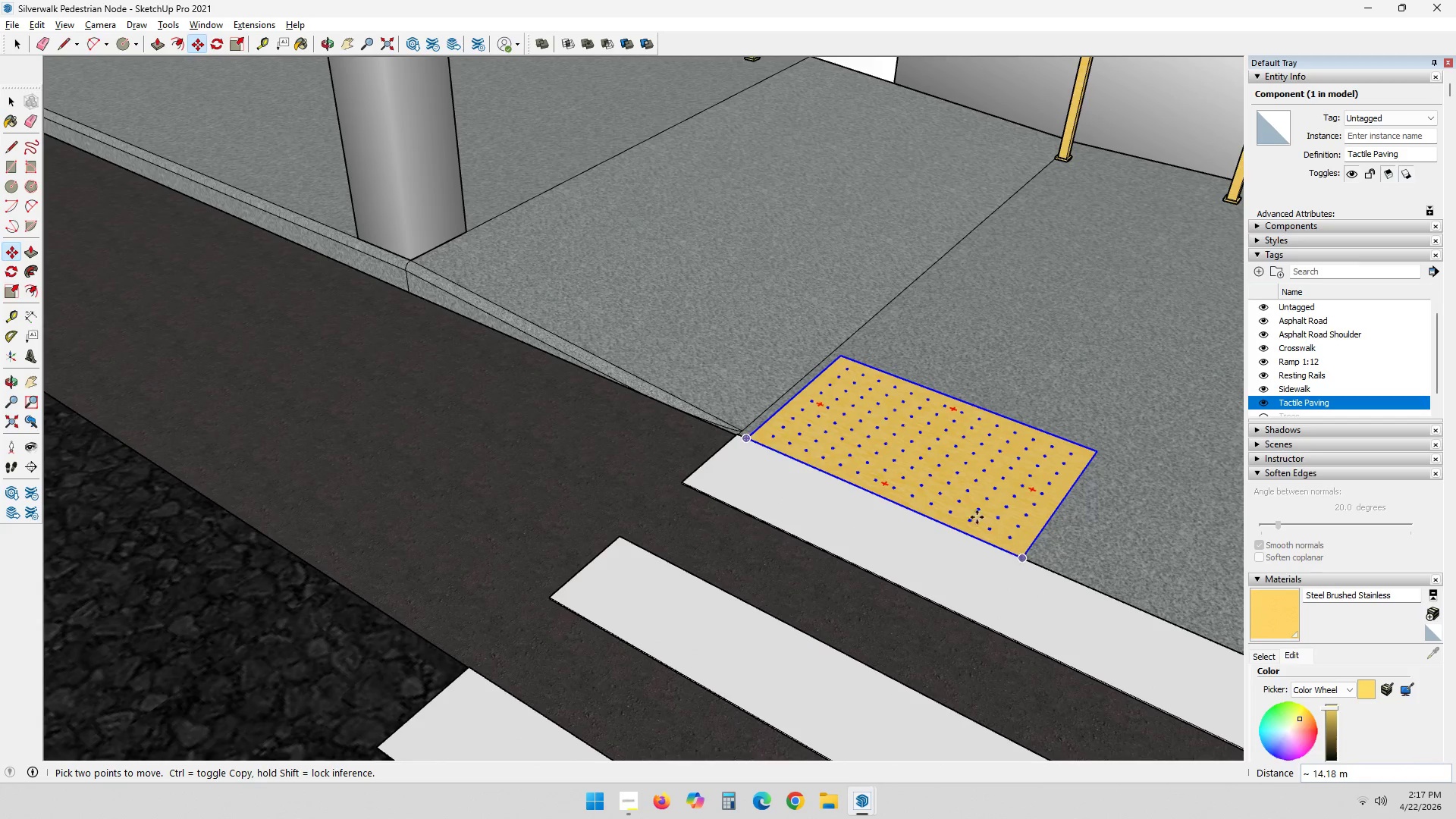 
scroll: coordinate [940, 504], scroll_direction: up, amount: 3.0
 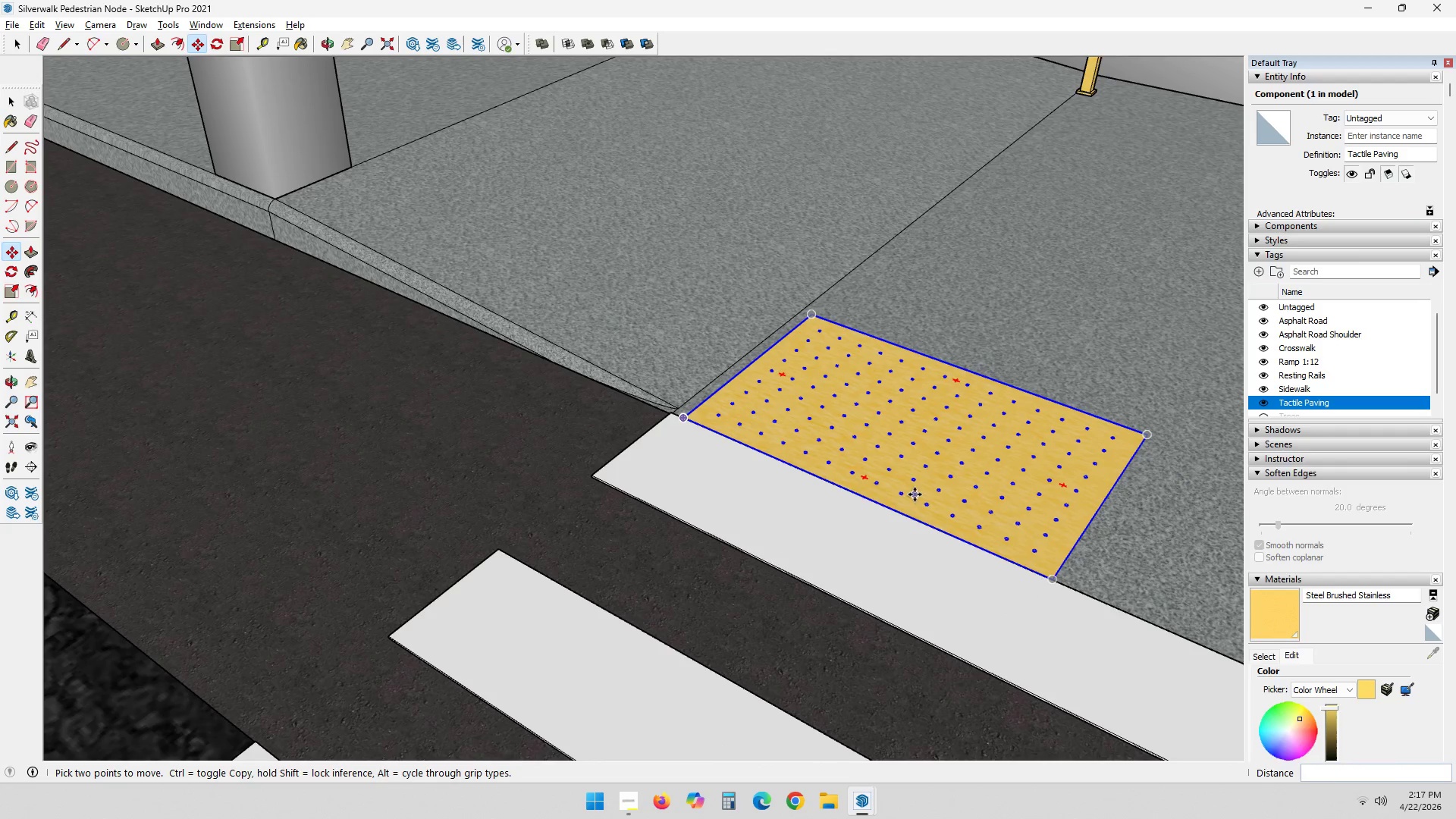 
key(Space)
 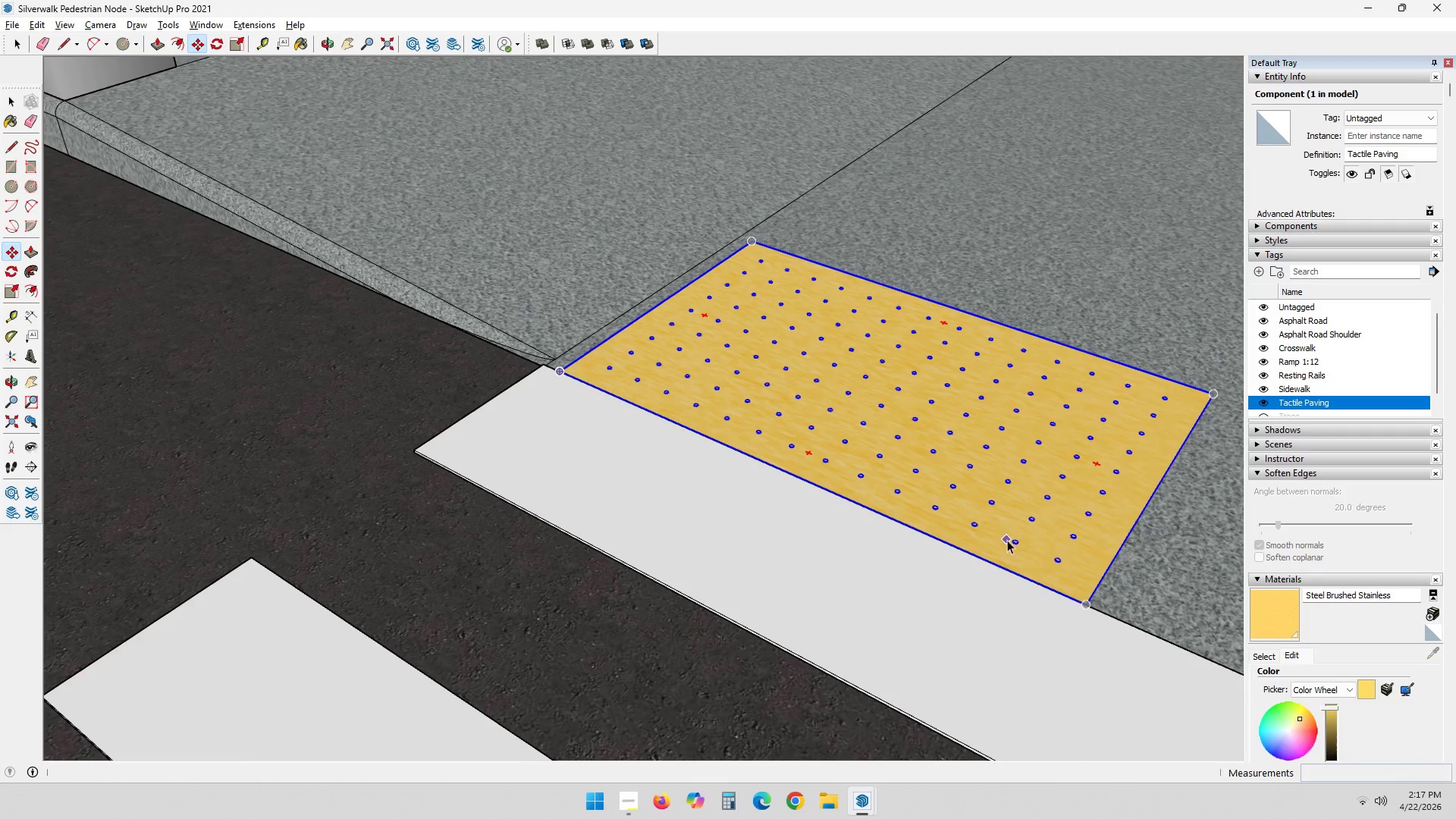 
key(Escape)
 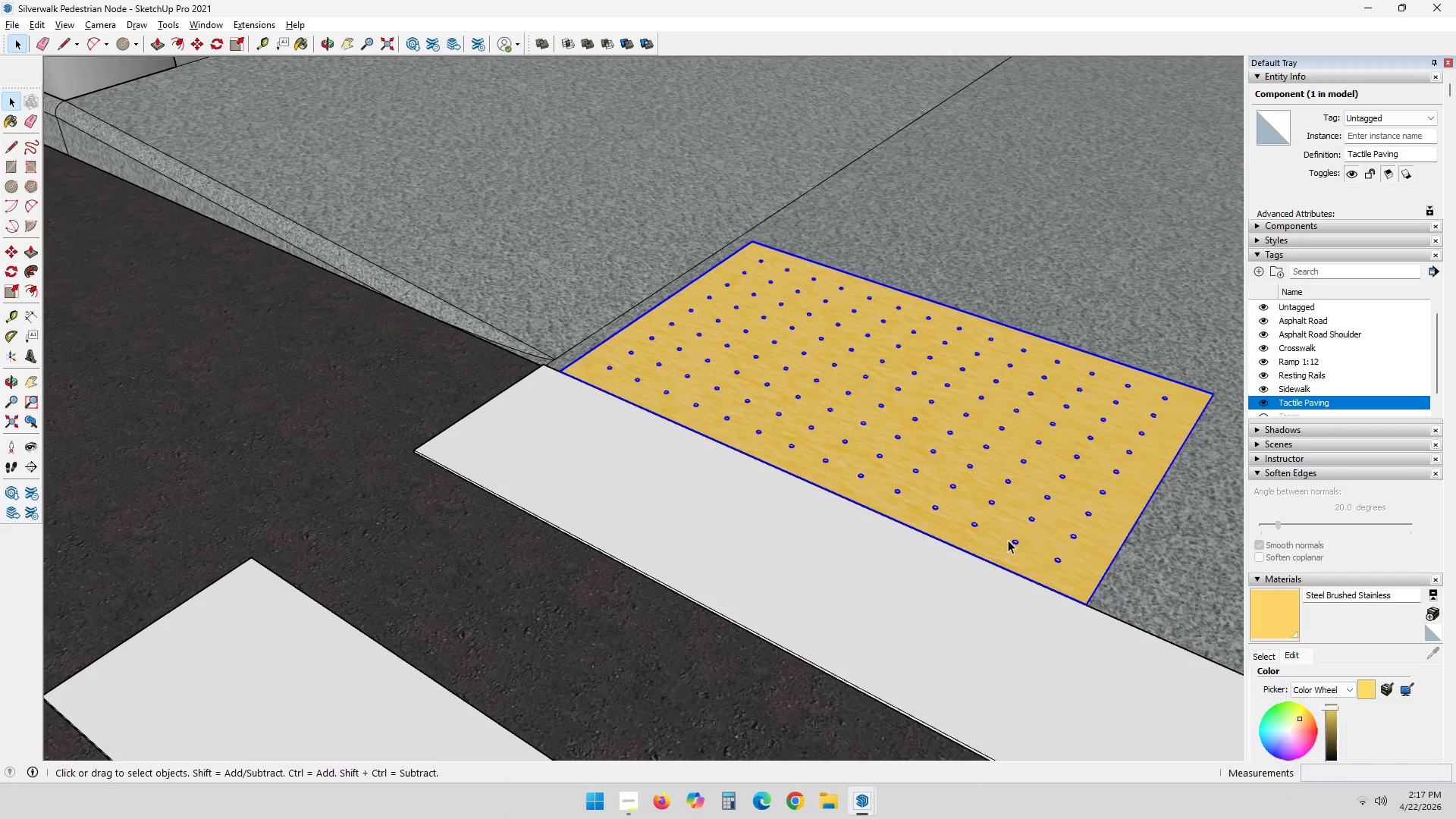 
key(Escape)
 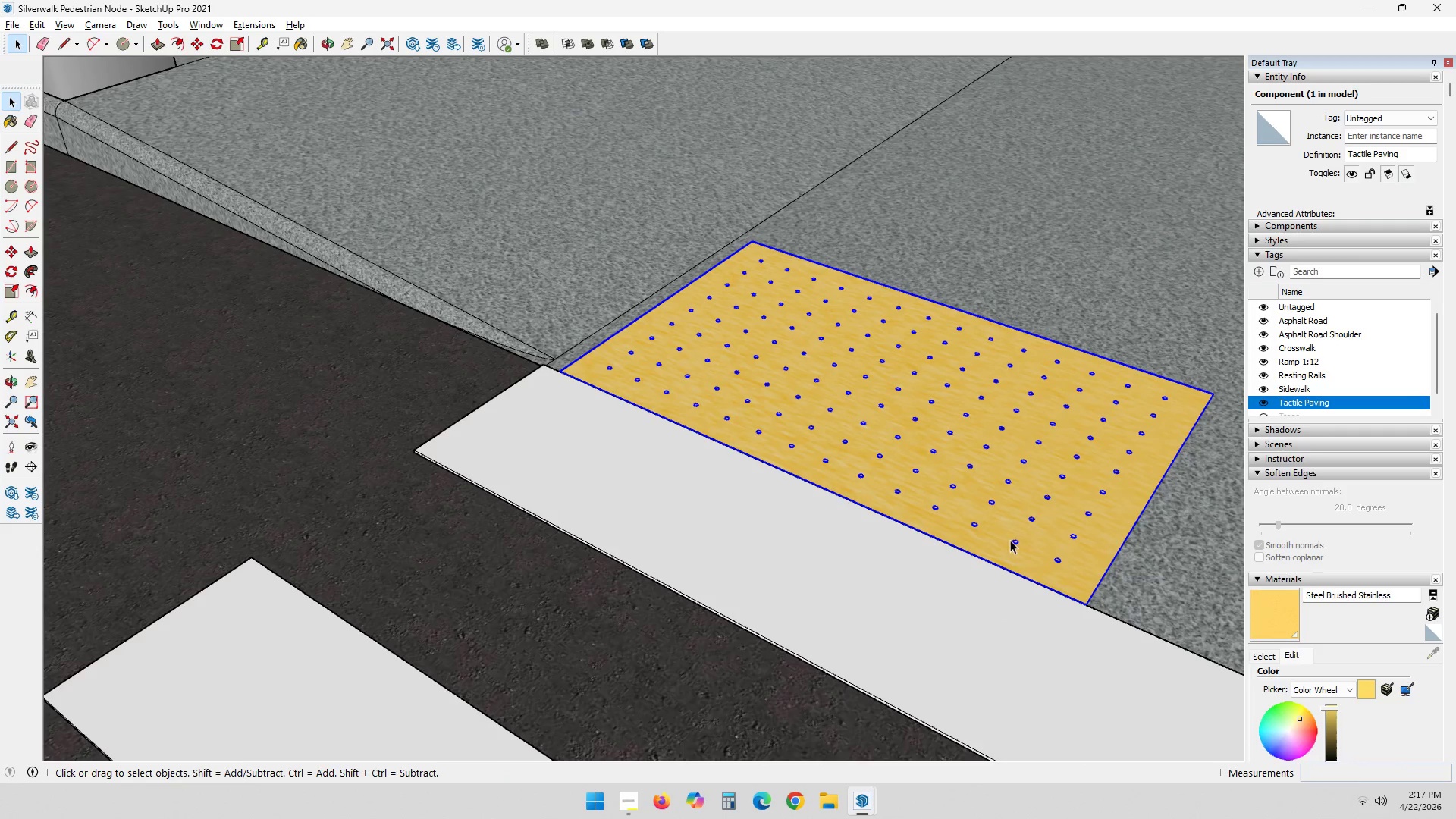 
scroll: coordinate [998, 538], scroll_direction: up, amount: 5.0
 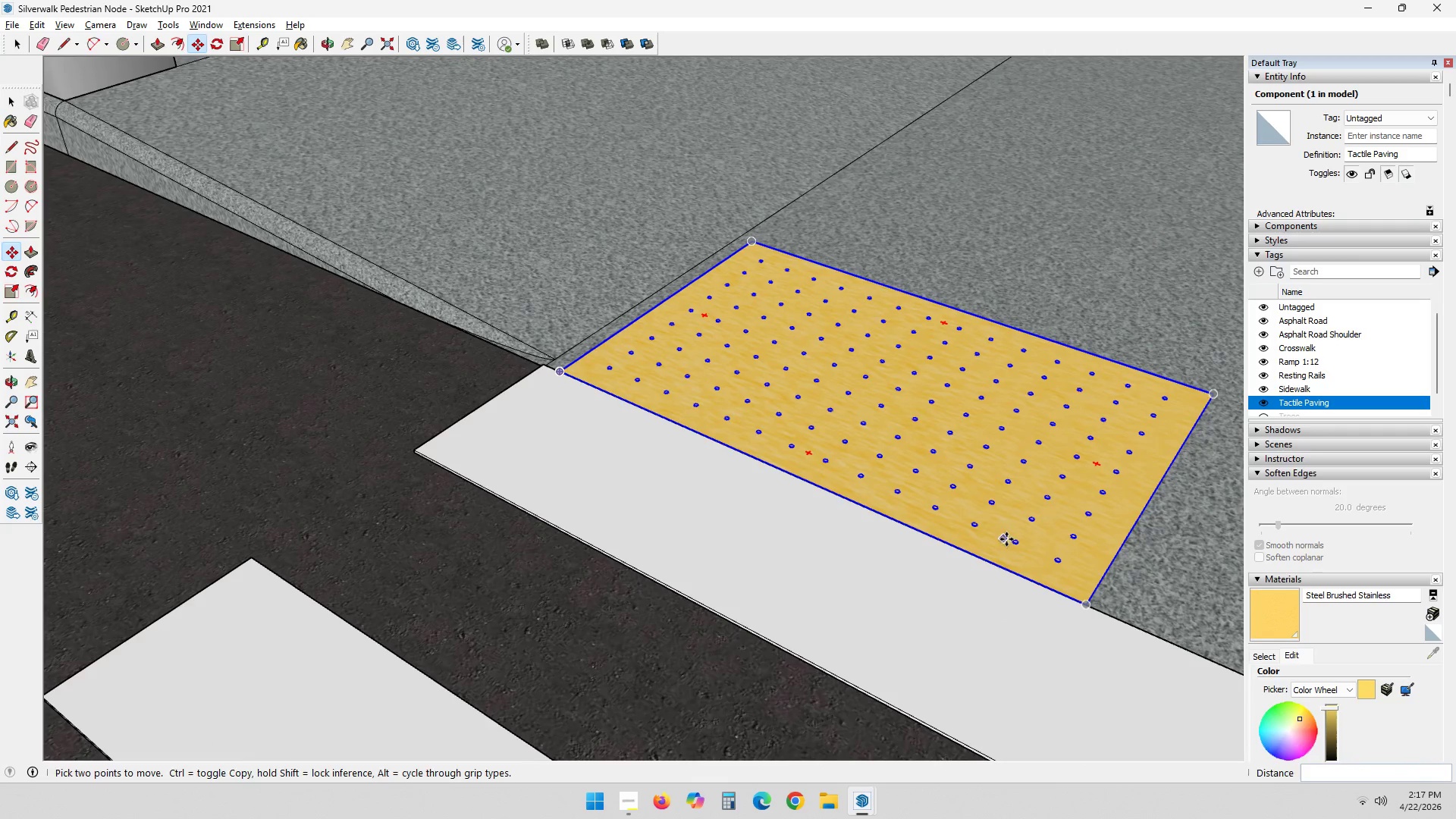 
key(Escape)
 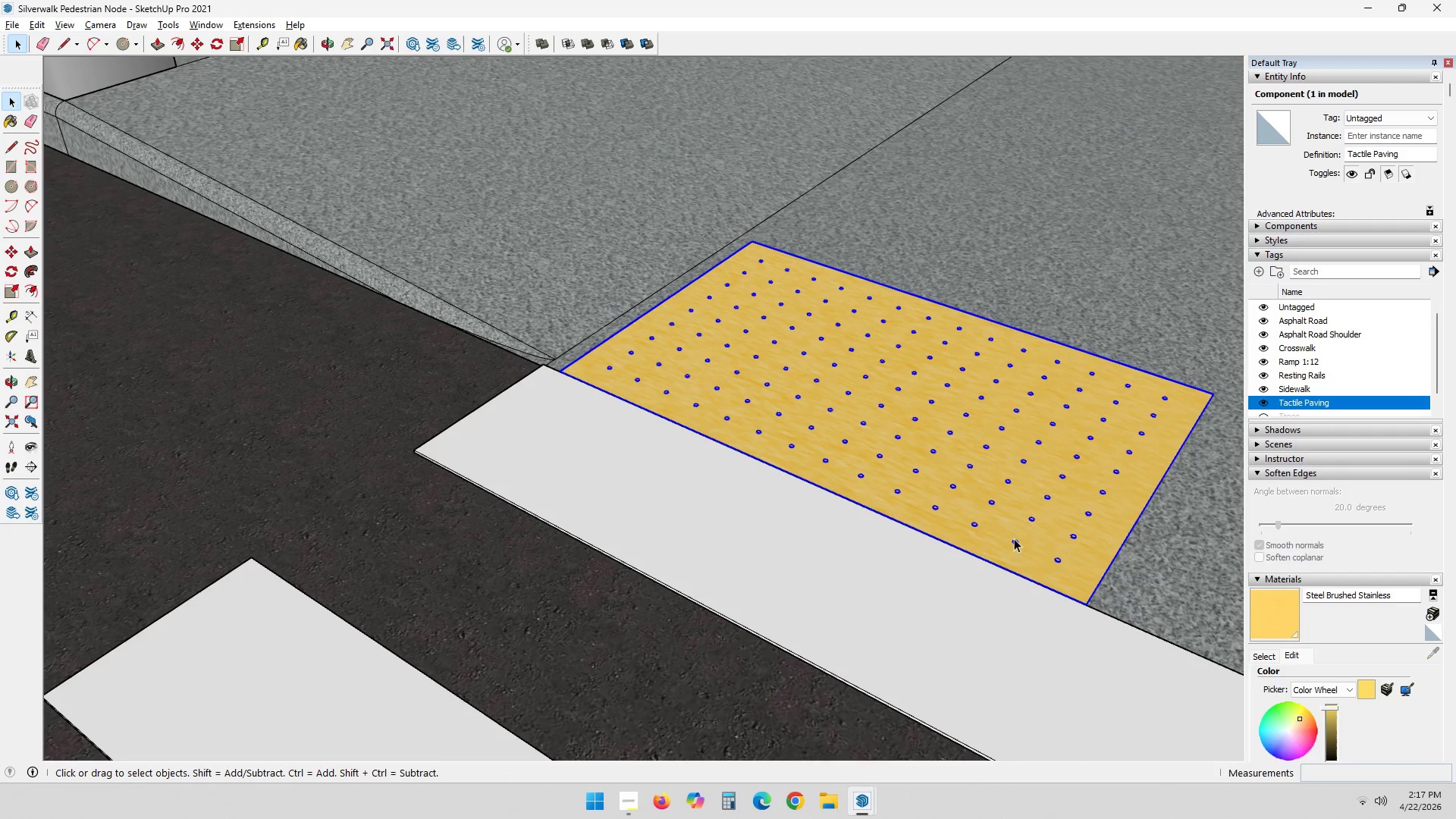 
key(Escape)
 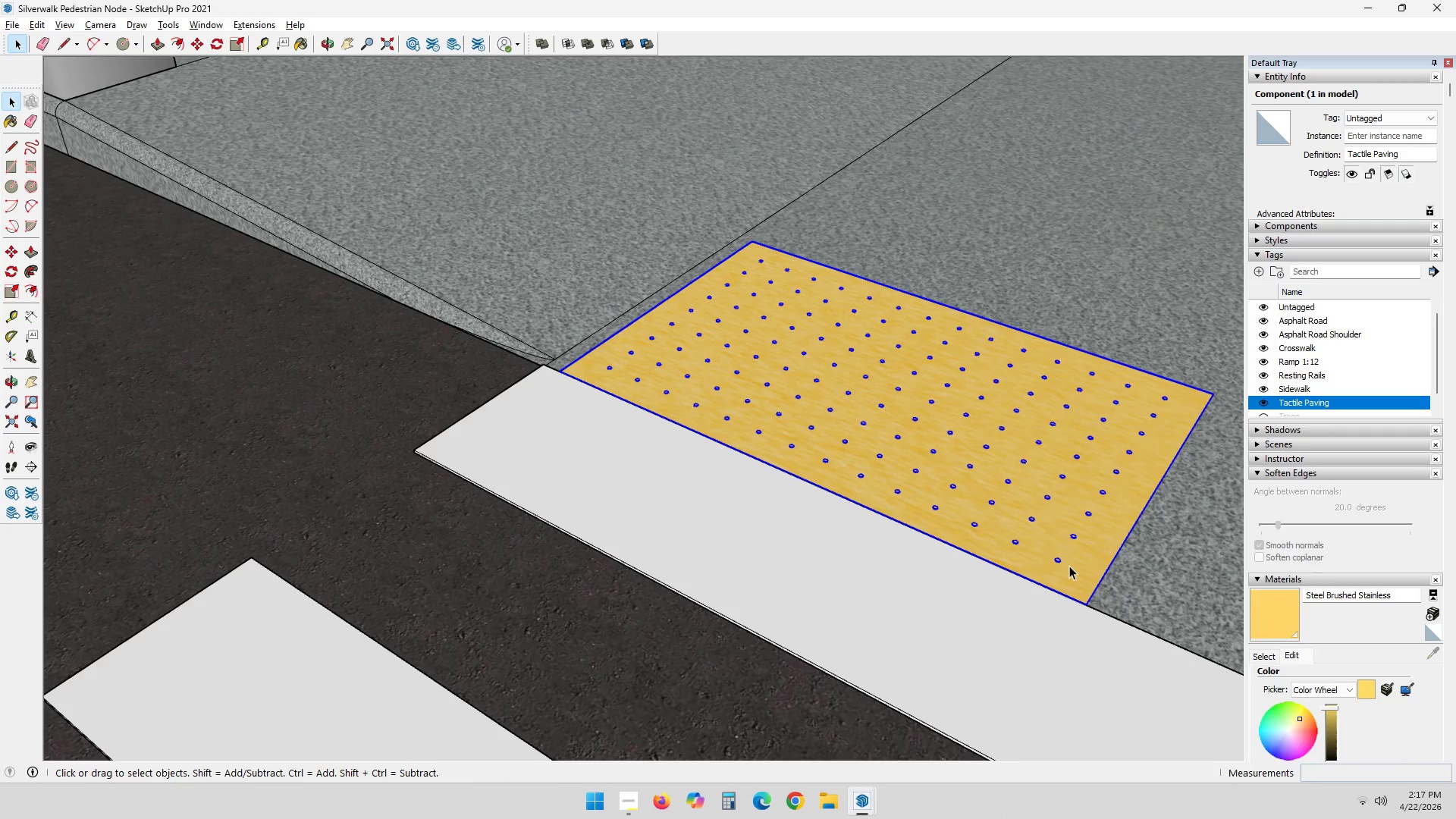 
left_click([1078, 567])
 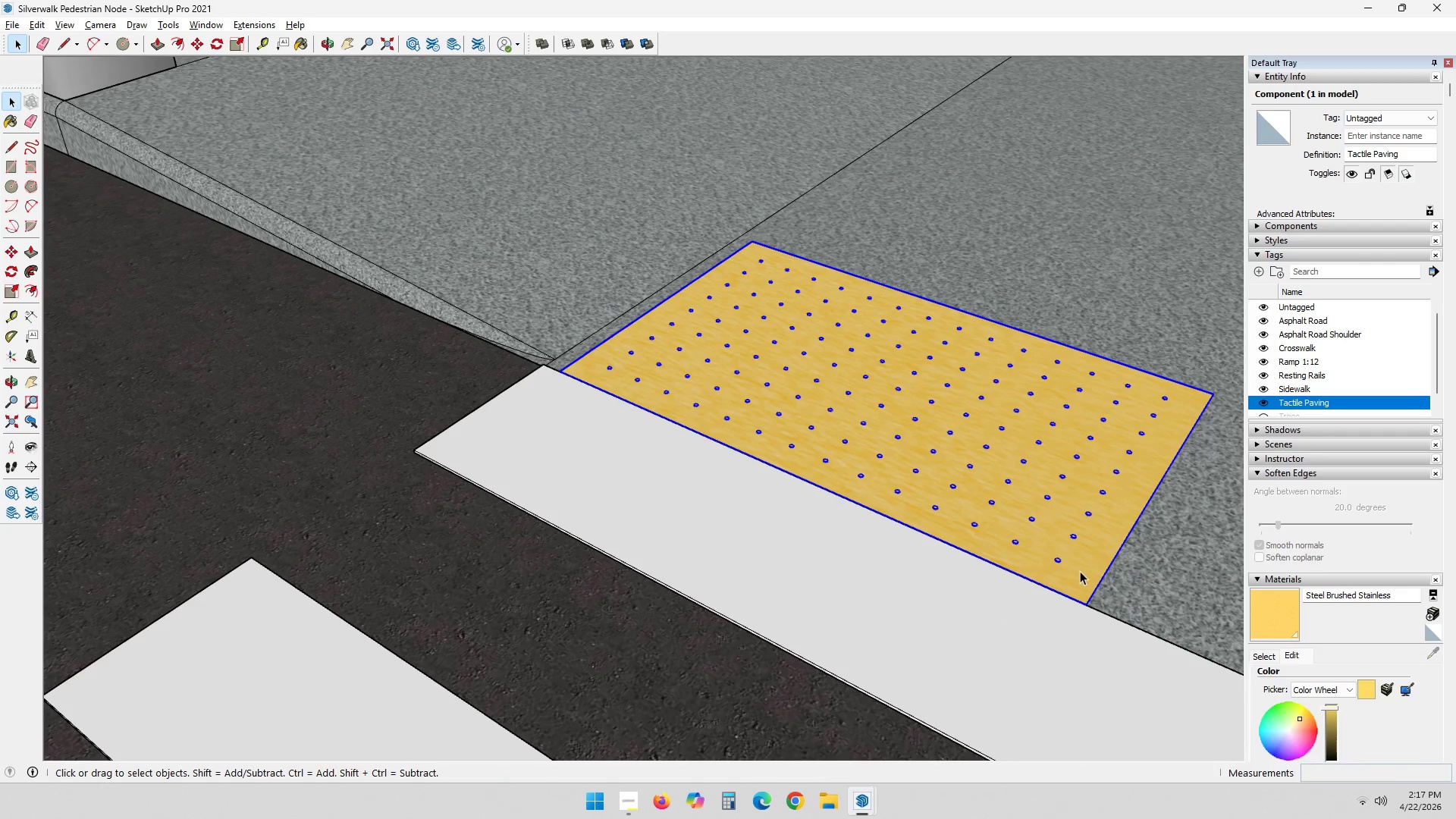 
key(Escape)
 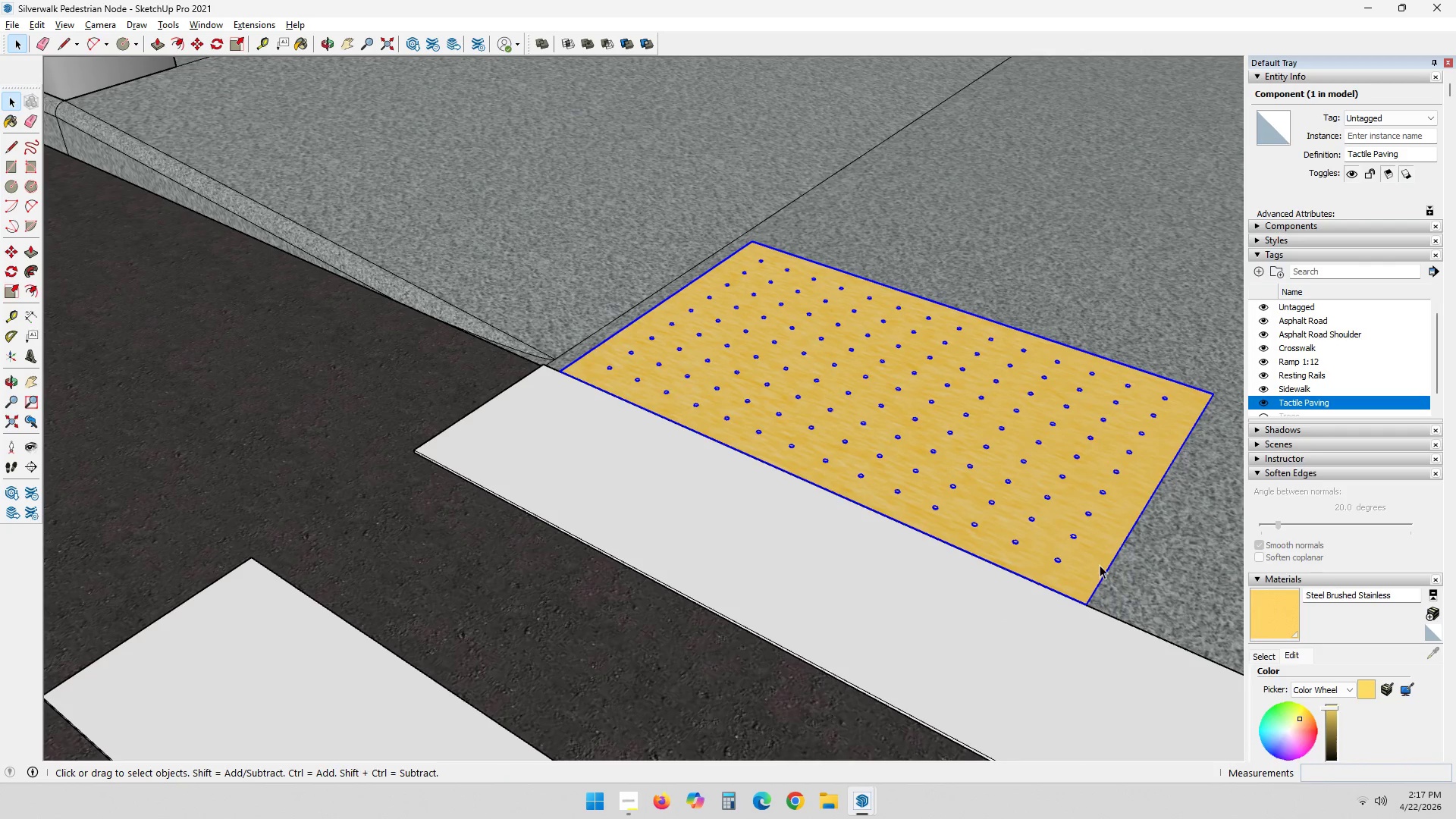 
key(Escape)
 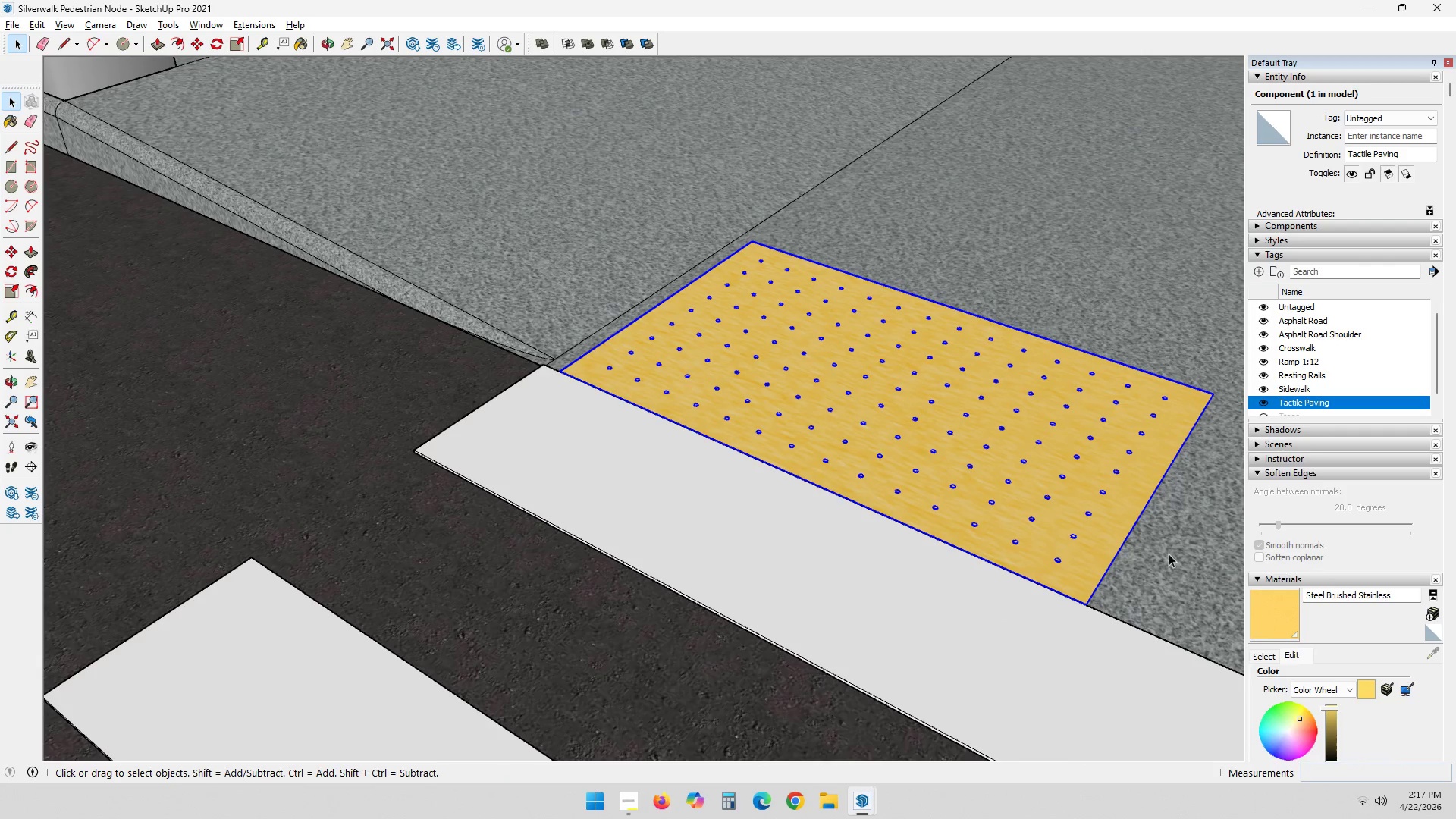 
left_click([1171, 552])
 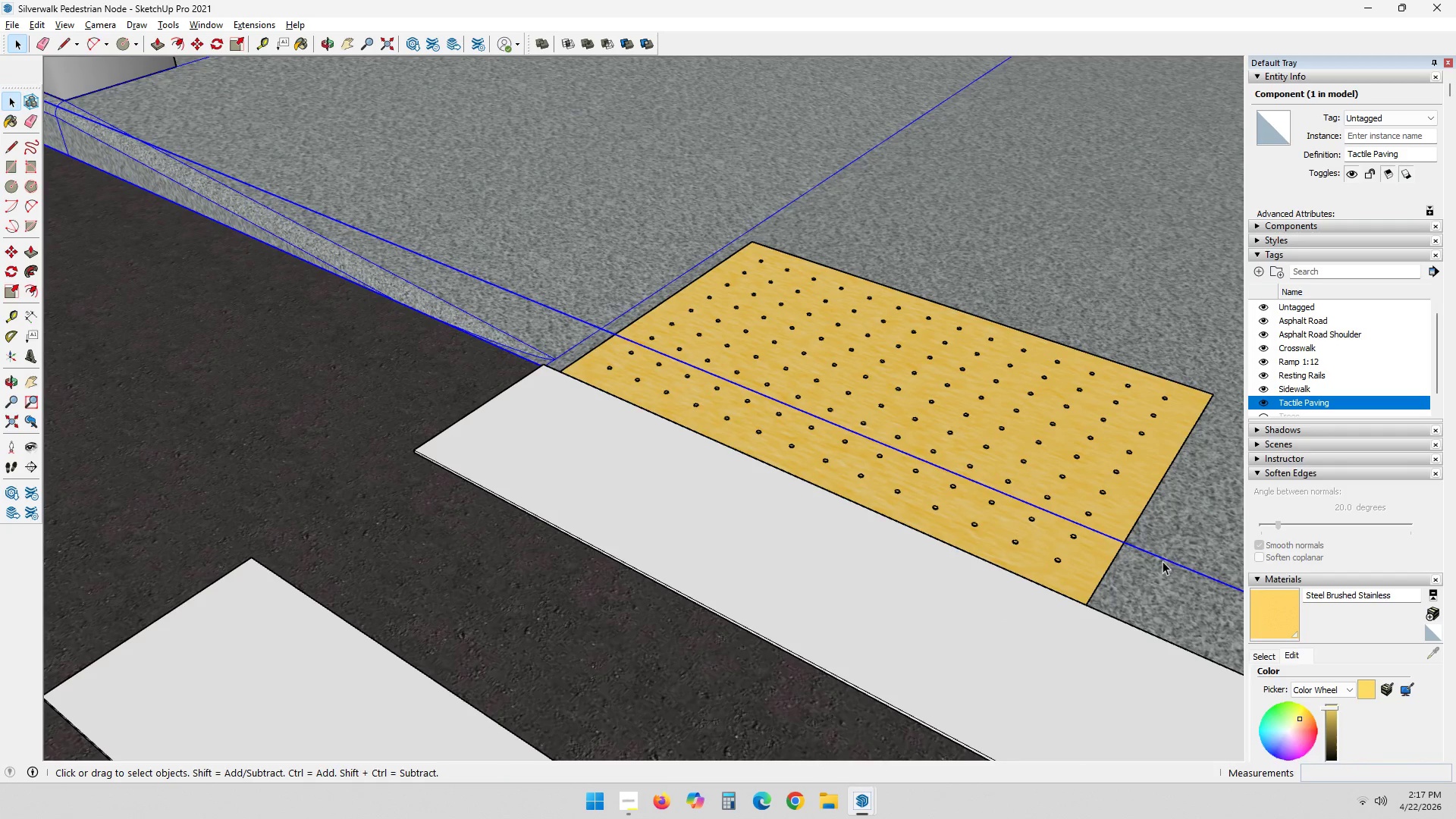 
key(Escape)
 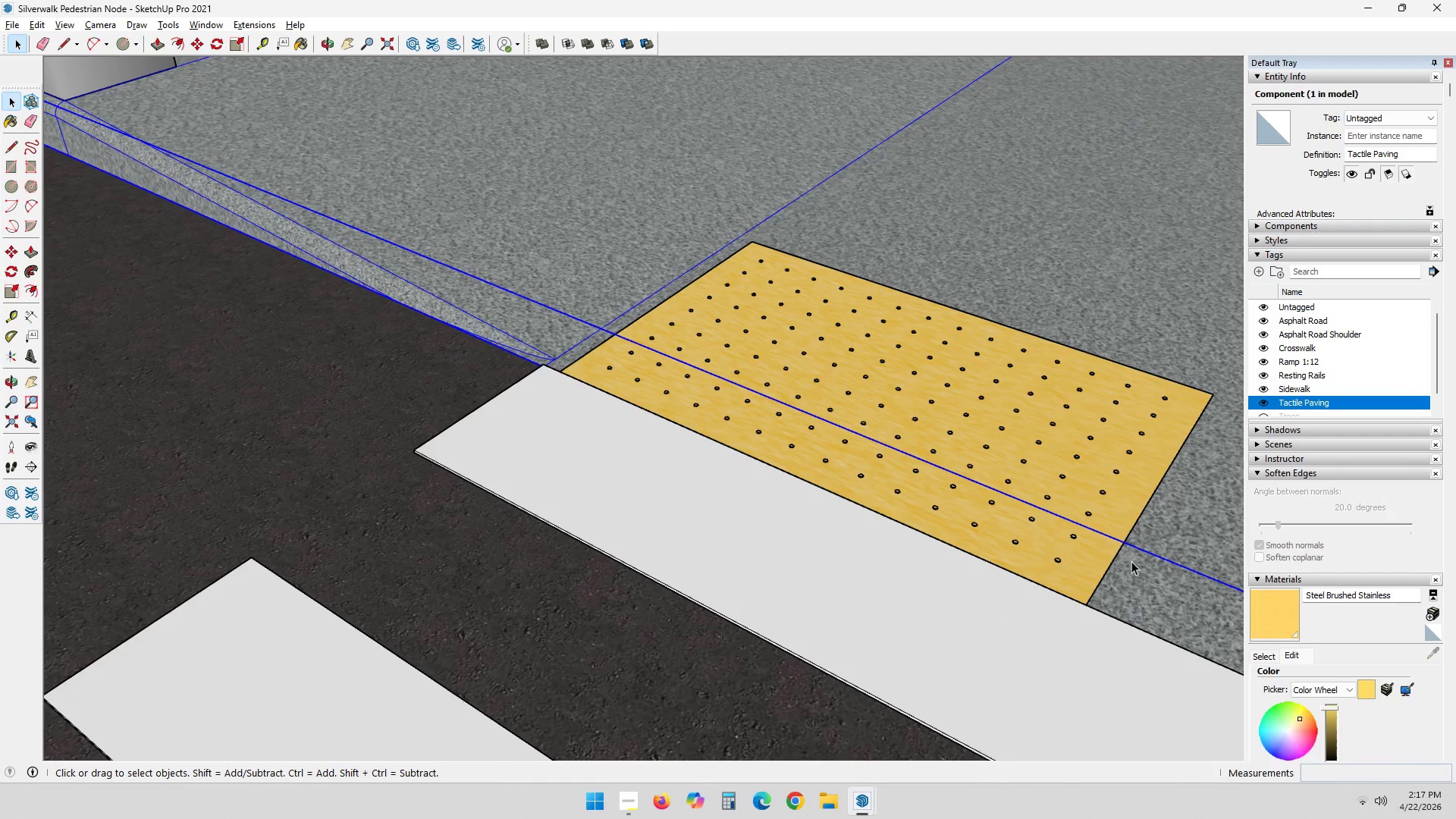 
key(Escape)
 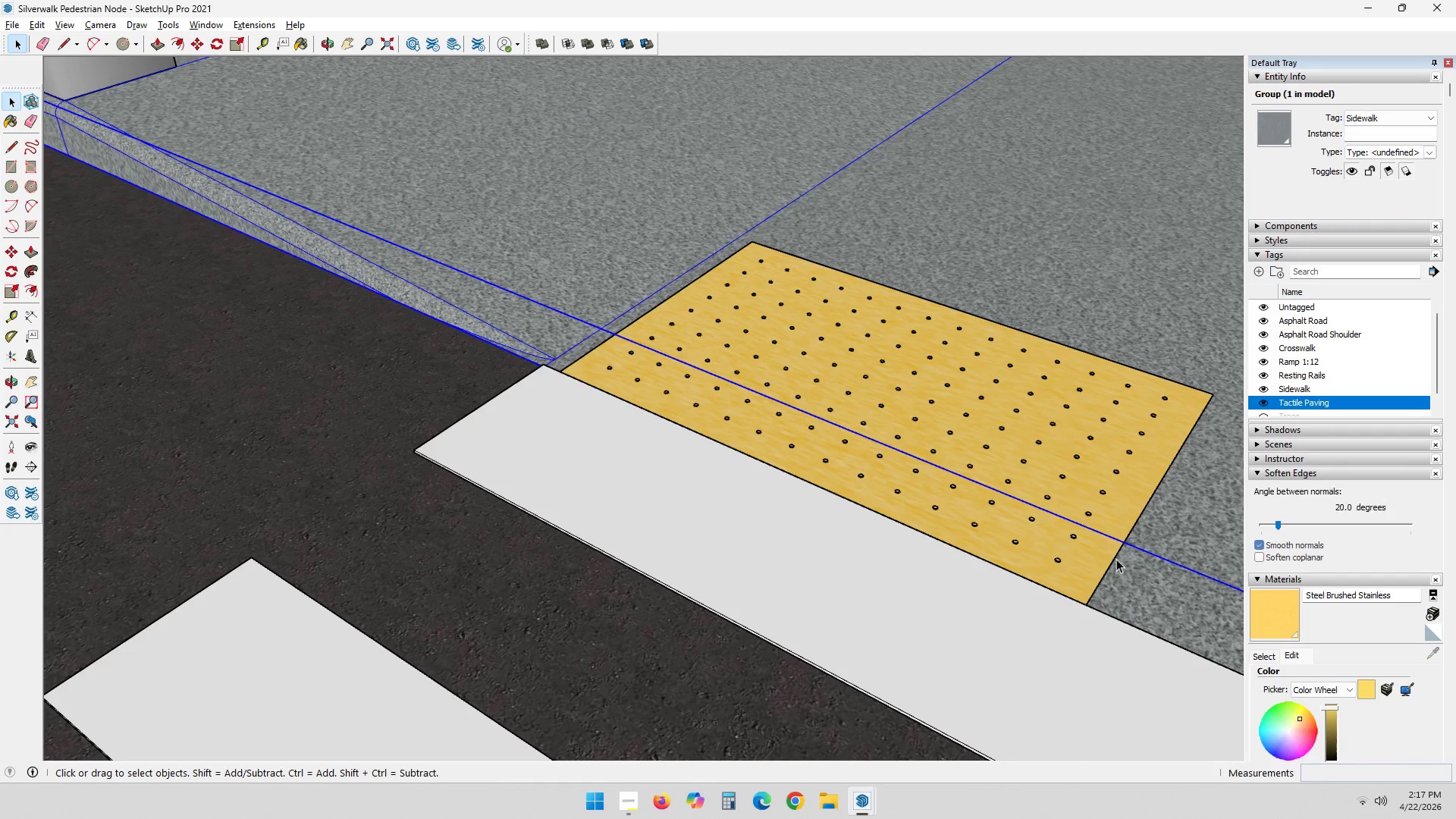 
scroll: coordinate [1085, 581], scroll_direction: up, amount: 7.0
 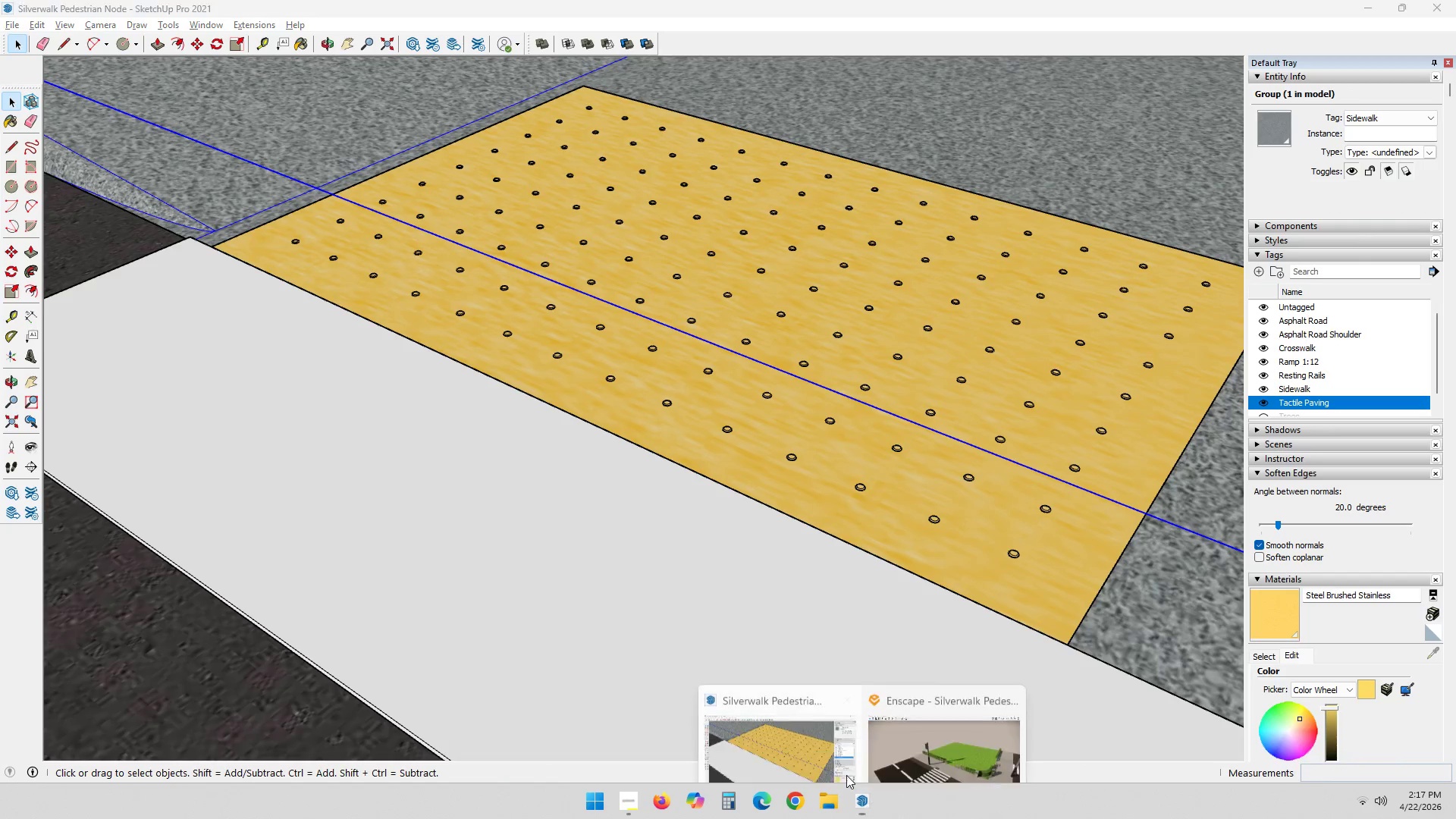 
left_click([804, 751])
 